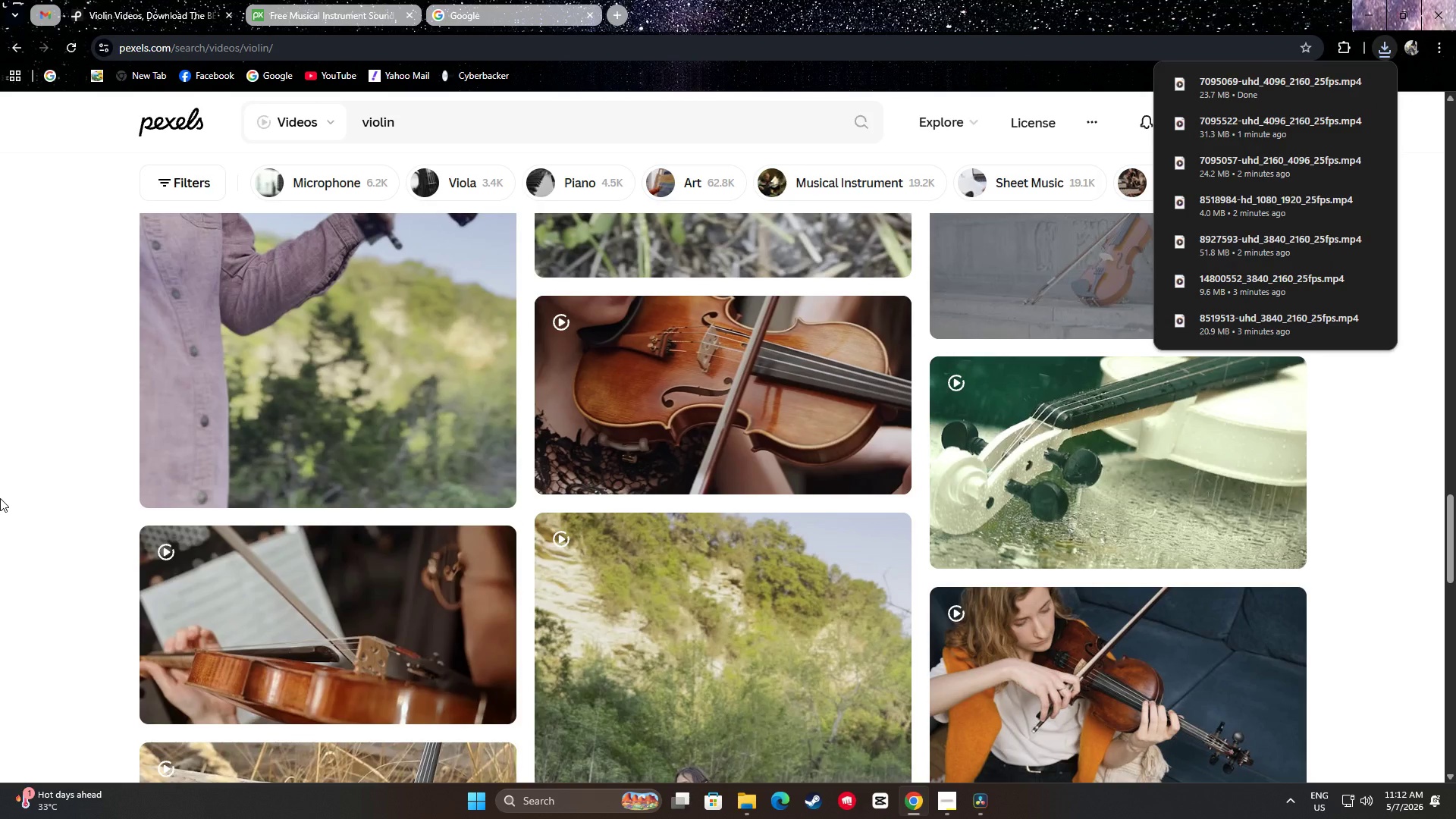 
scroll: coordinate [86, 419], scroll_direction: down, amount: 20.0
 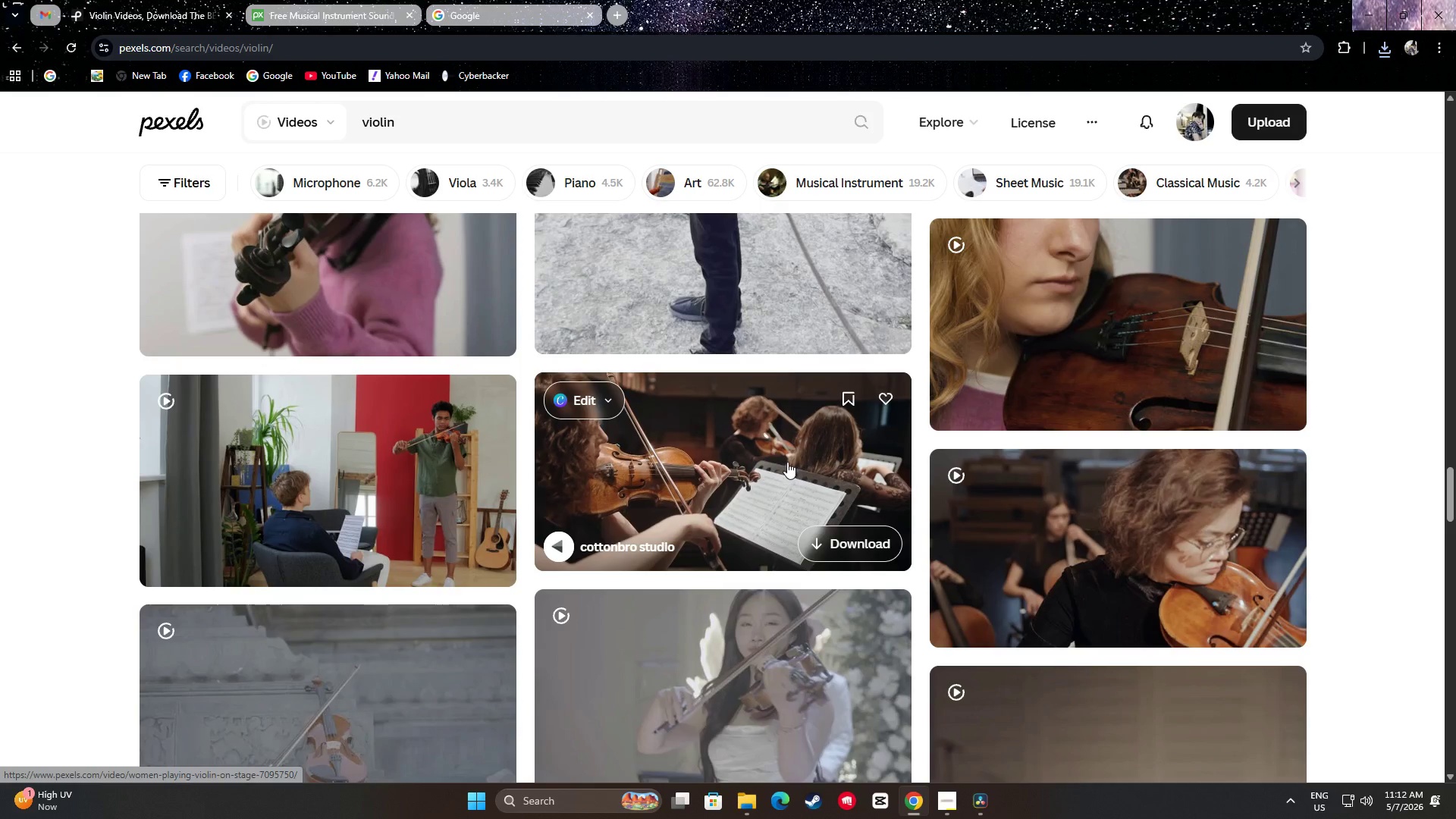 
wait(5.95)
 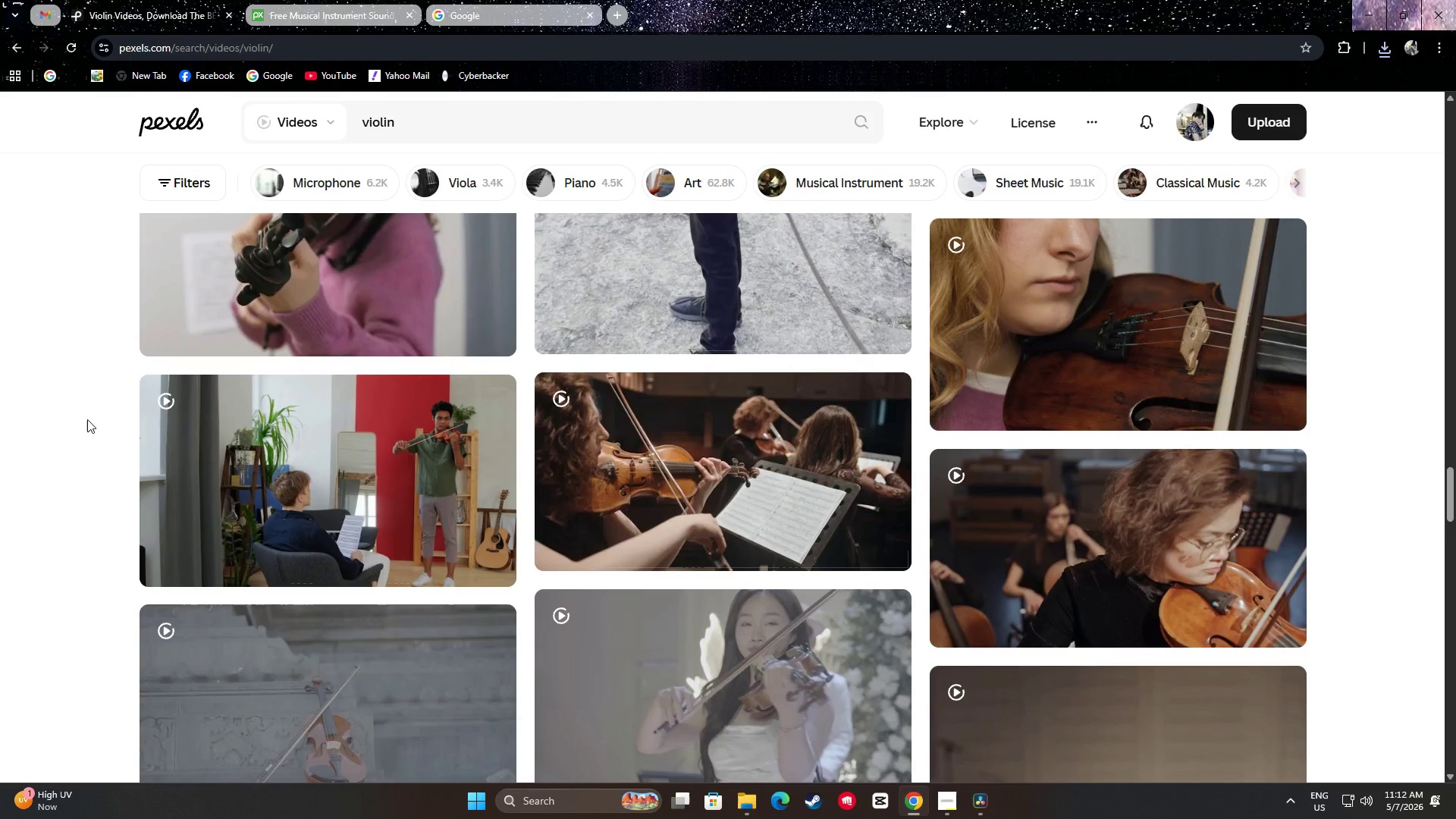 
left_click([852, 542])
 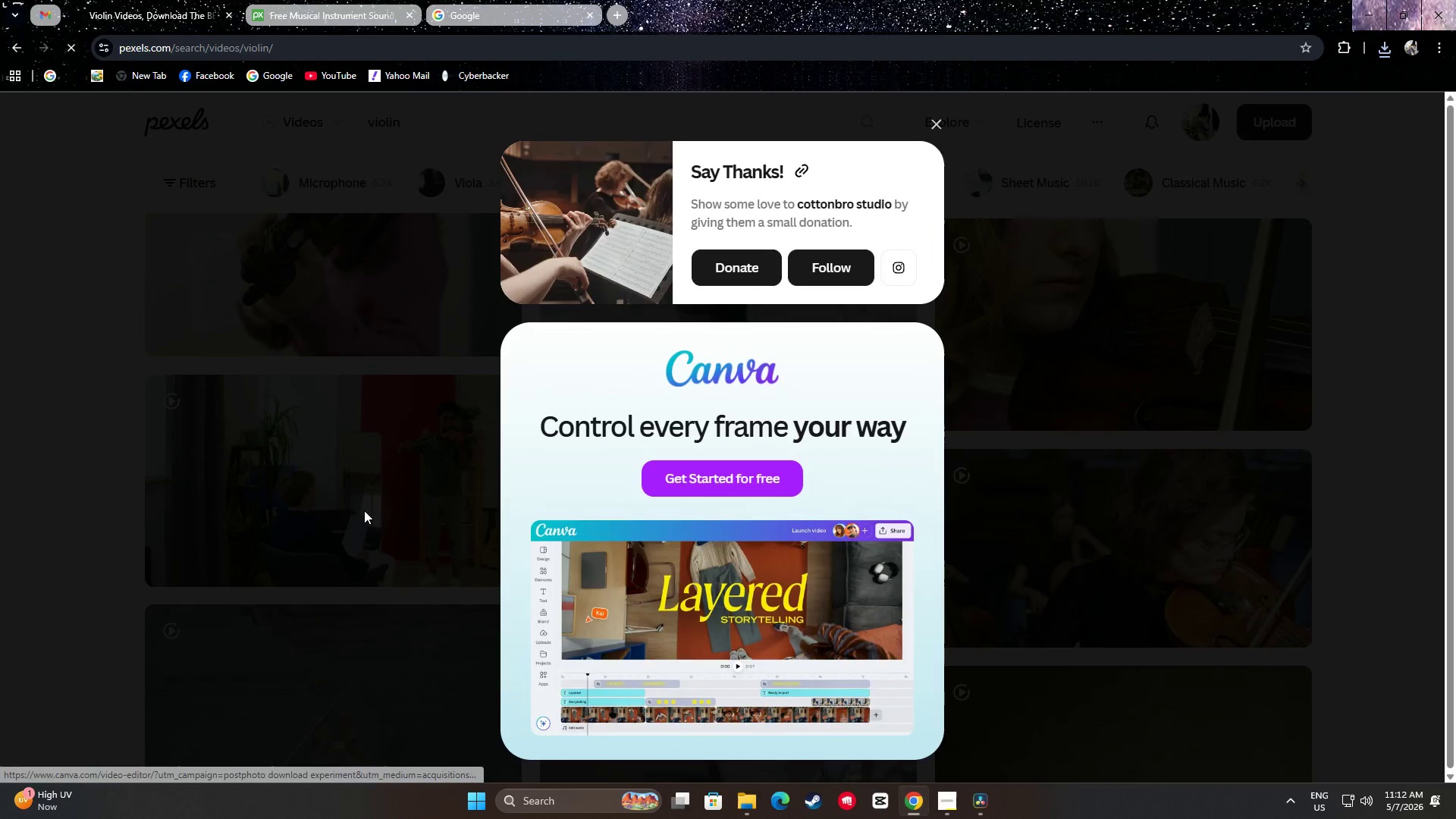 
left_click([2, 468])
 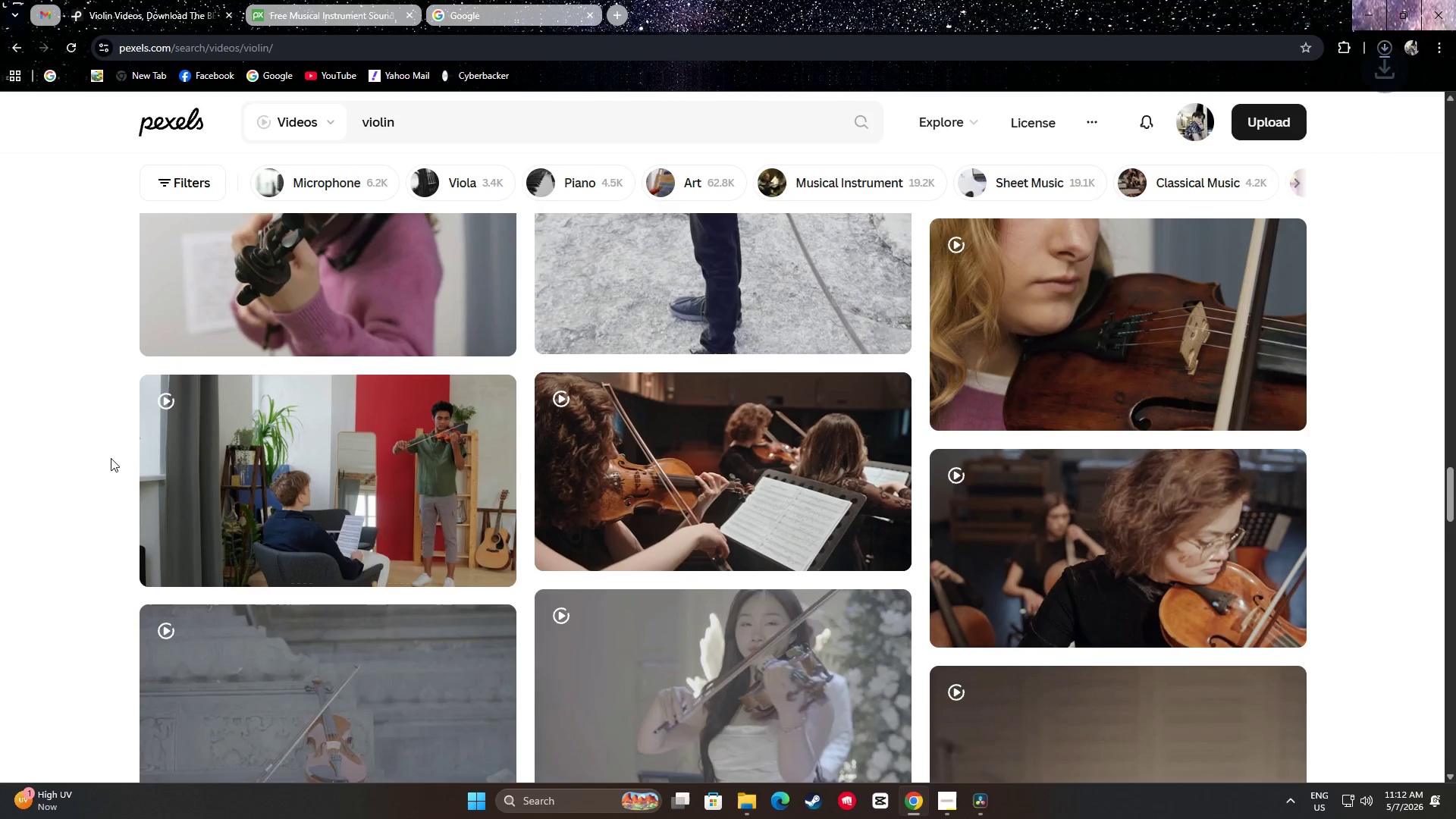 
scroll: coordinate [110, 458], scroll_direction: down, amount: 7.0
 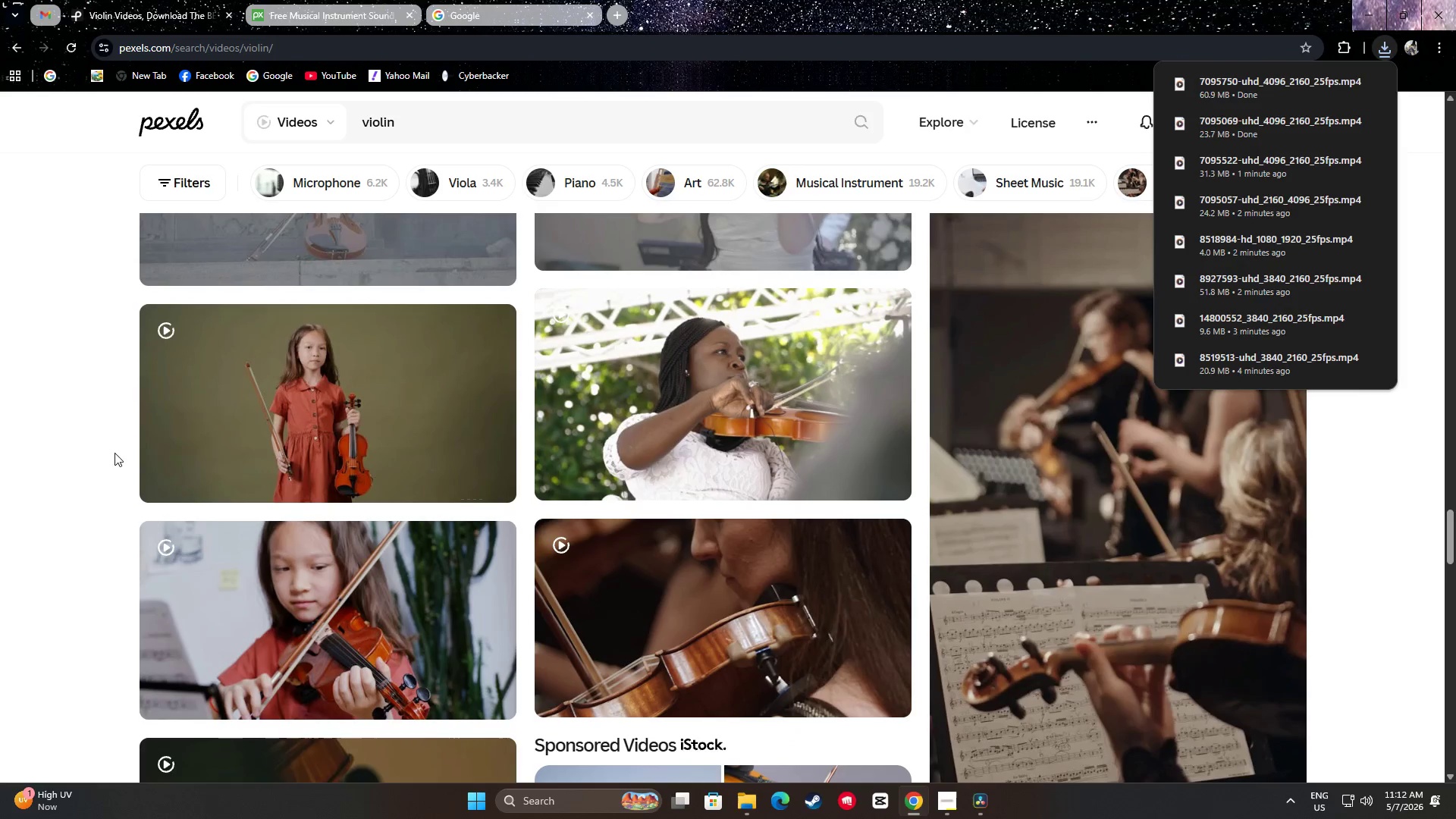 
left_click([104, 455])
 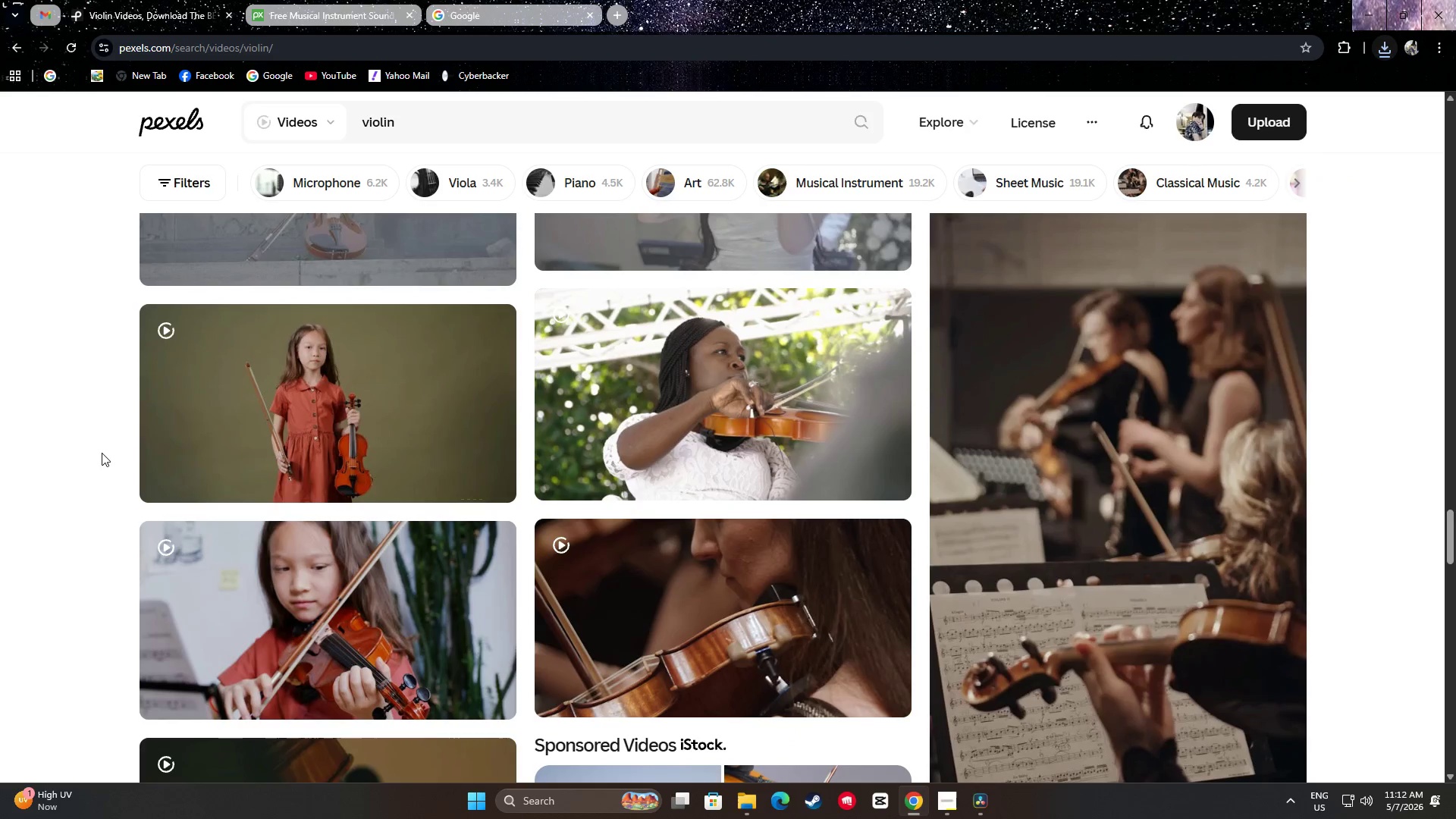 
scroll: coordinate [87, 450], scroll_direction: down, amount: 4.0
 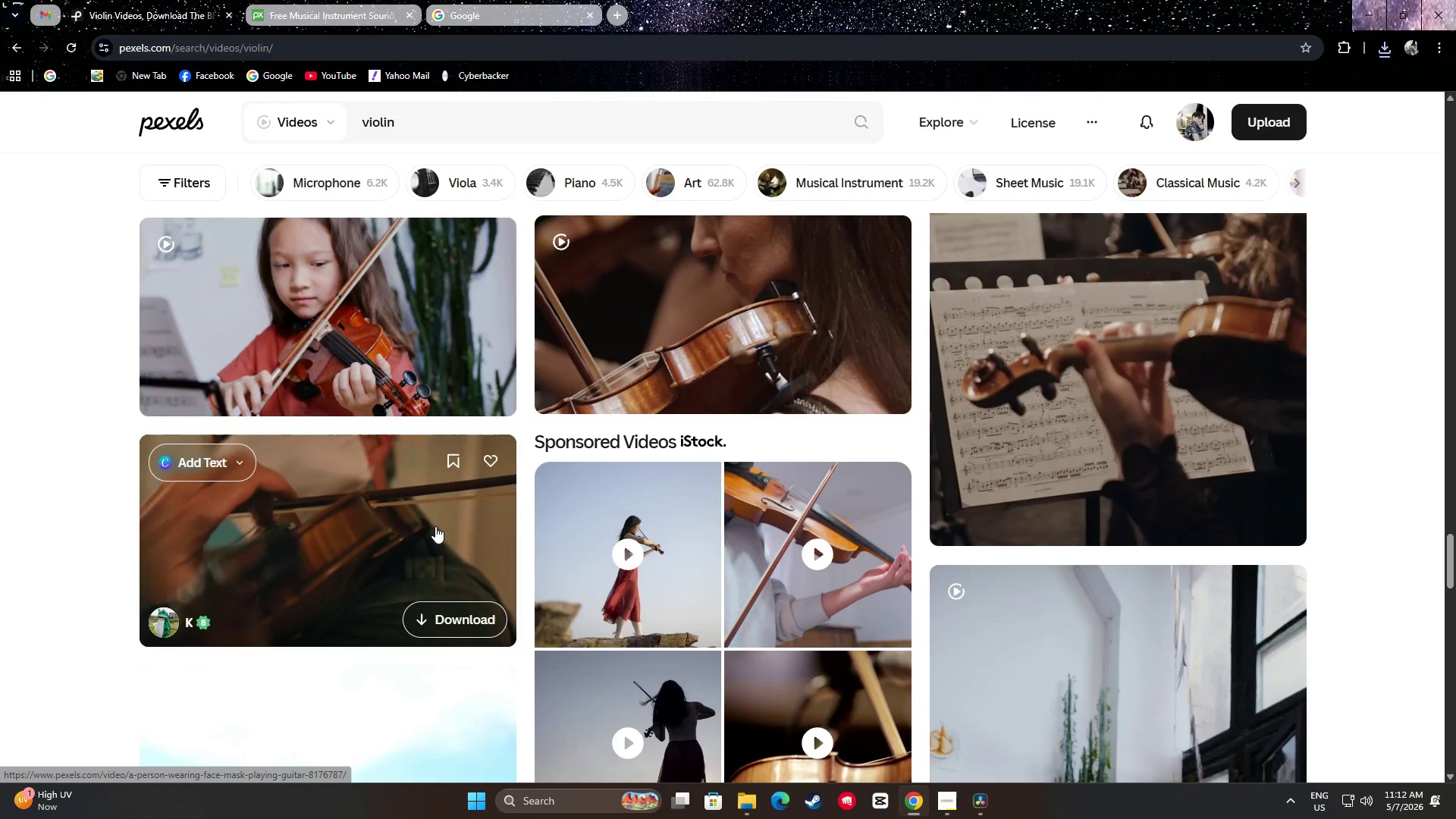 
wait(19.09)
 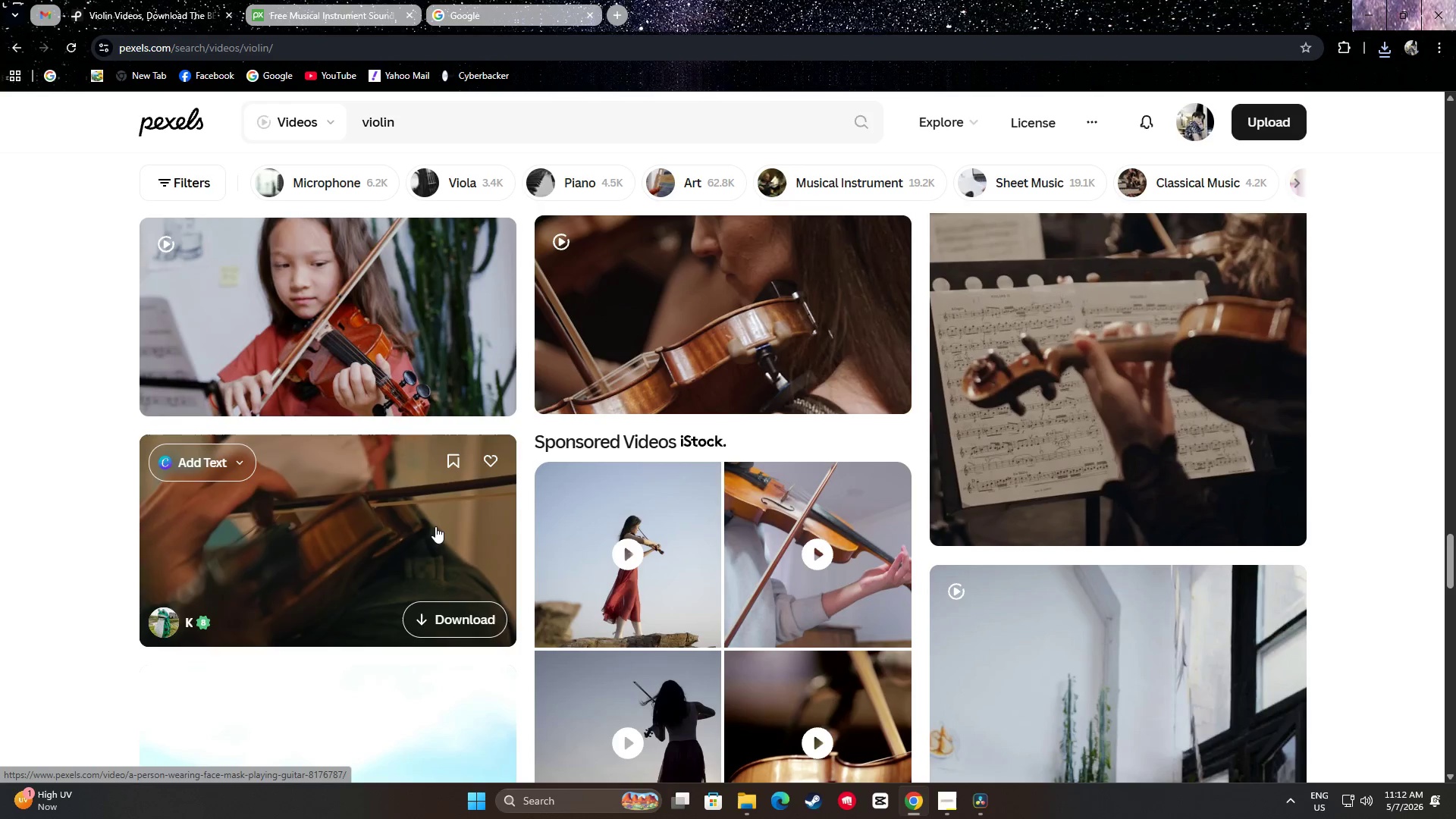 
scroll: coordinate [441, 526], scroll_direction: up, amount: 2.0
 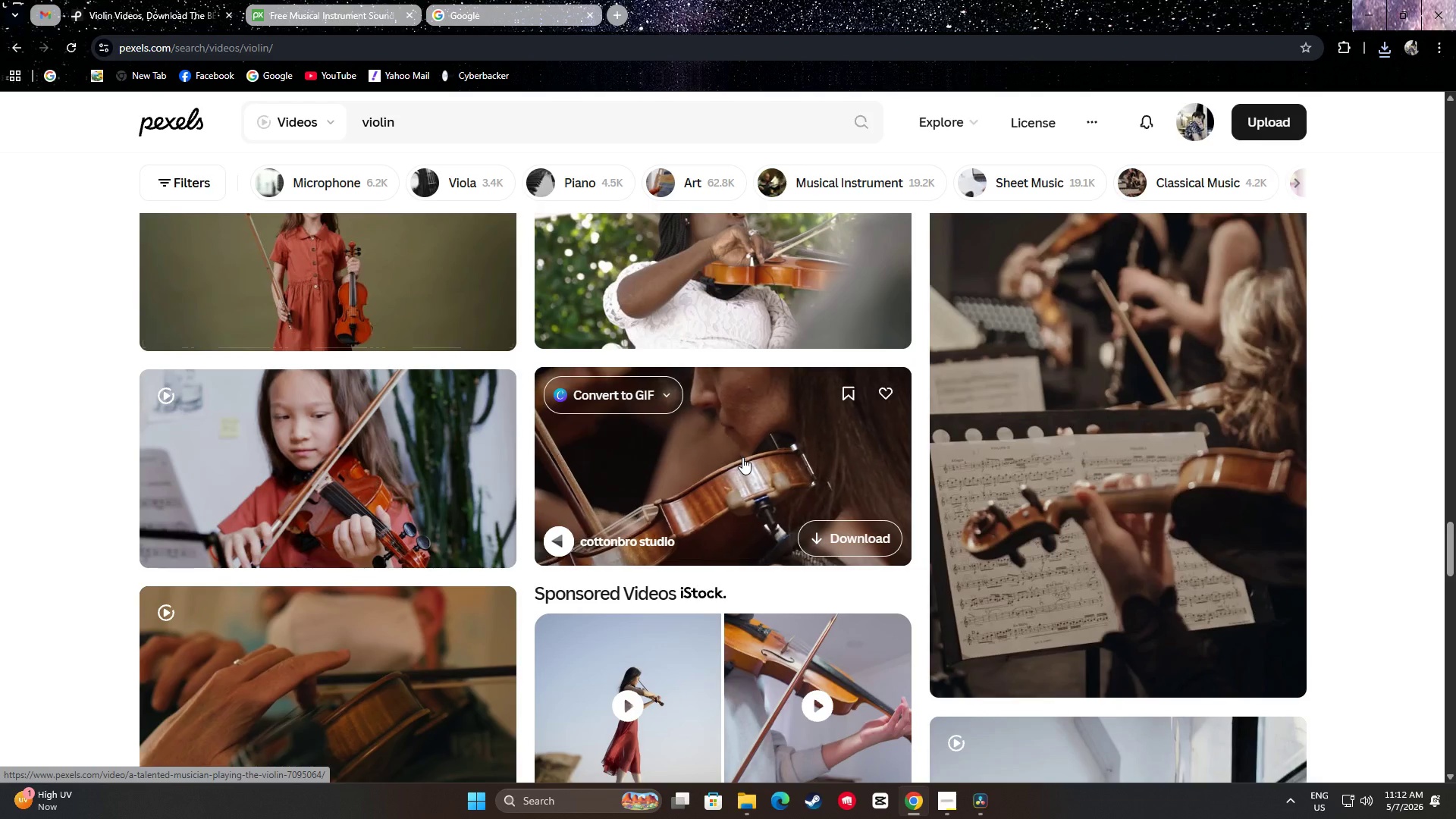 
scroll: coordinate [1351, 494], scroll_direction: down, amount: 19.0
 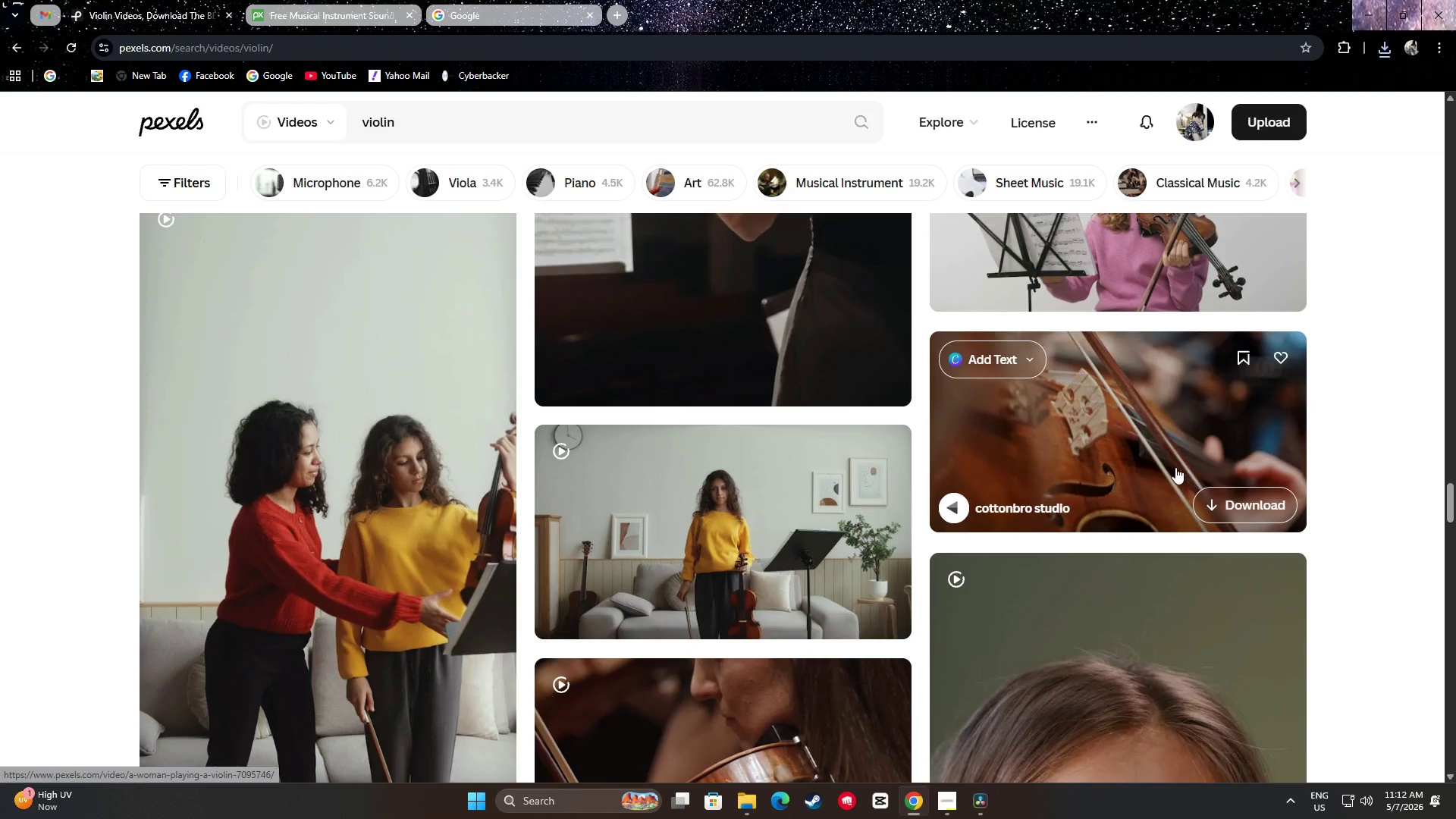 
scroll: coordinate [1147, 419], scroll_direction: down, amount: 1.0
 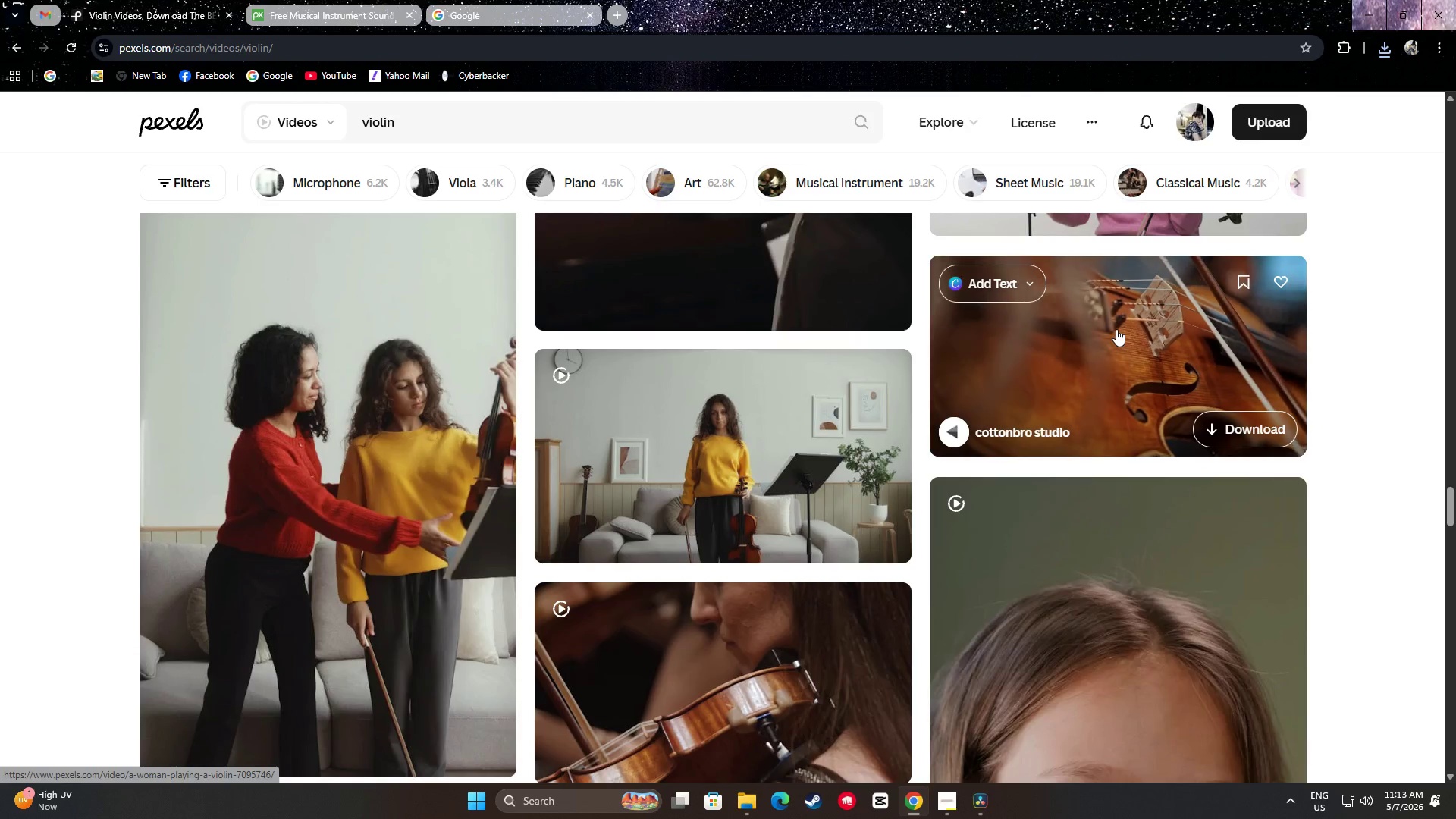 
wait(8.58)
 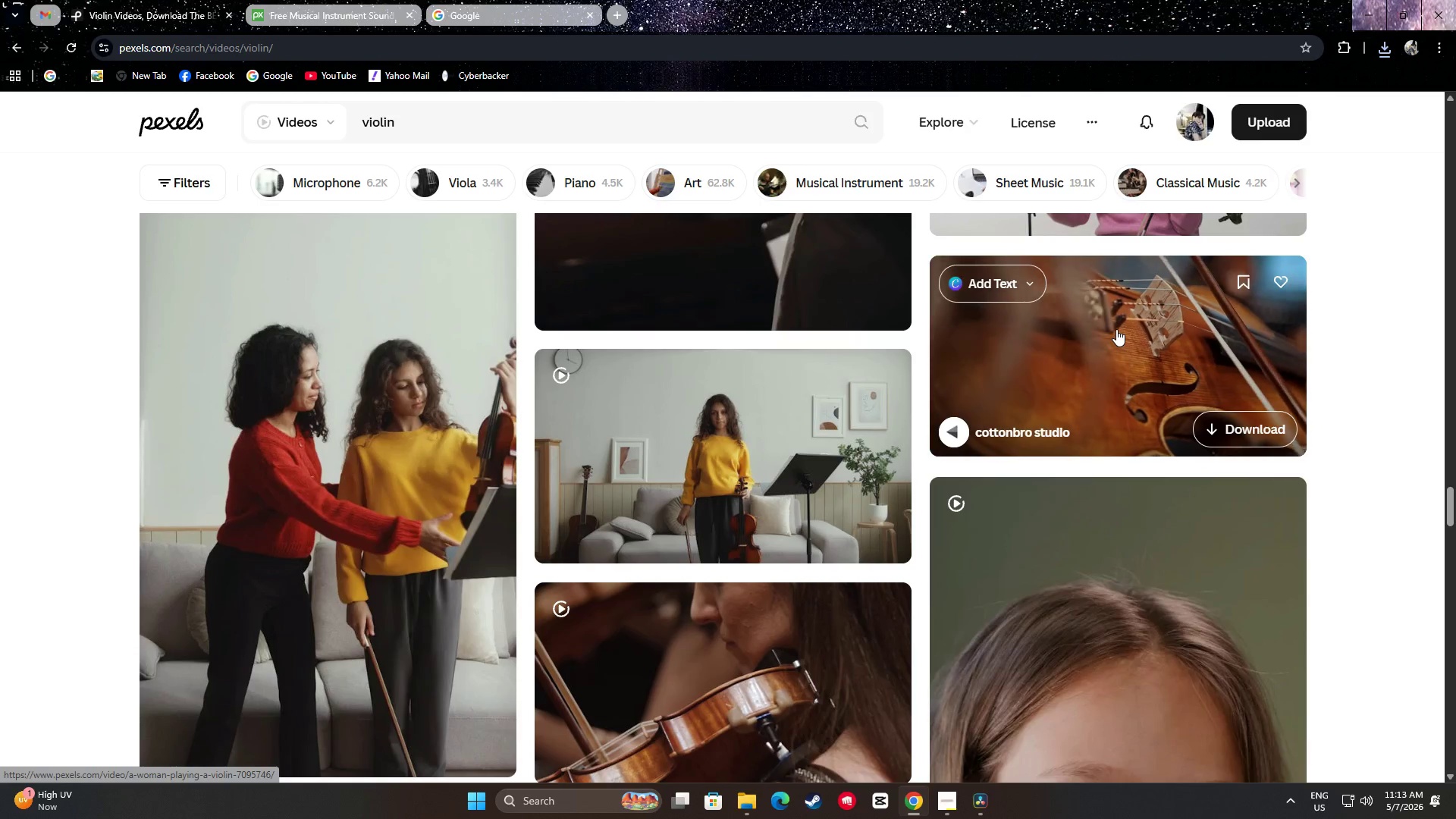 
left_click([1244, 422])
 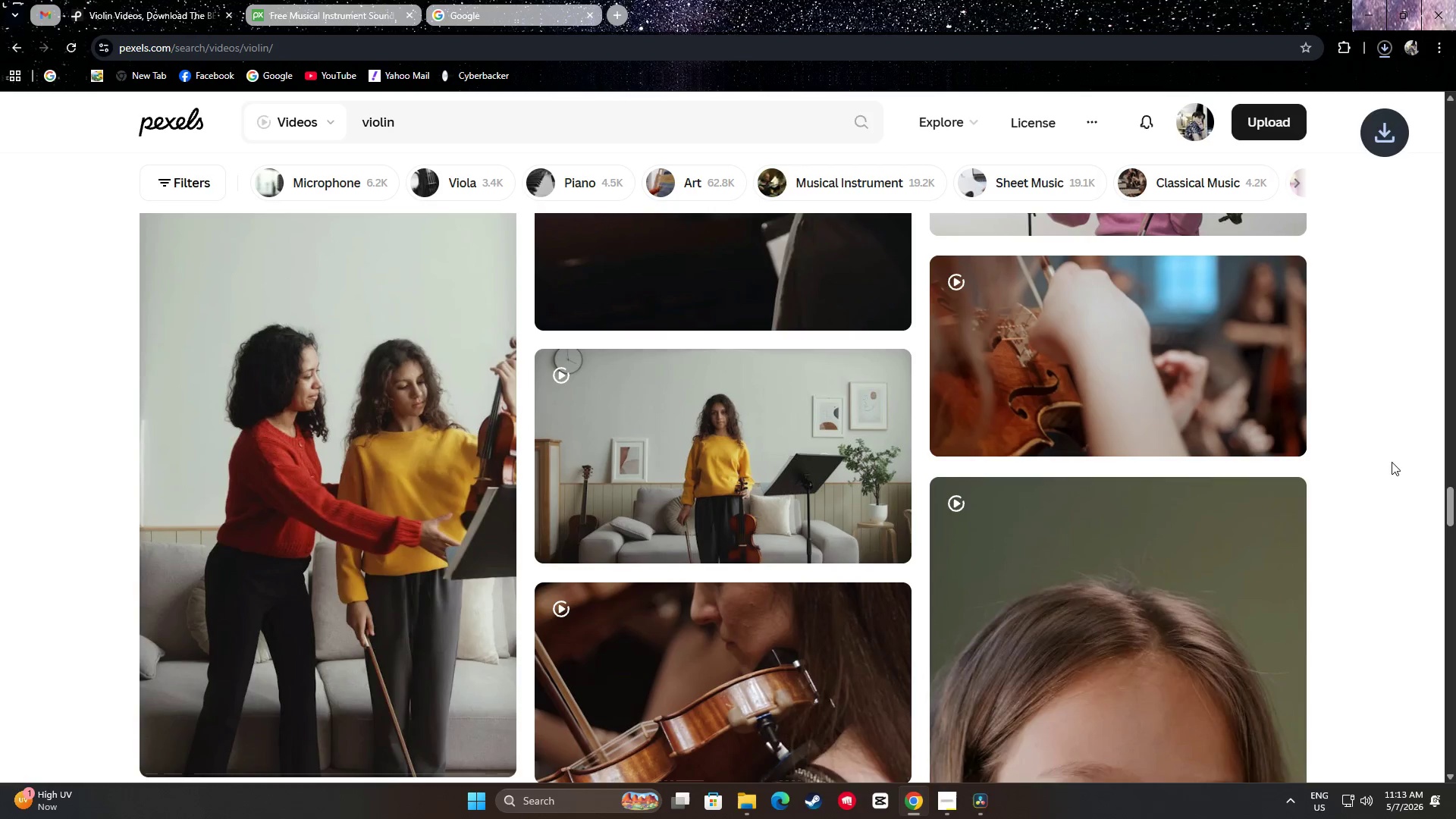 
scroll: coordinate [1371, 444], scroll_direction: down, amount: 7.0
 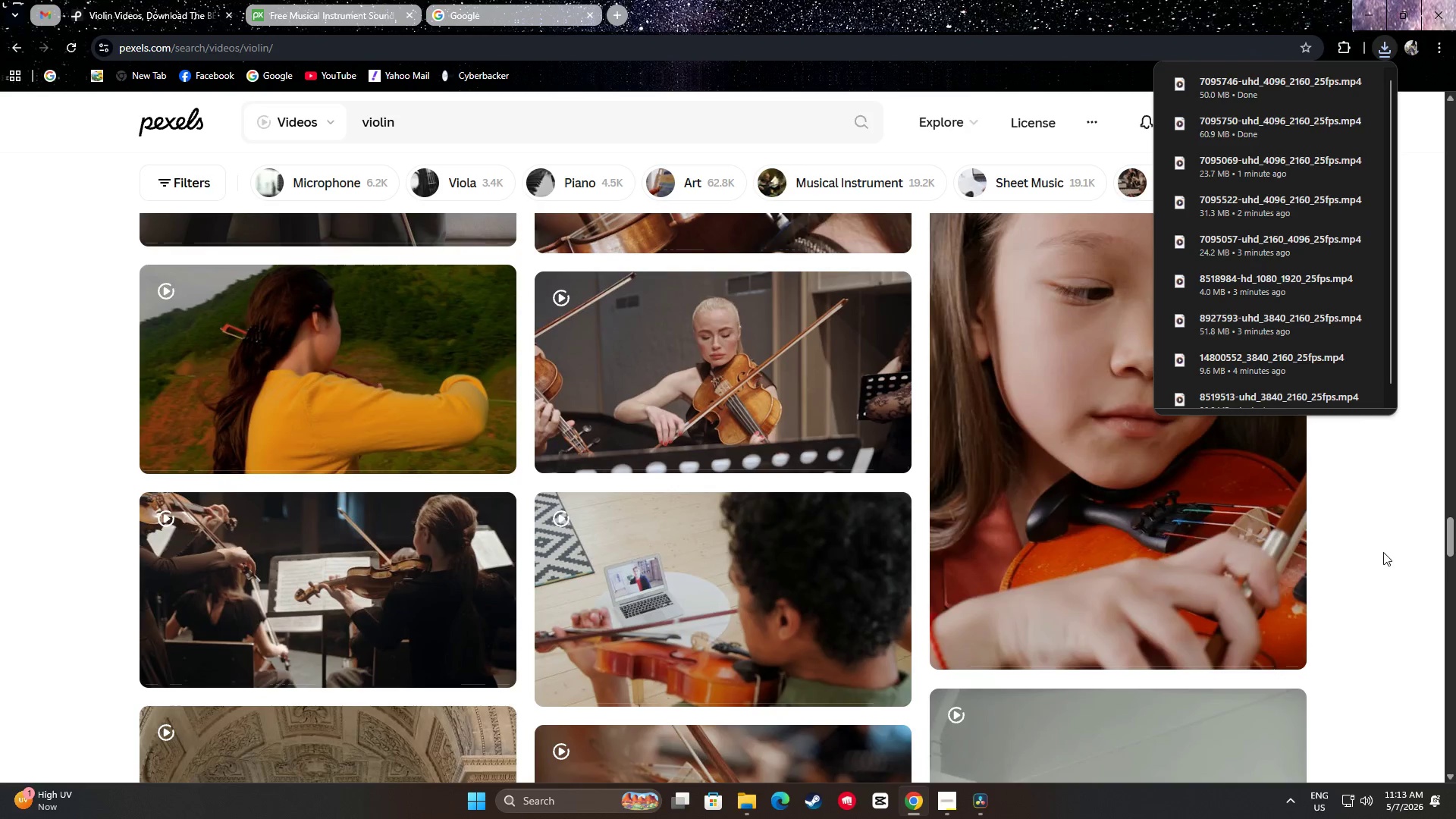 
left_click([1401, 534])
 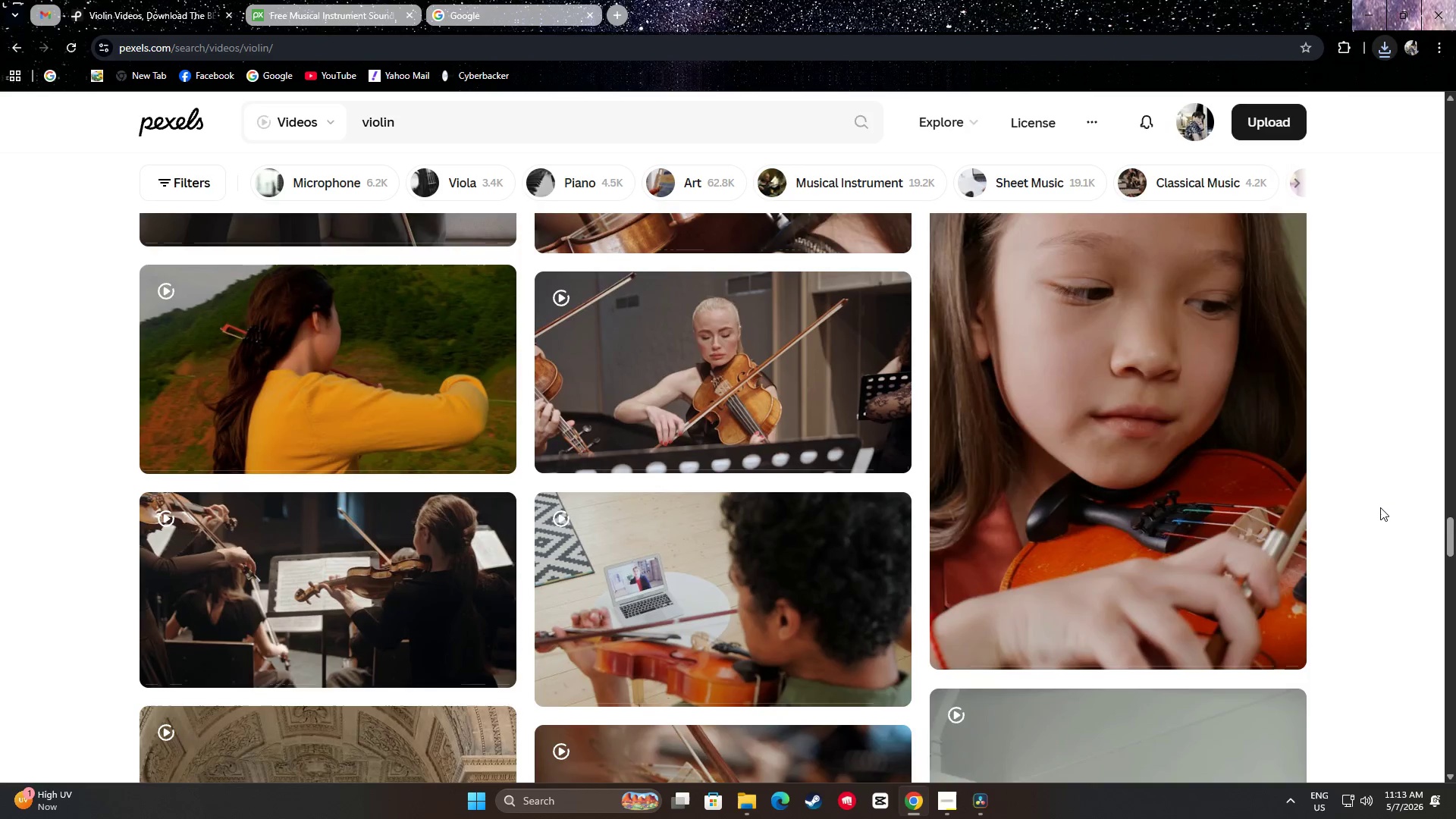 
scroll: coordinate [1377, 485], scroll_direction: down, amount: 8.0
 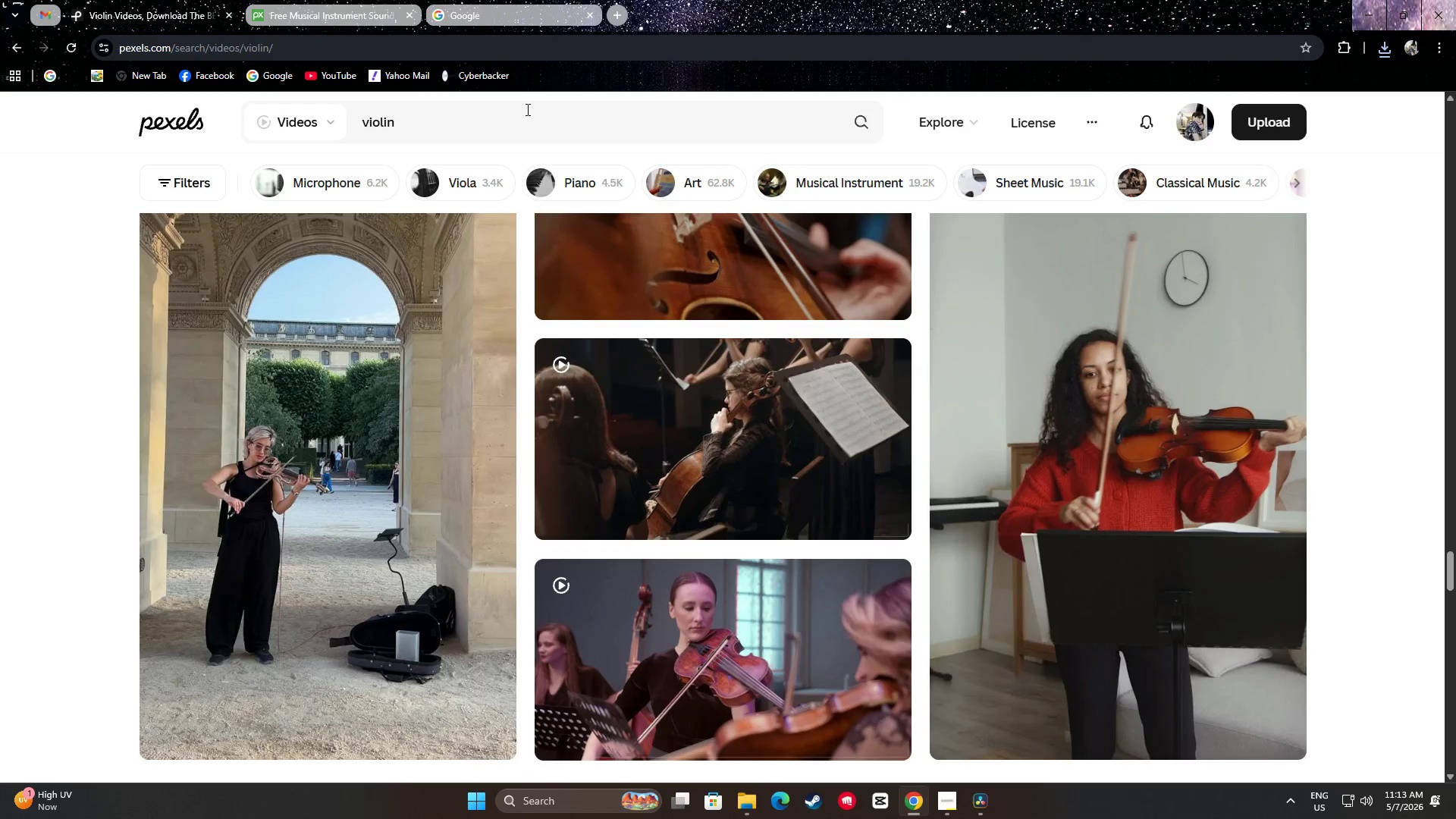 
type( studio)
 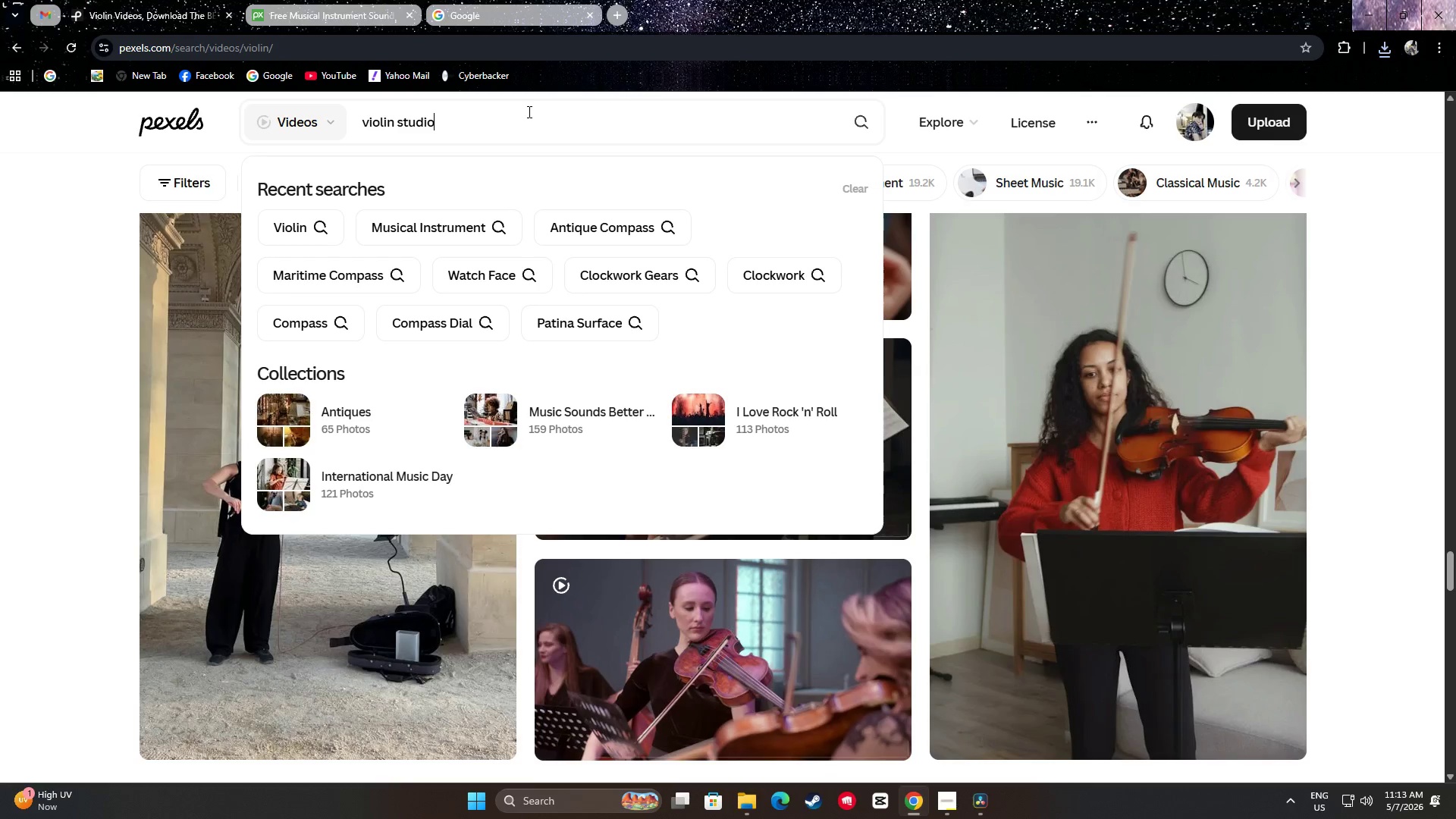 
key(Enter)
 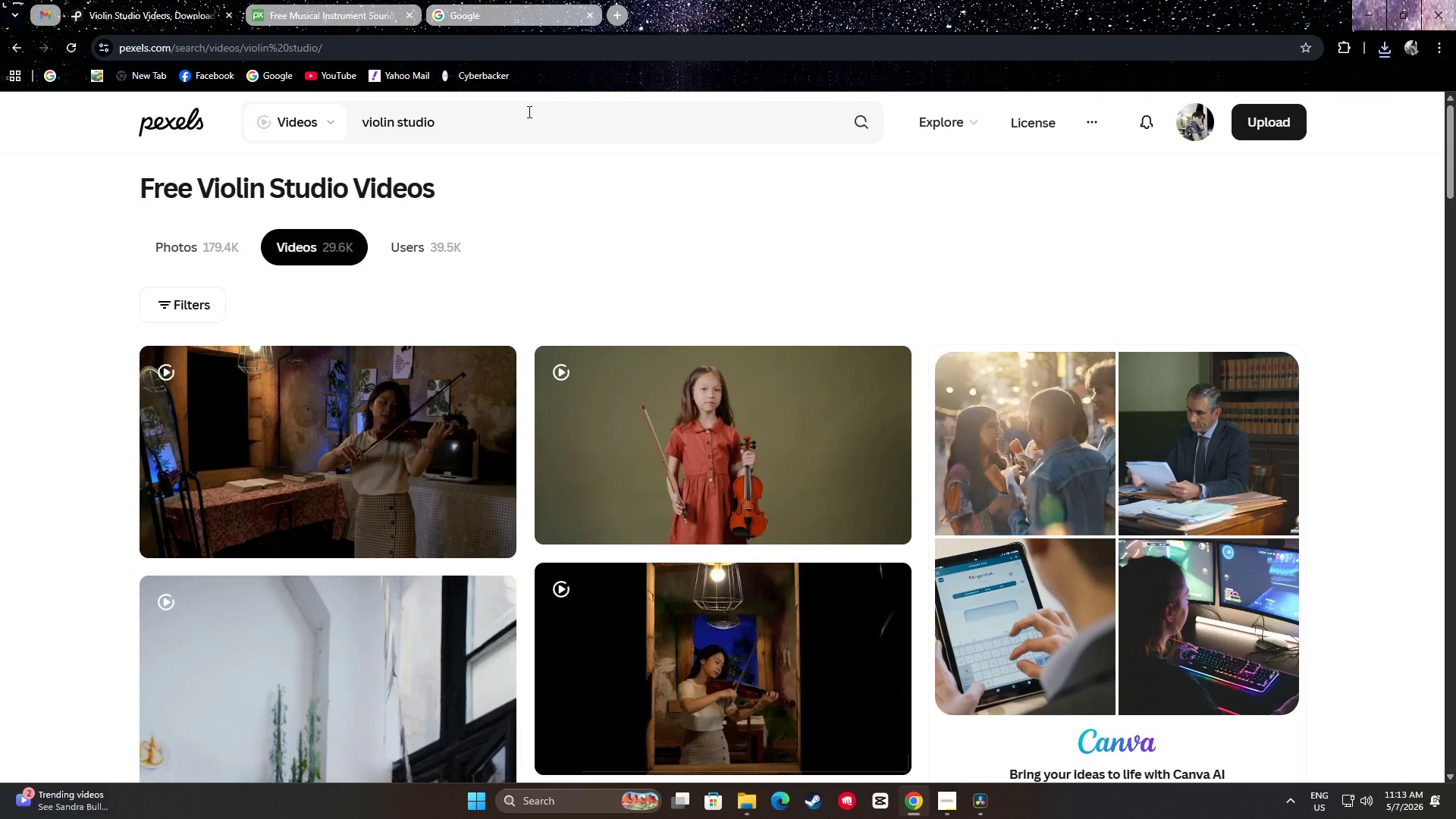 
wait(10.46)
 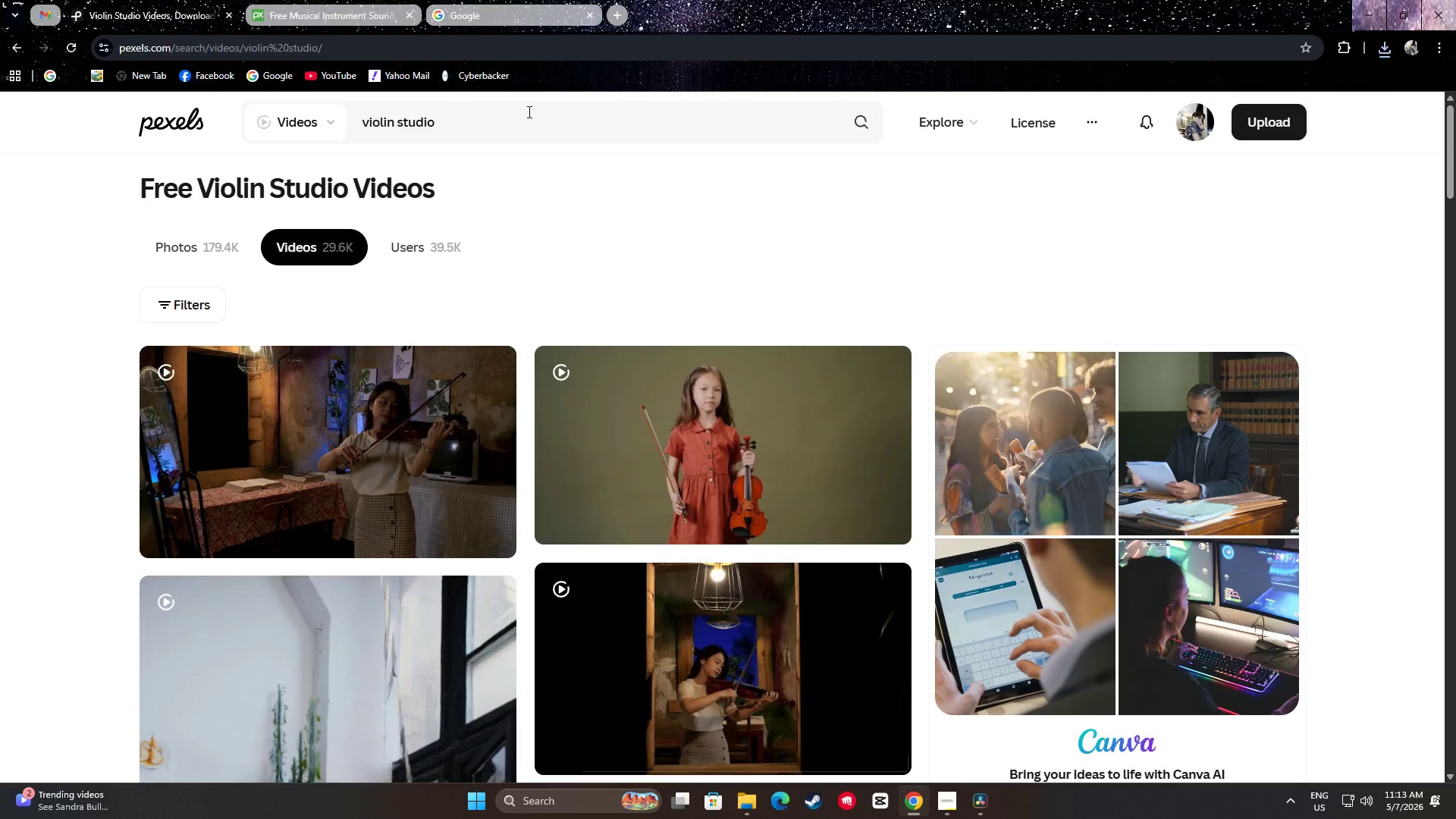 
mouse_move([505, 22])
 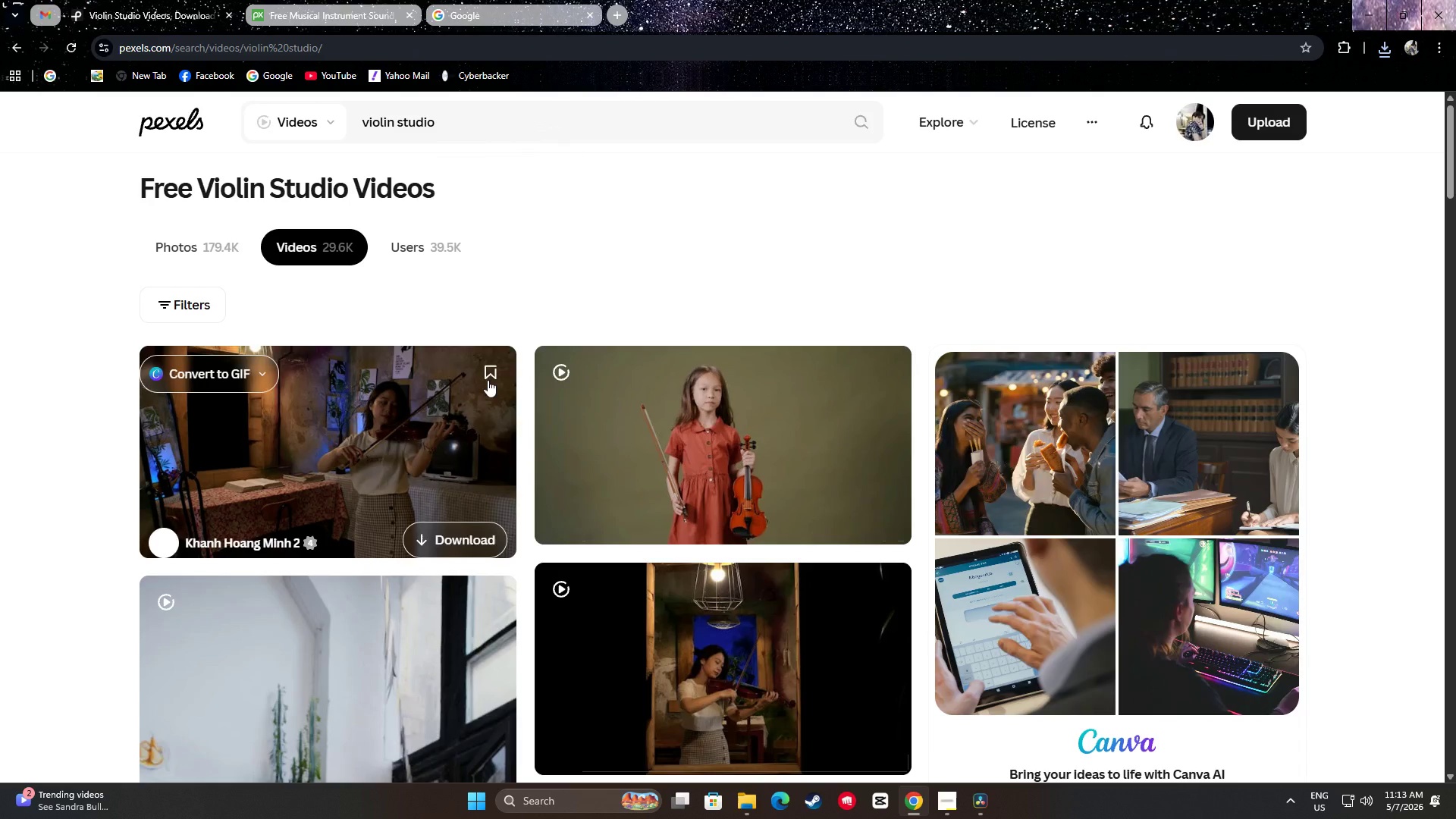 
scroll: coordinate [0, 491], scroll_direction: down, amount: 46.0
 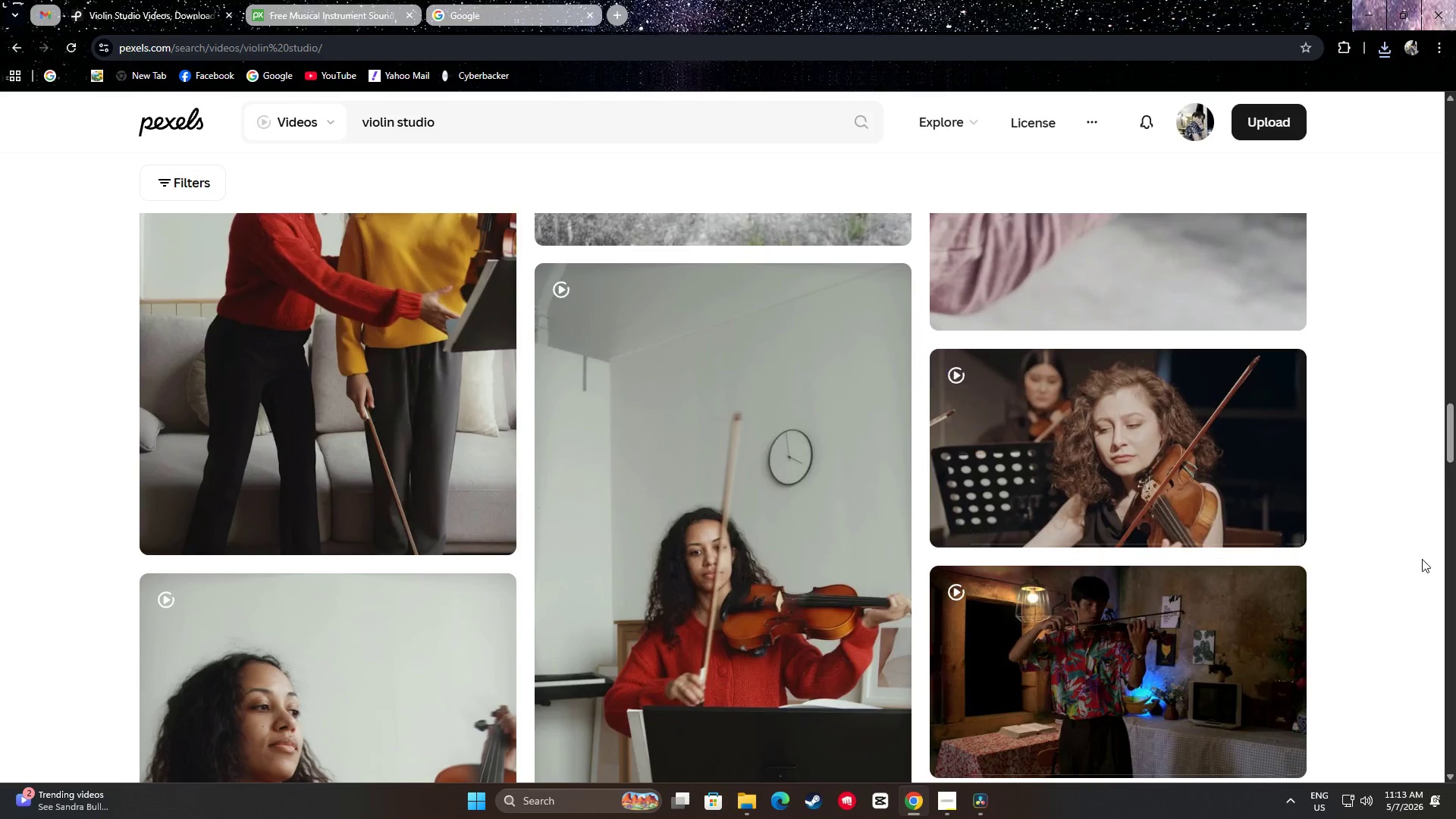 
scroll: coordinate [1410, 547], scroll_direction: up, amount: 13.0
 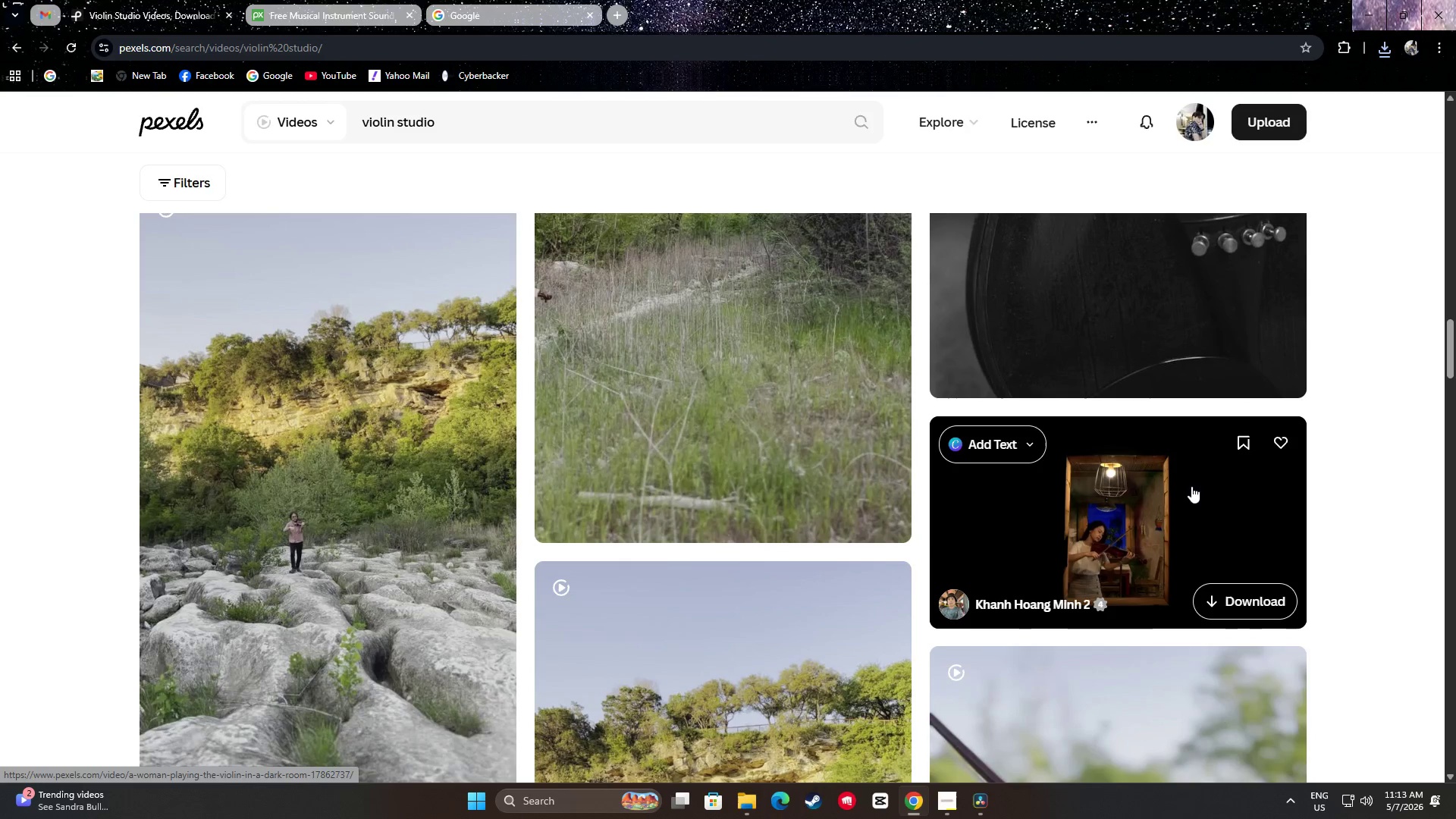 
scroll: coordinate [1347, 493], scroll_direction: down, amount: 23.0
 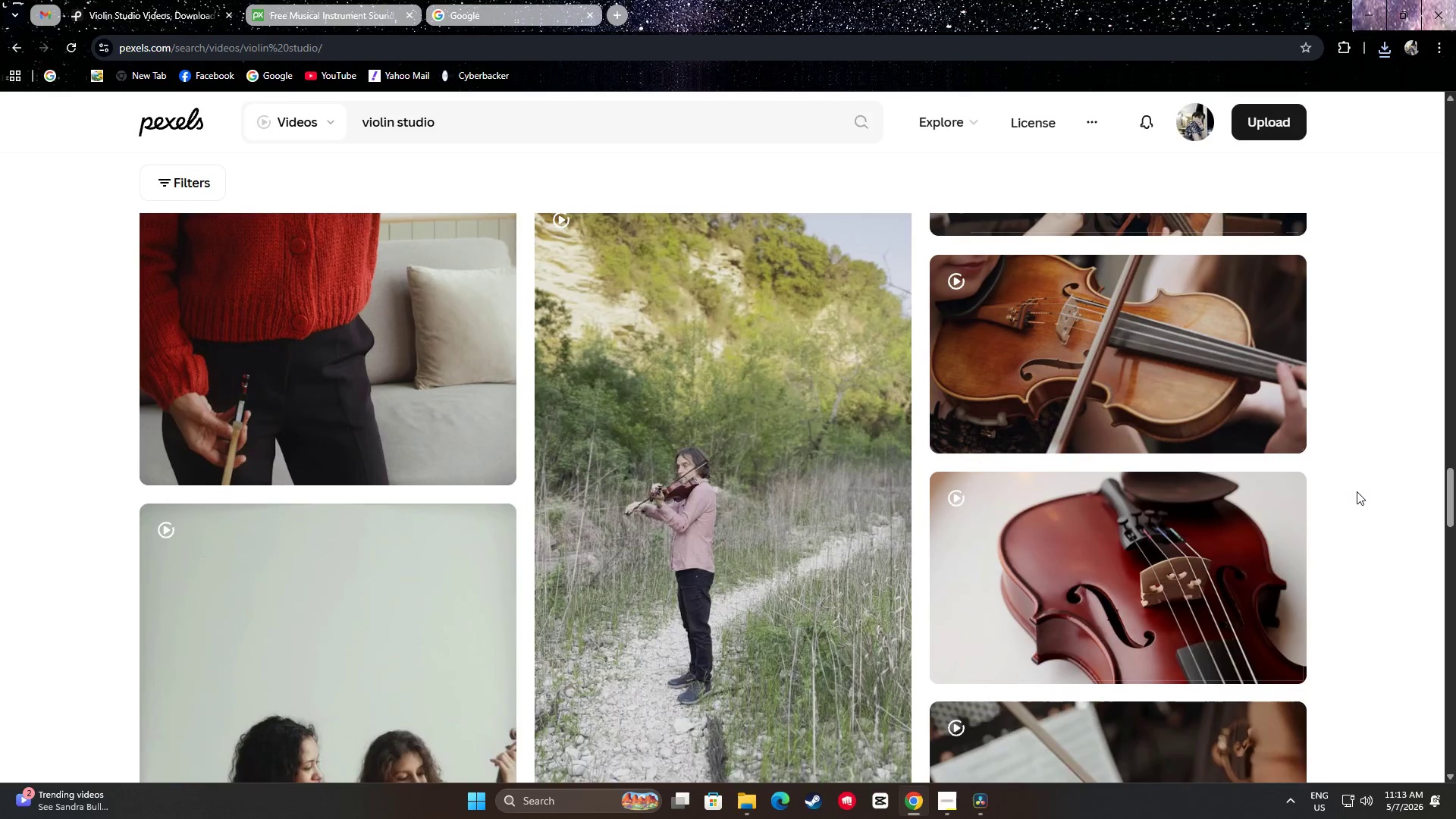 
scroll: coordinate [1358, 489], scroll_direction: up, amount: 2.0
 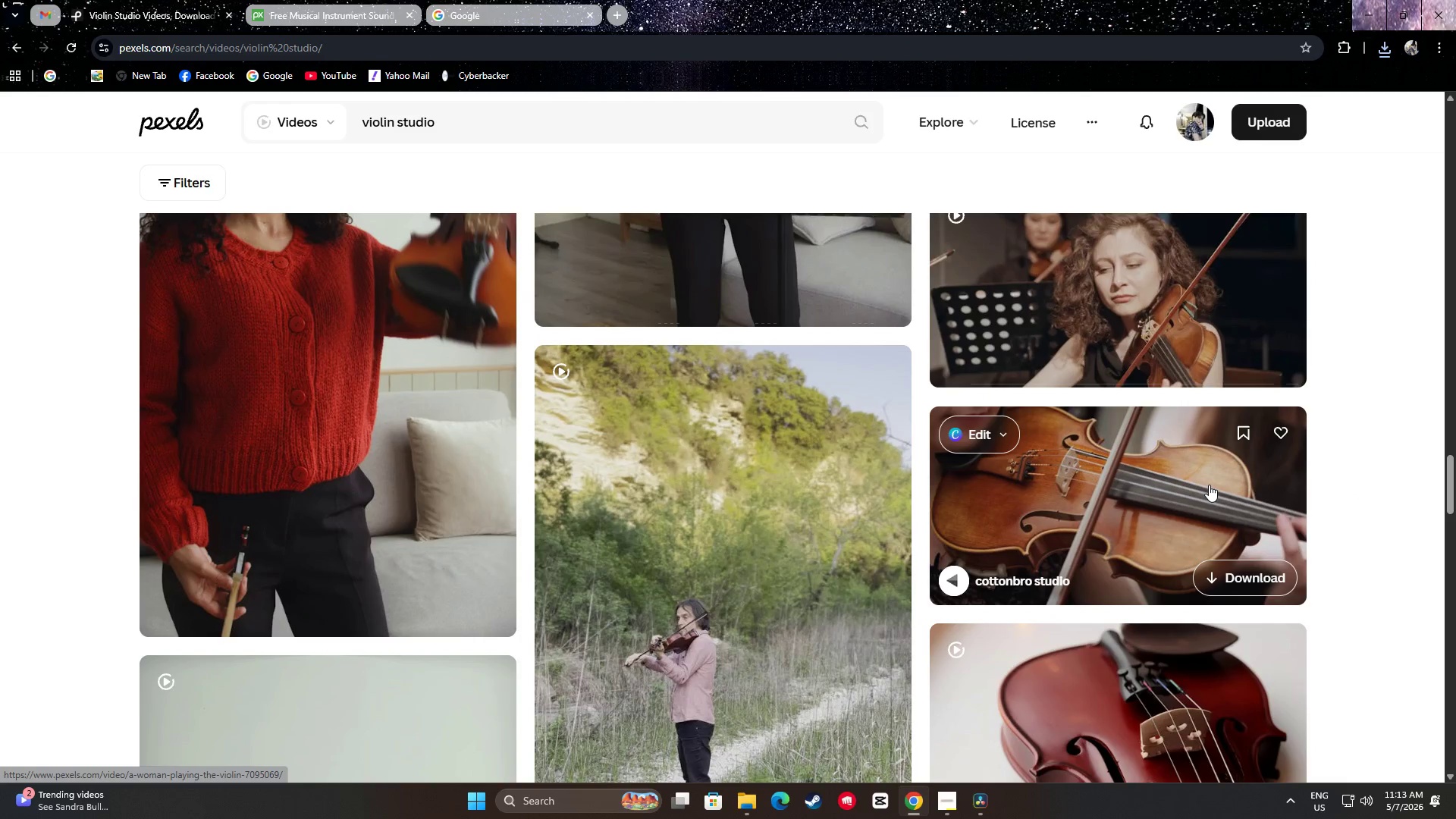 
scroll: coordinate [1129, 444], scroll_direction: down, amount: 4.0
 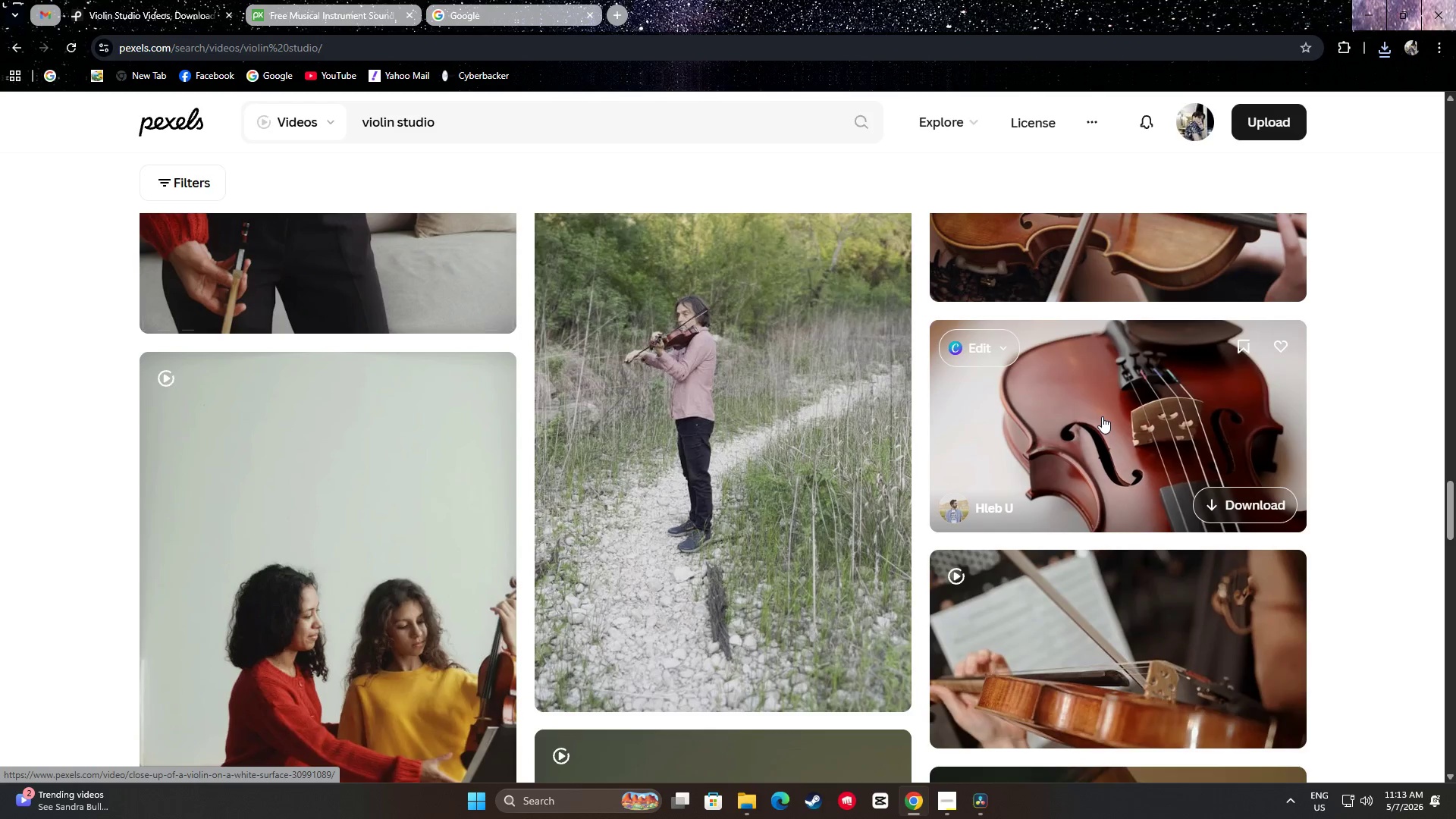 
wait(8.38)
 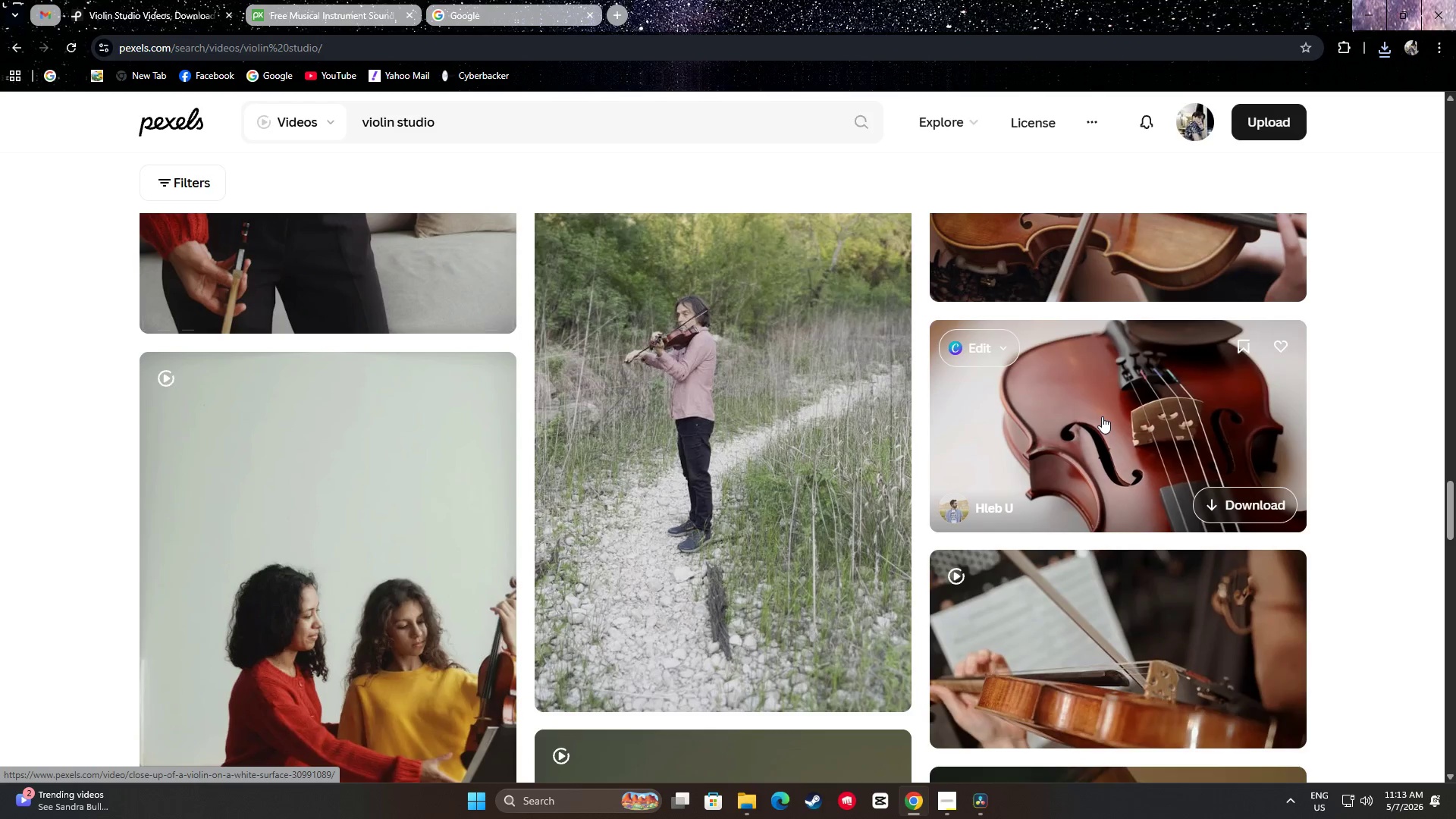 
left_click([1250, 503])
 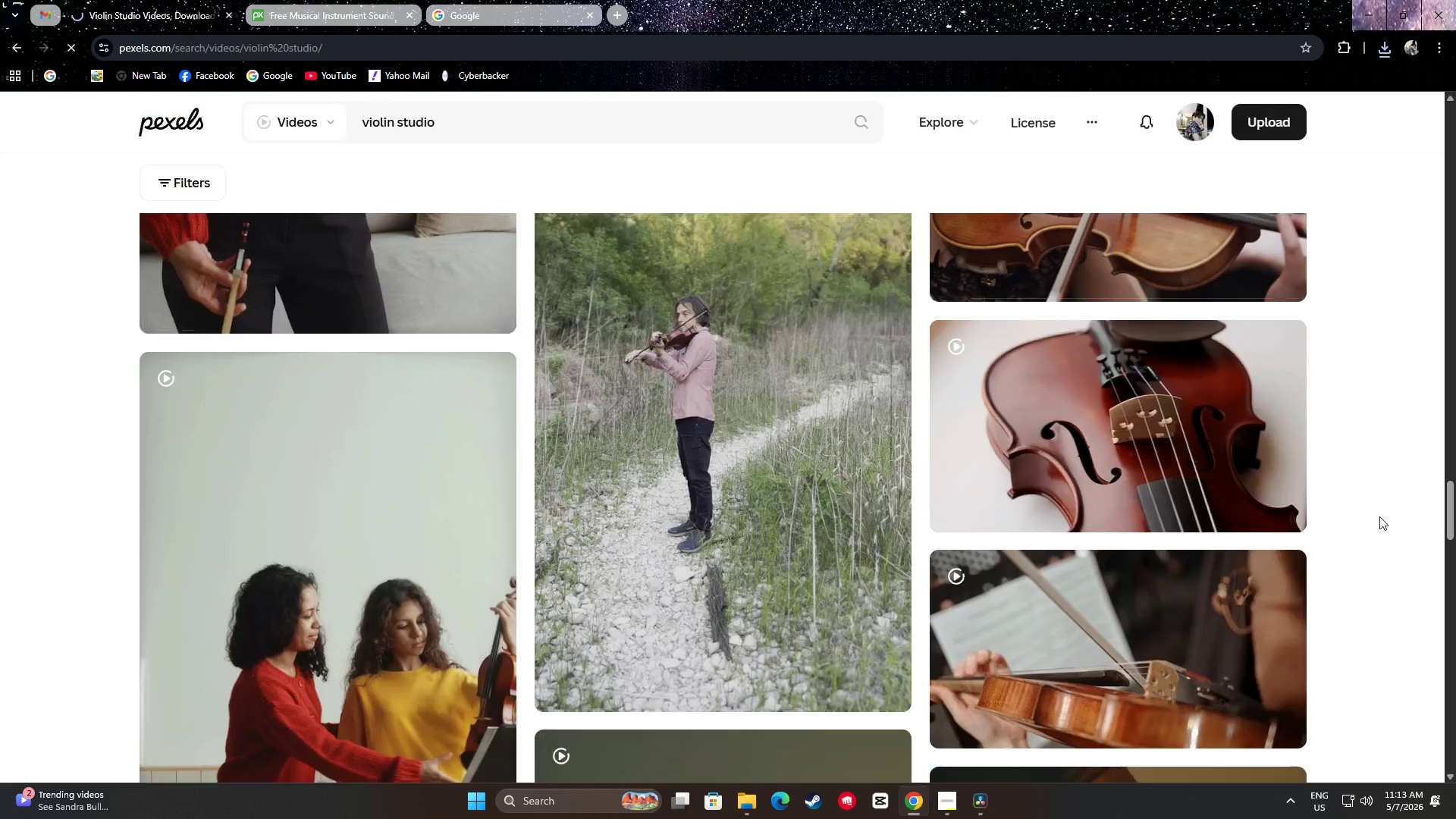 
scroll: coordinate [1373, 500], scroll_direction: down, amount: 6.0
 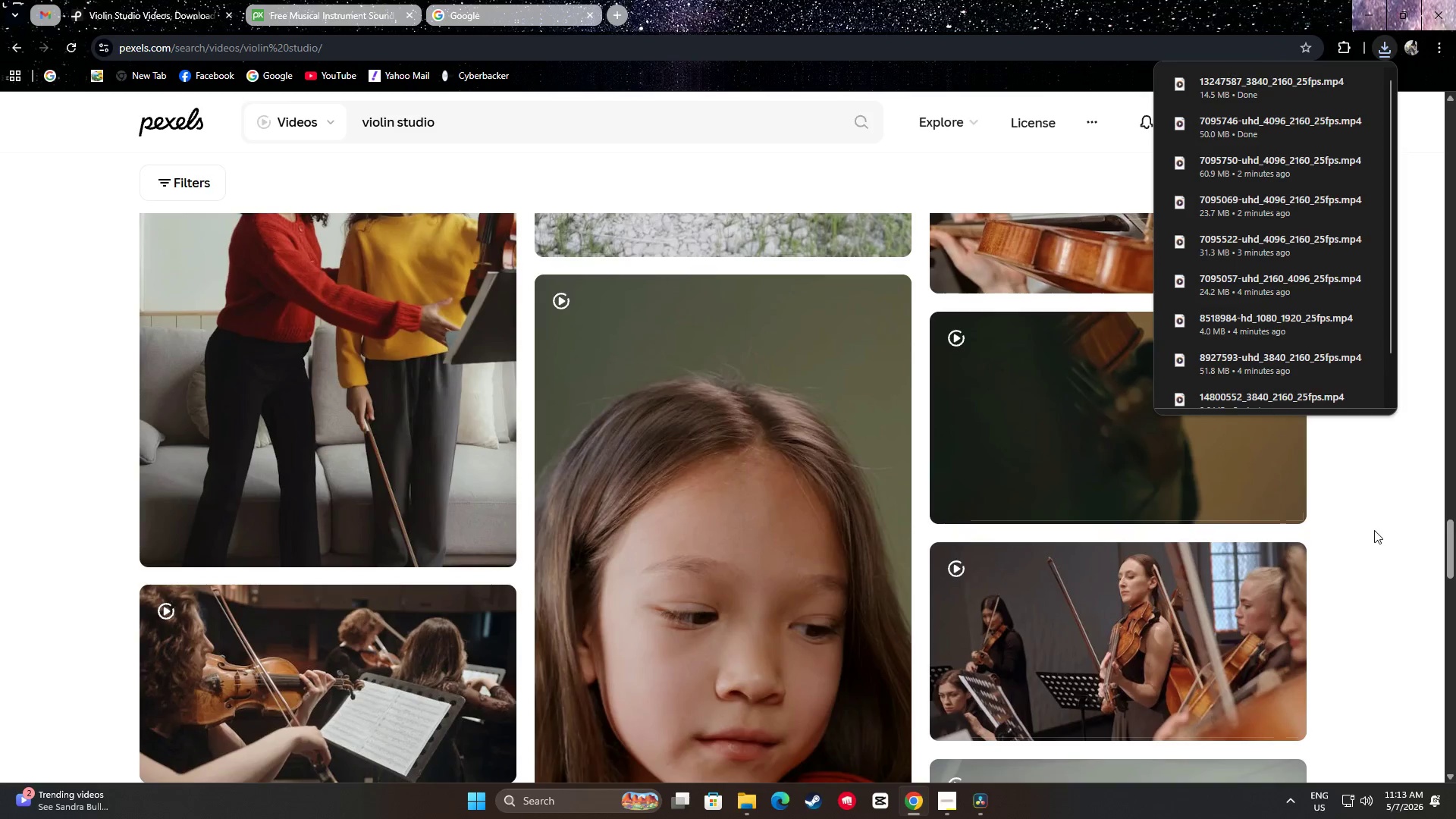 
left_click_drag(start_coordinate=[1378, 533], to_coordinate=[1380, 529])
 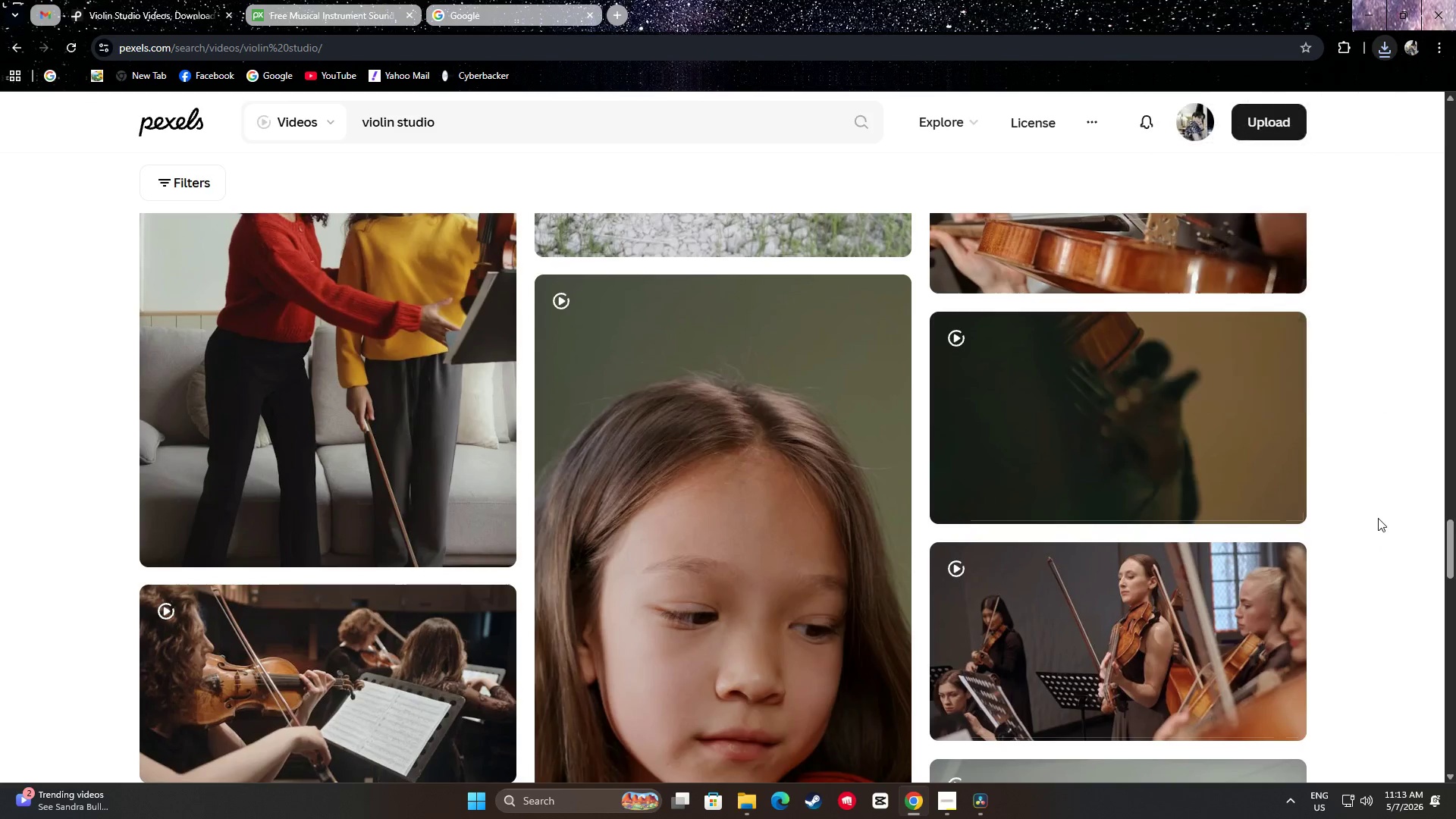 
scroll: coordinate [1321, 488], scroll_direction: down, amount: 20.0
 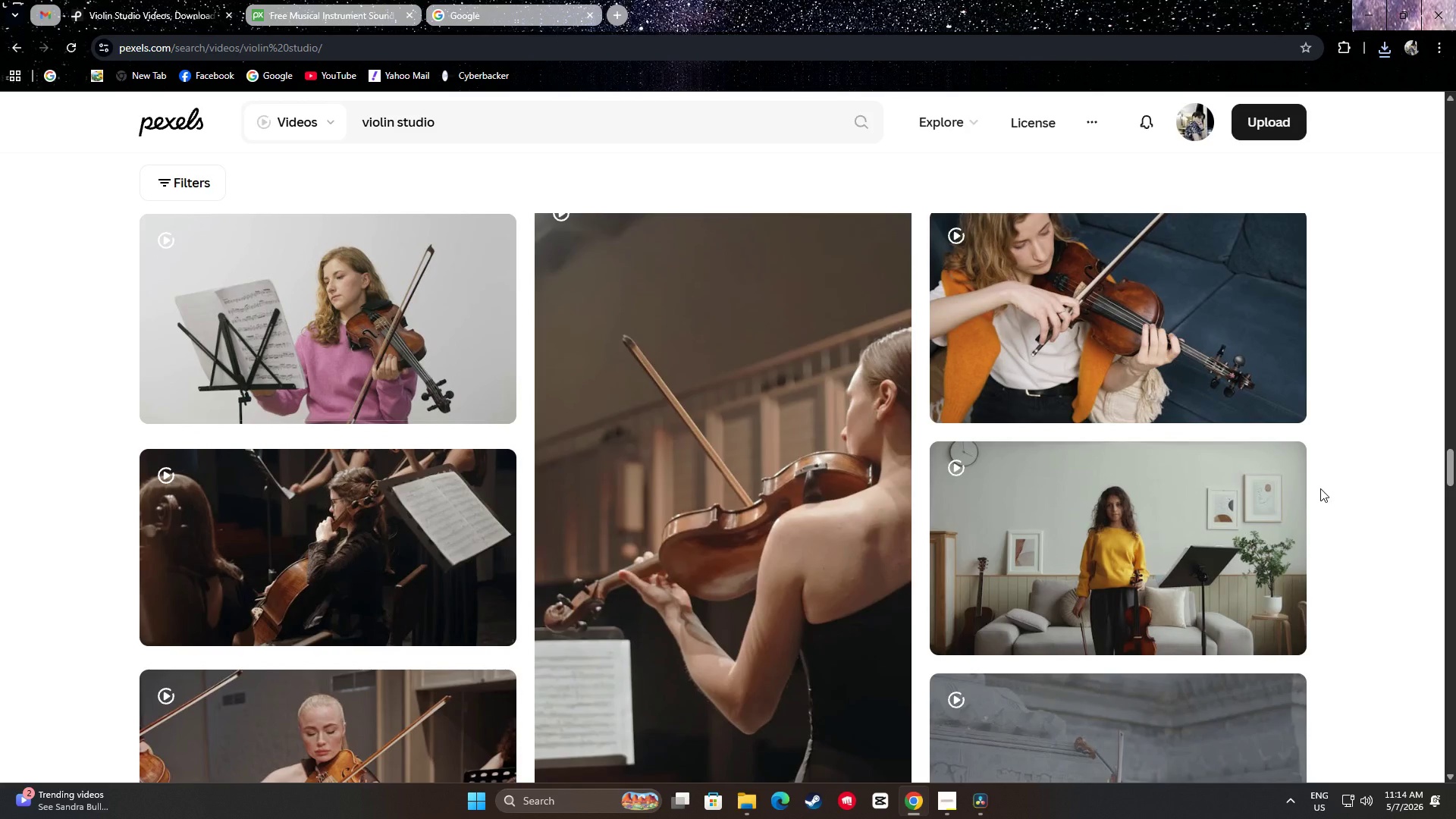 
scroll: coordinate [1310, 486], scroll_direction: down, amount: 35.0
 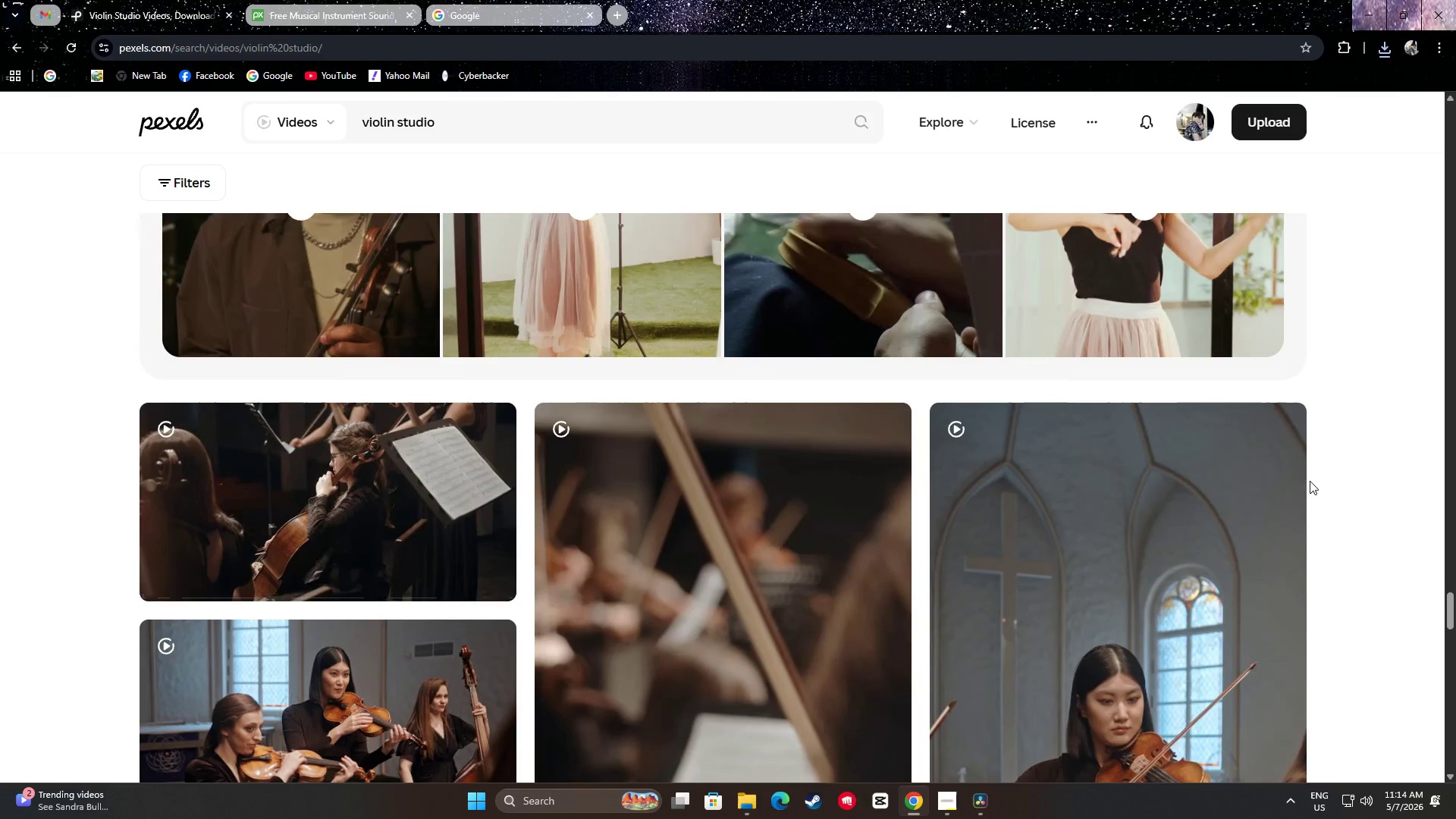 
scroll: coordinate [1327, 495], scroll_direction: down, amount: 32.0
 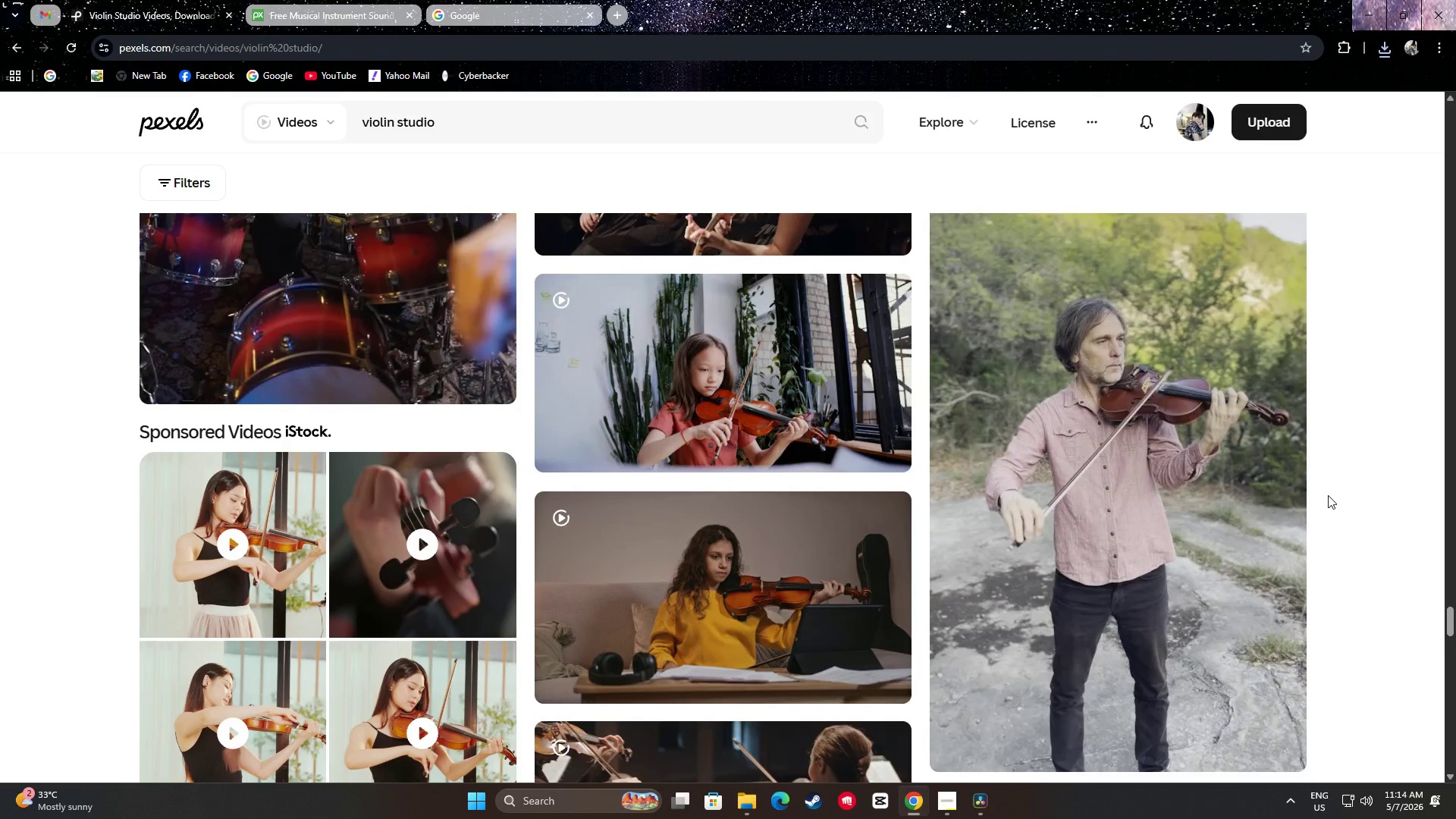 
scroll: coordinate [1331, 490], scroll_direction: up, amount: 5.0
 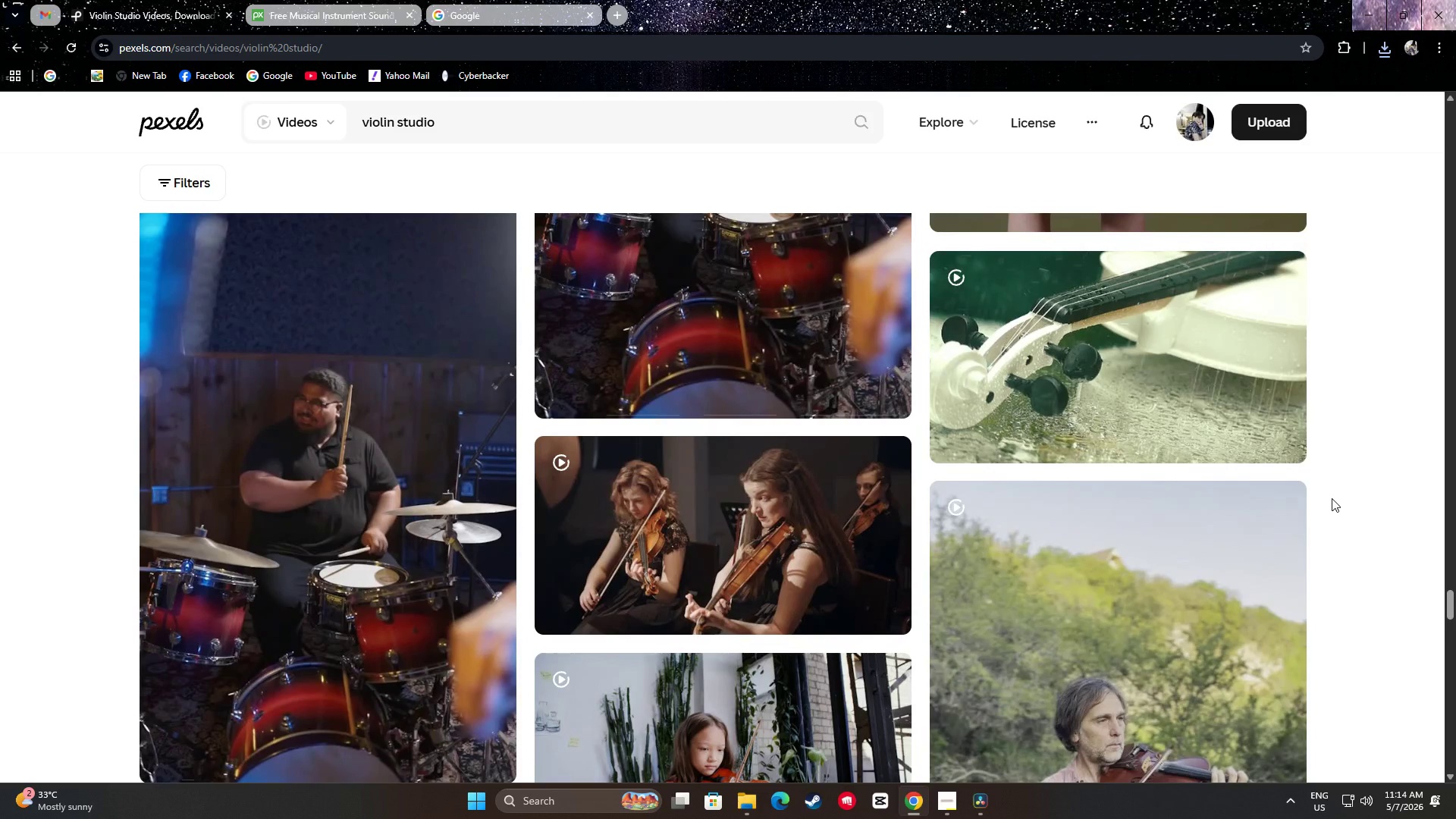 
scroll: coordinate [1313, 474], scroll_direction: down, amount: 11.0
 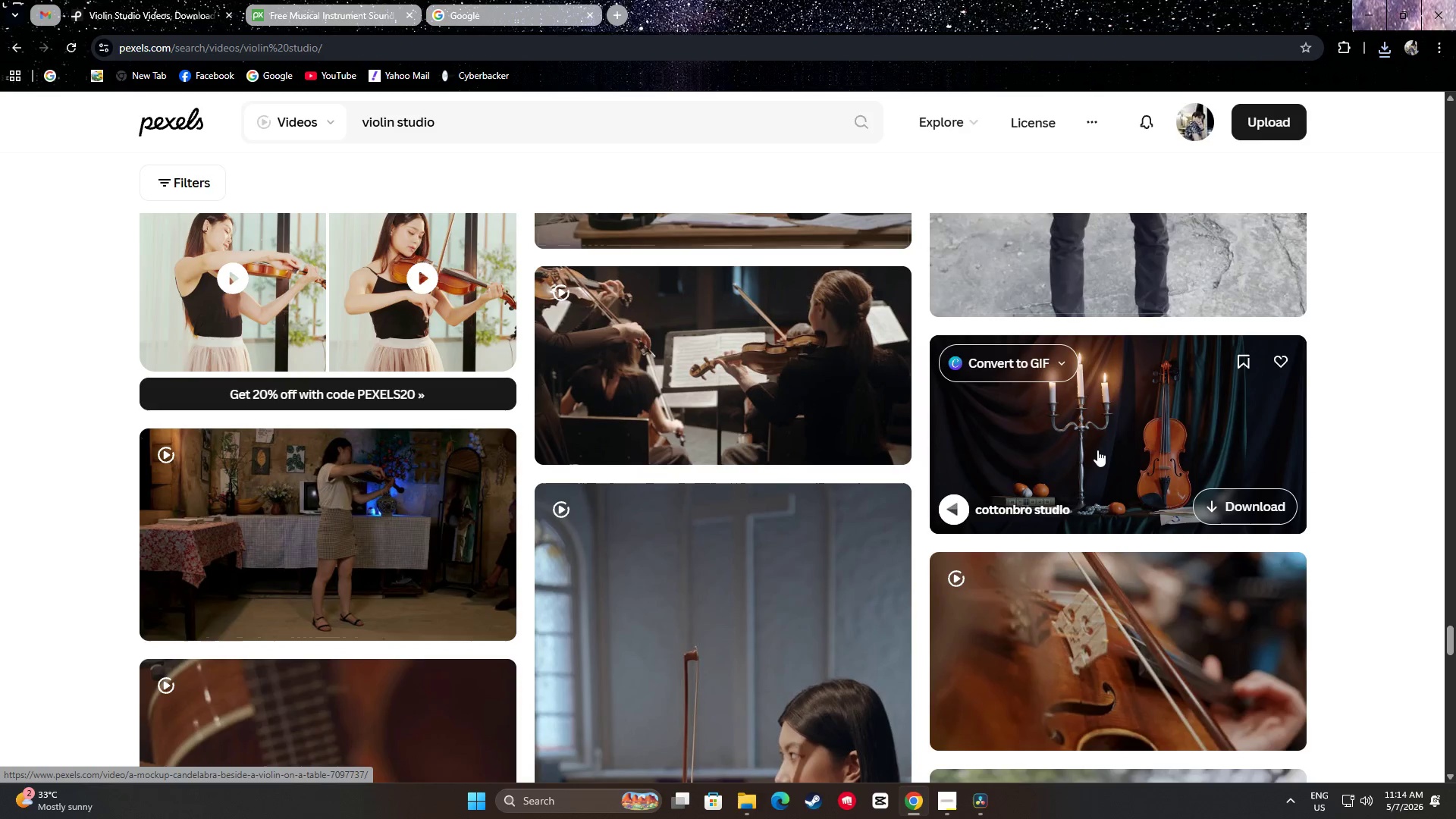 
wait(5.28)
 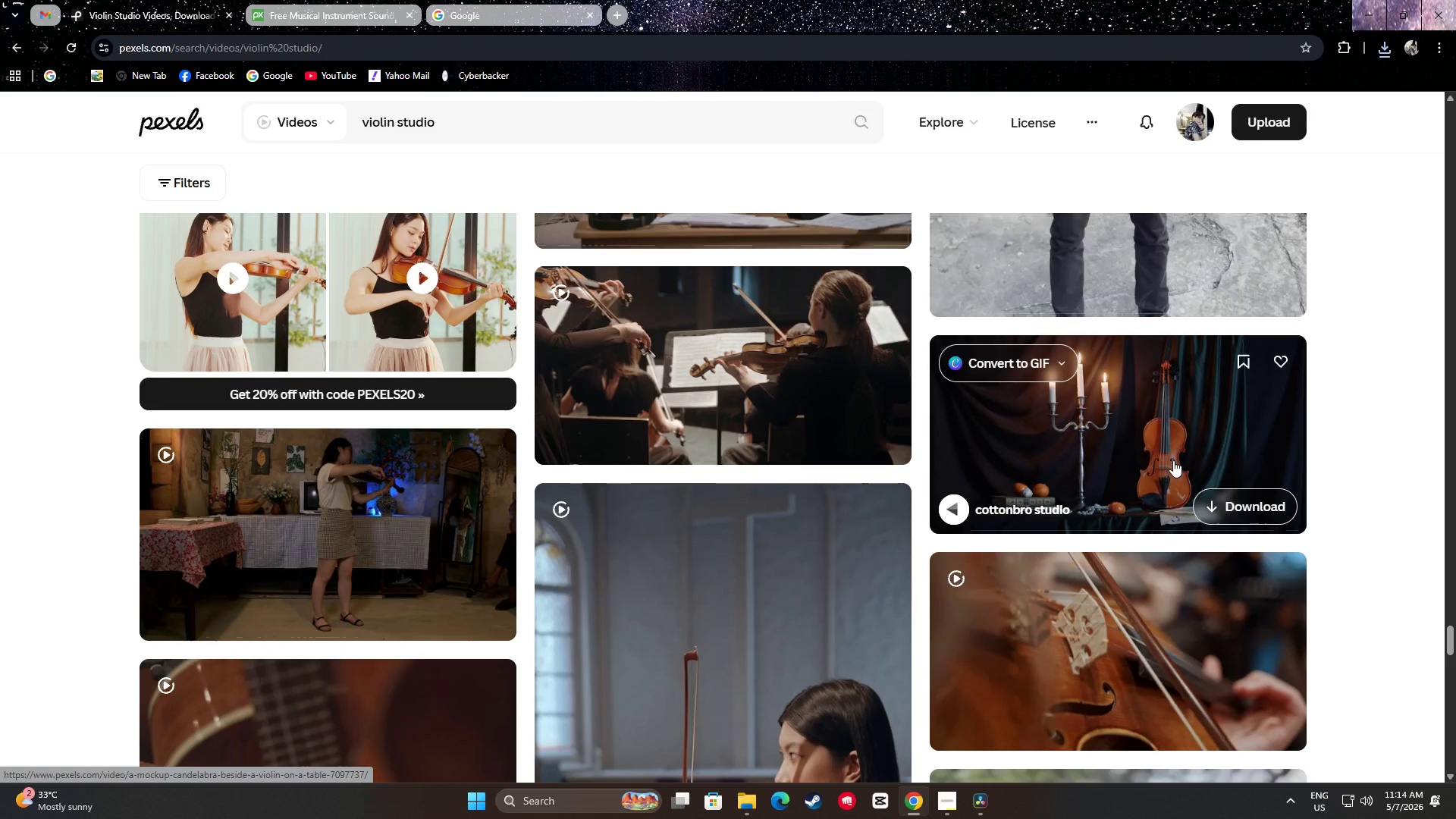 
scroll: coordinate [1416, 391], scroll_direction: down, amount: 7.0
 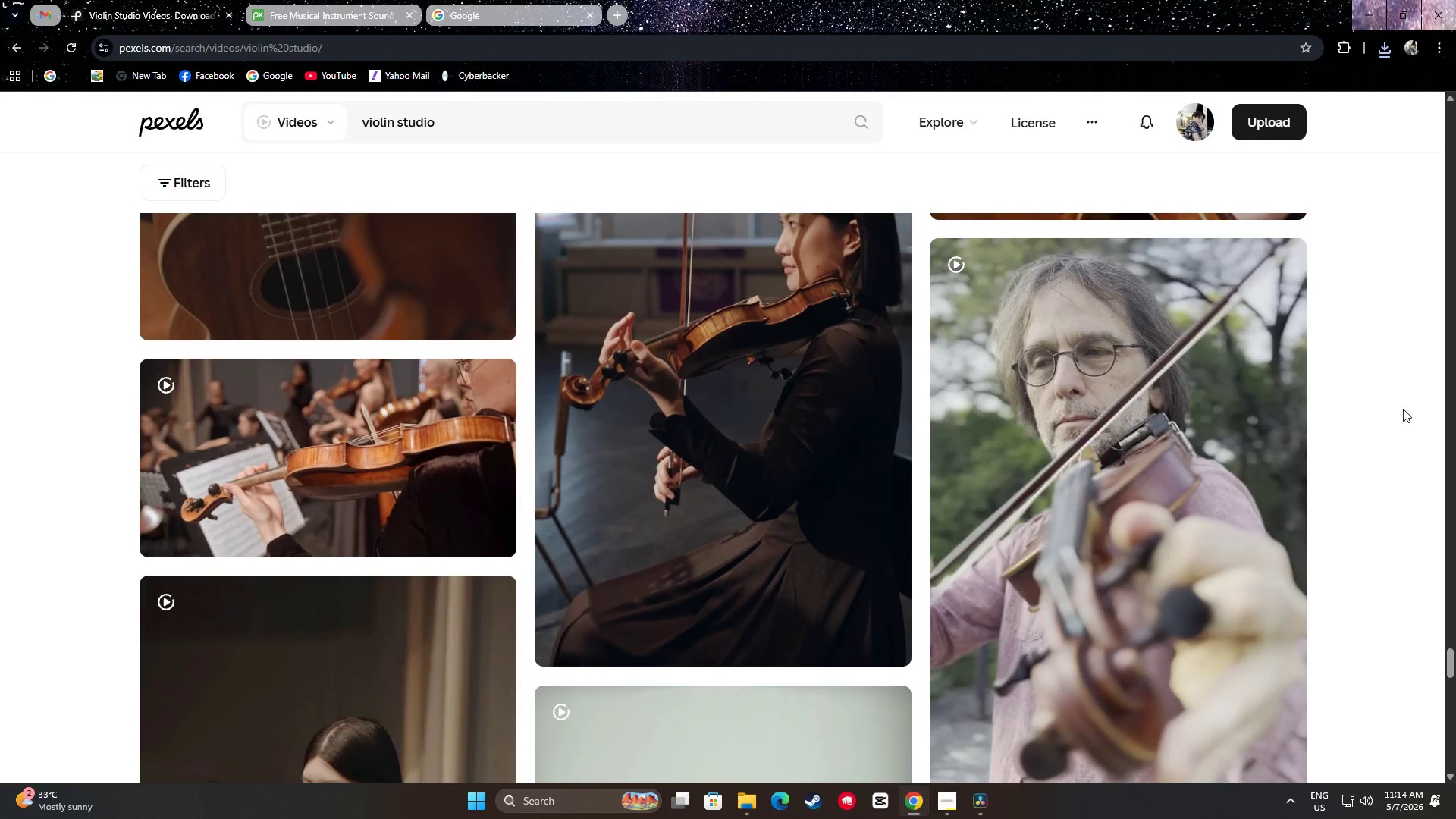 
scroll: coordinate [1376, 438], scroll_direction: up, amount: 4.0
 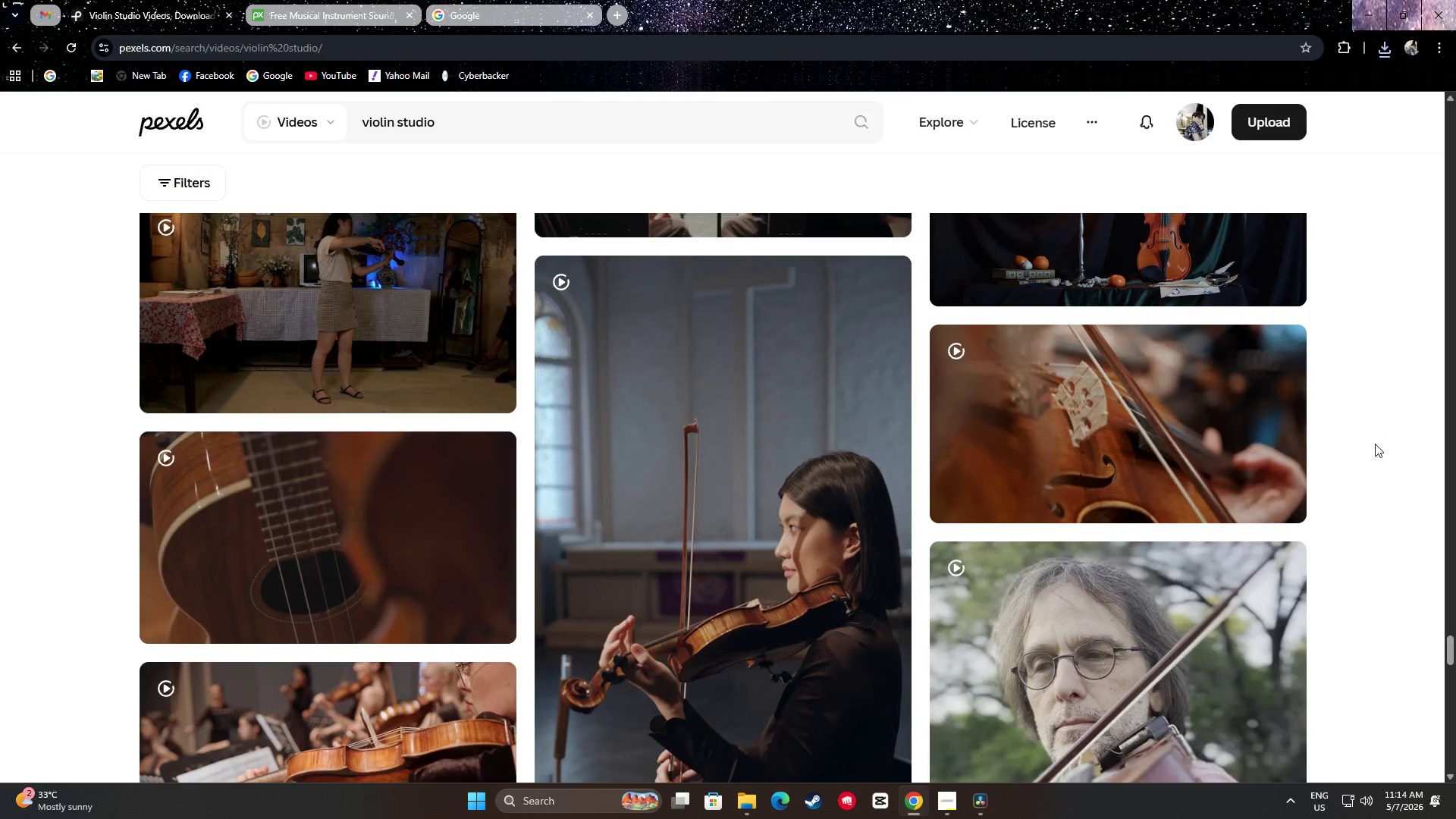 
scroll: coordinate [1375, 443], scroll_direction: down, amount: 3.0
 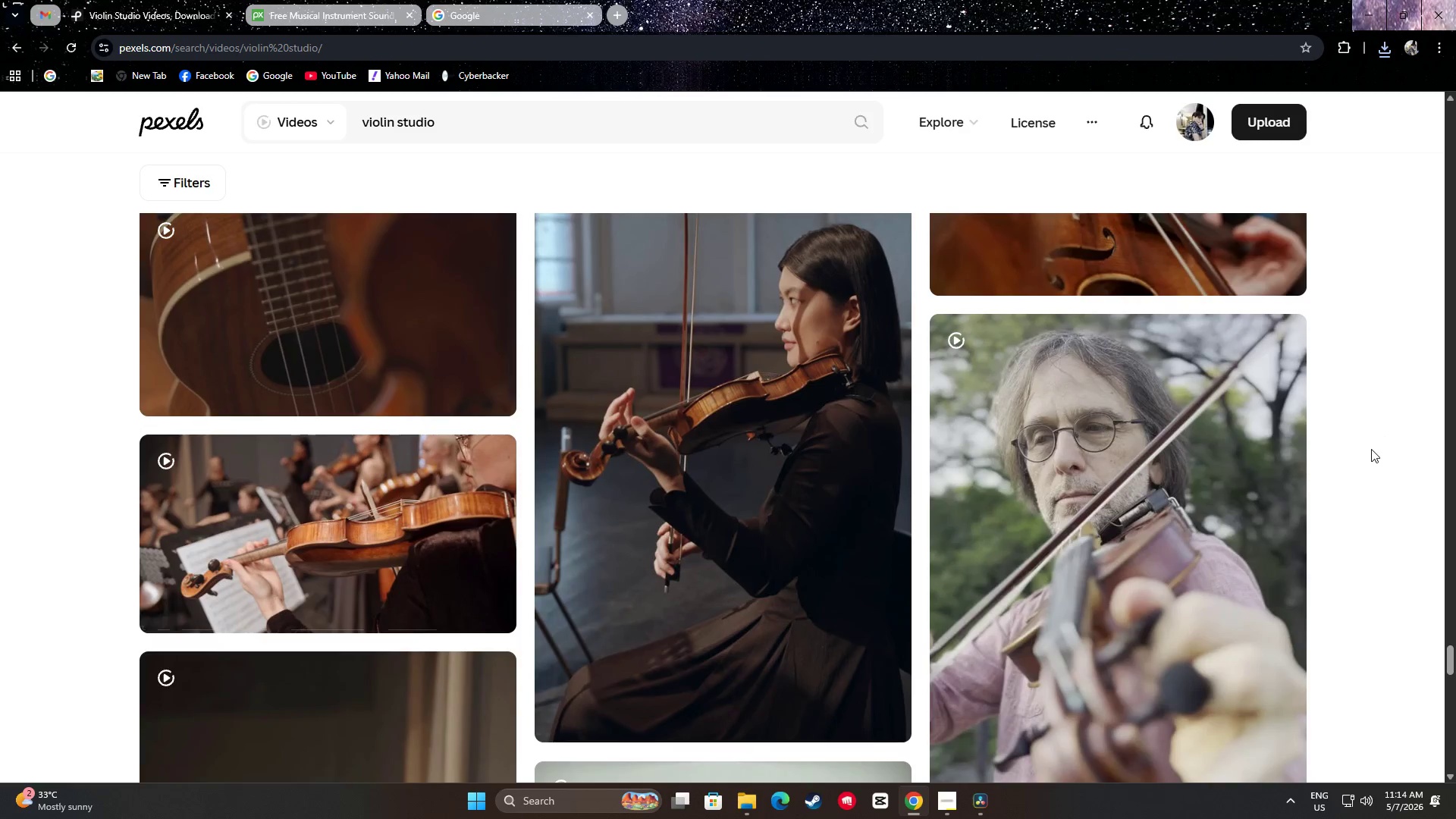 
scroll: coordinate [1369, 447], scroll_direction: up, amount: 2.0
 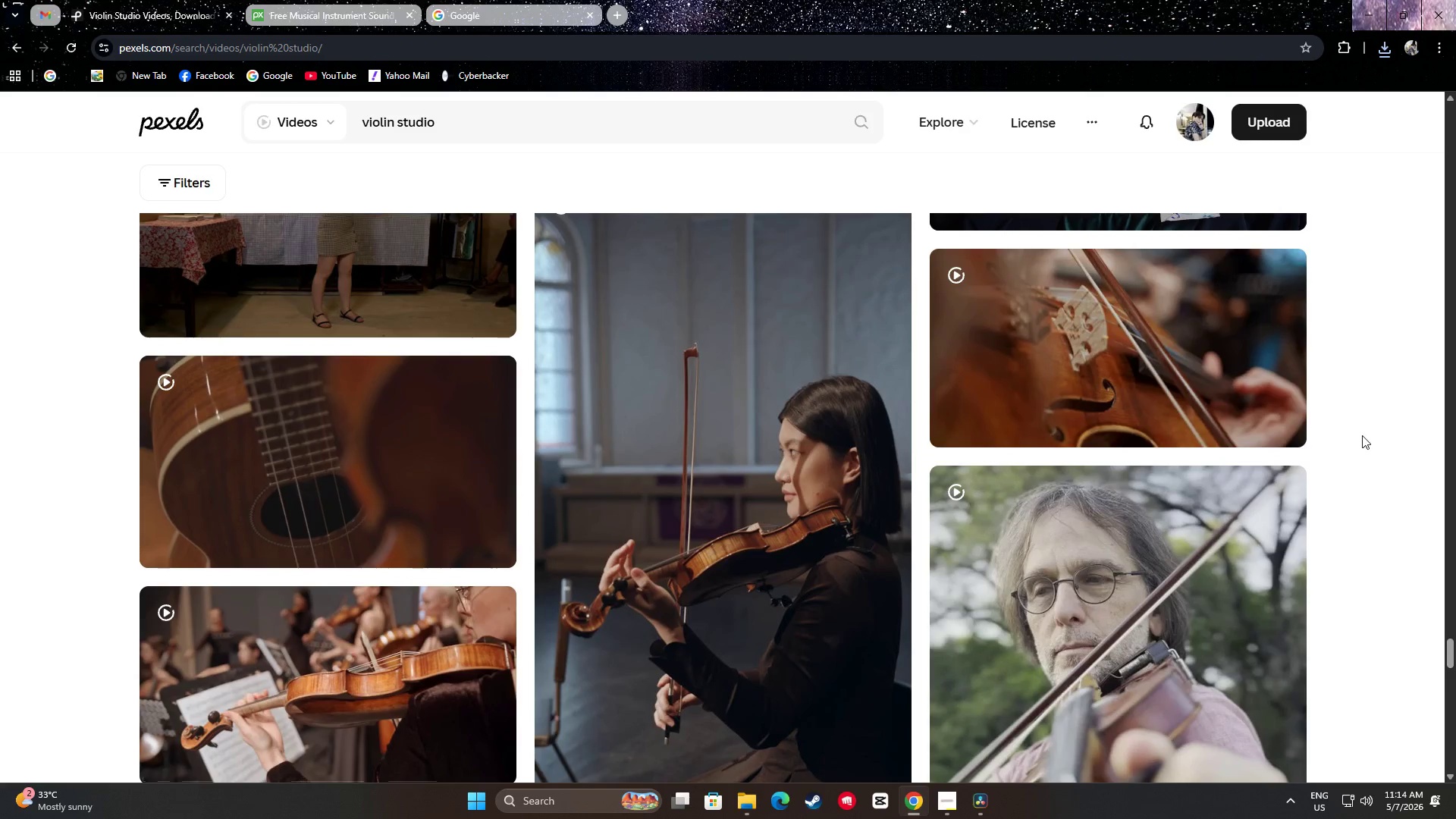 
scroll: coordinate [1352, 447], scroll_direction: down, amount: 20.0
 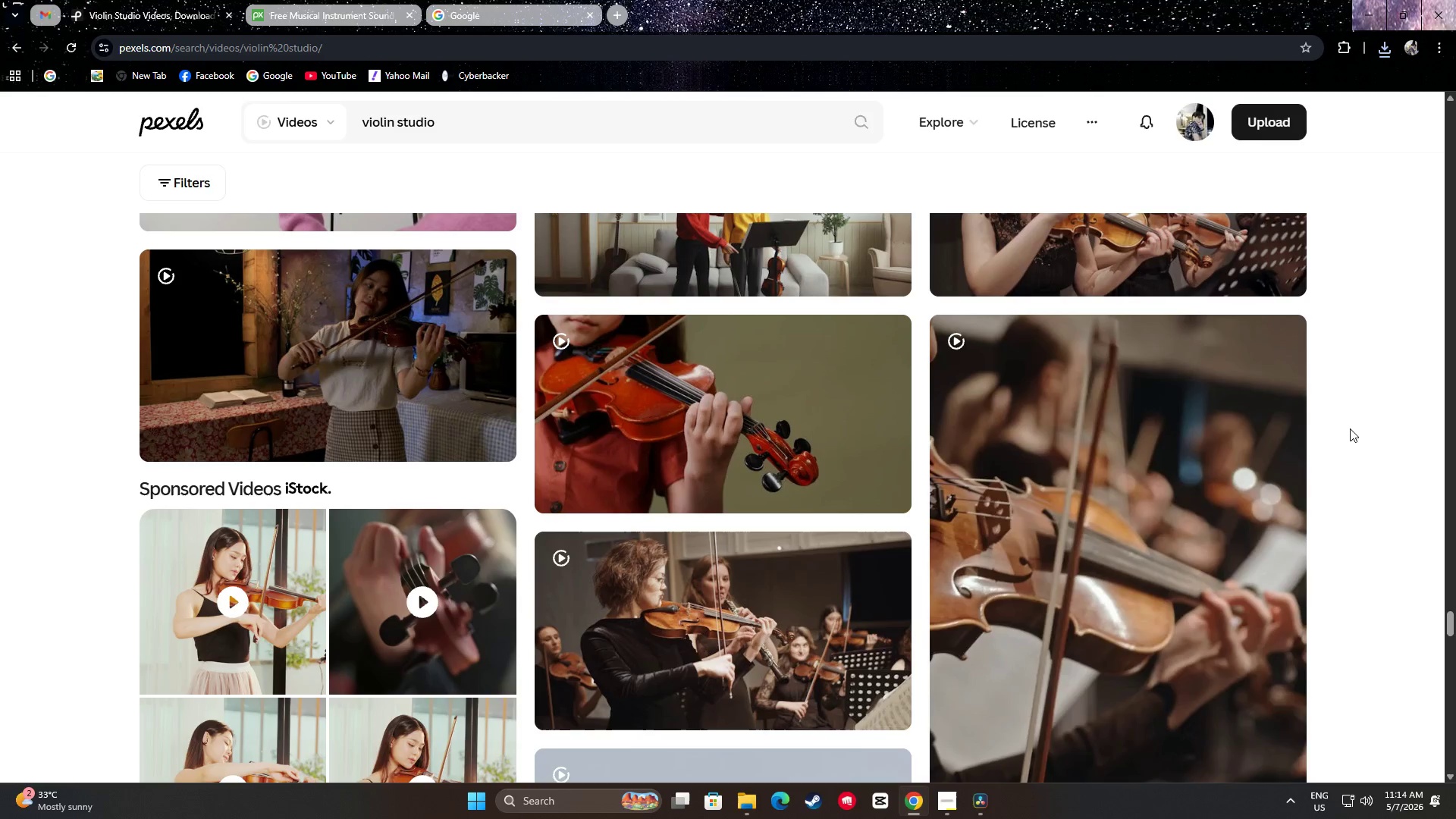 
scroll: coordinate [1355, 422], scroll_direction: up, amount: 1.0
 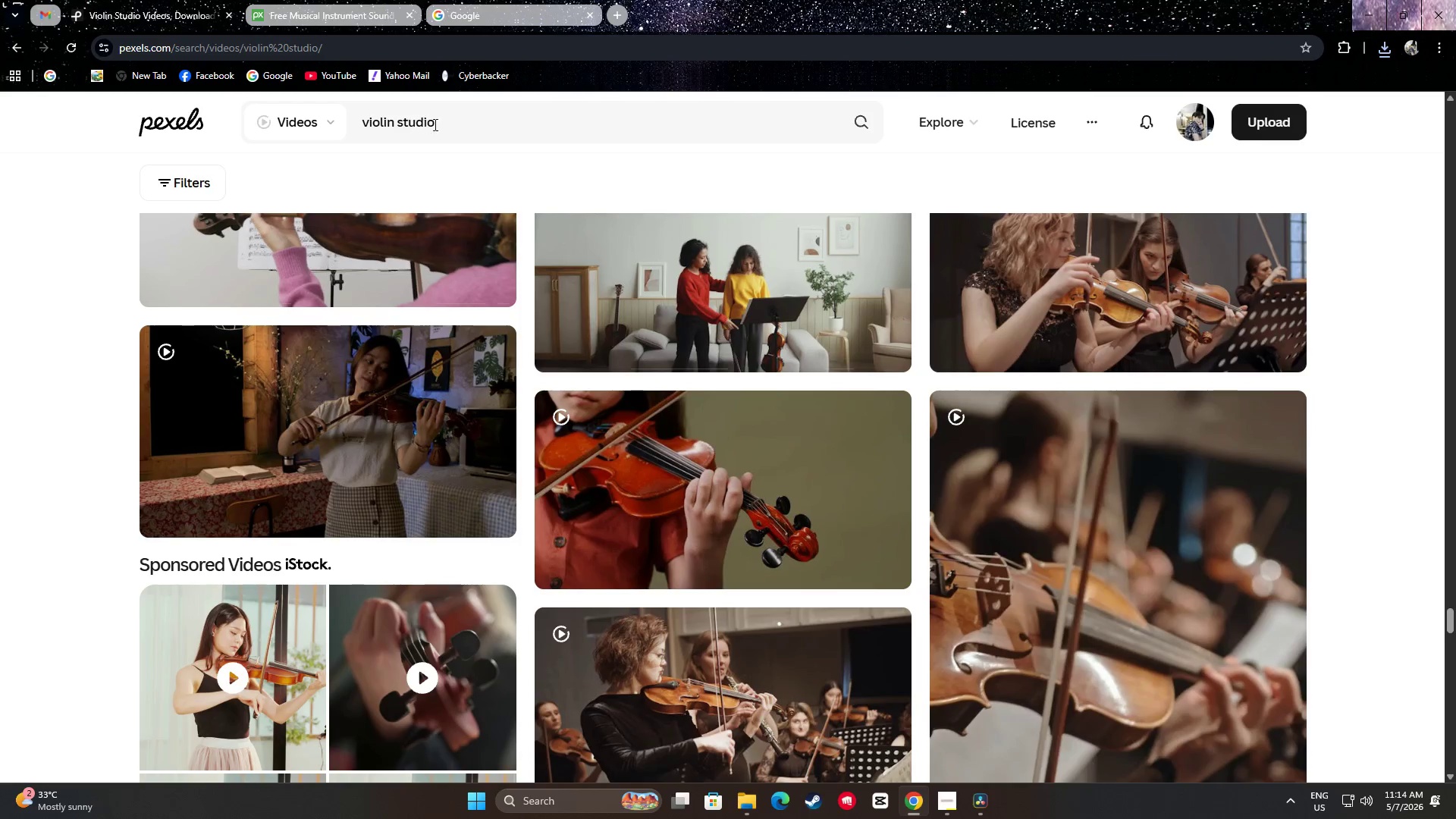 
left_click_drag(start_coordinate=[398, 122], to_coordinate=[345, 122])
 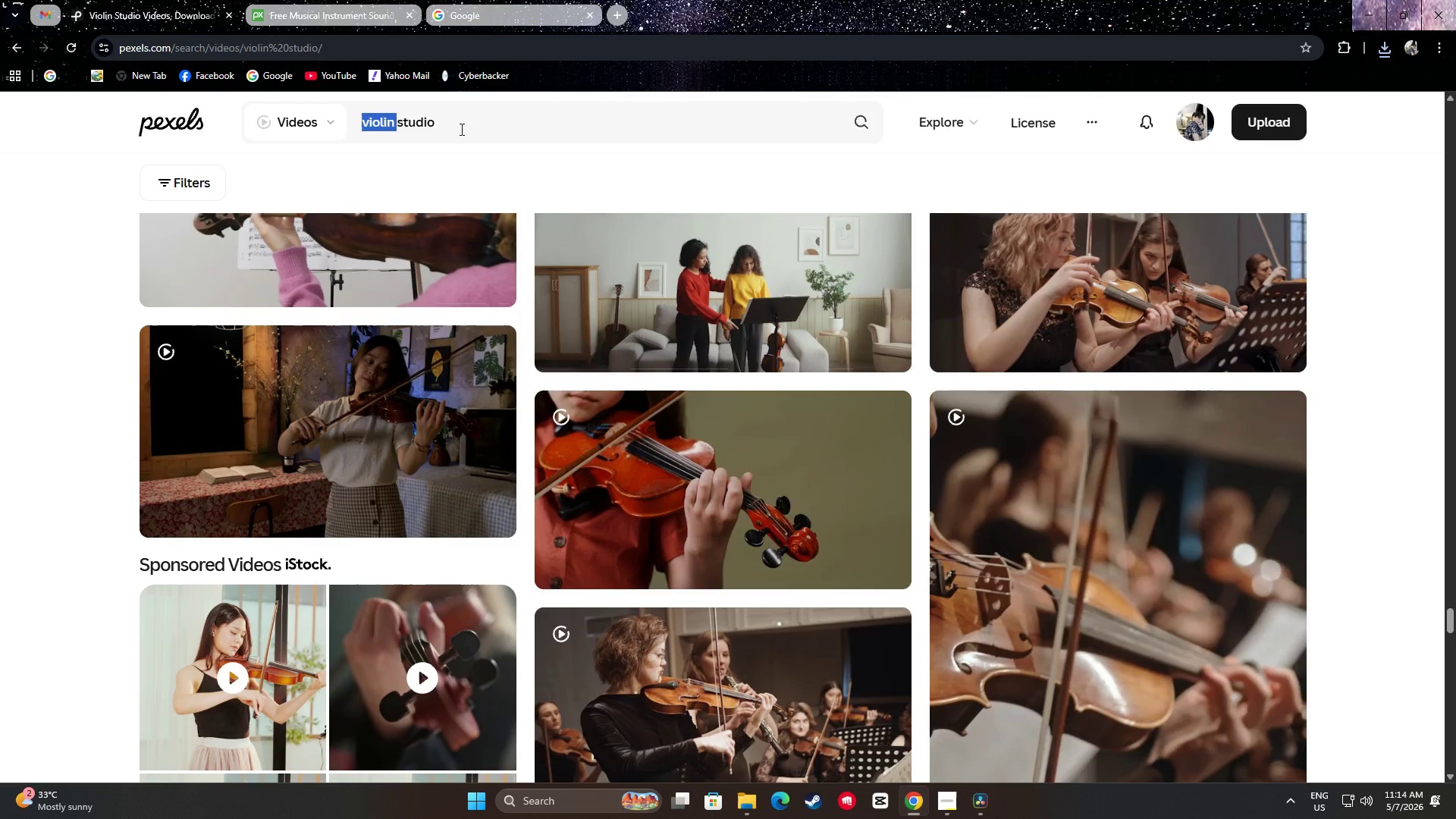 
key(Backspace)
 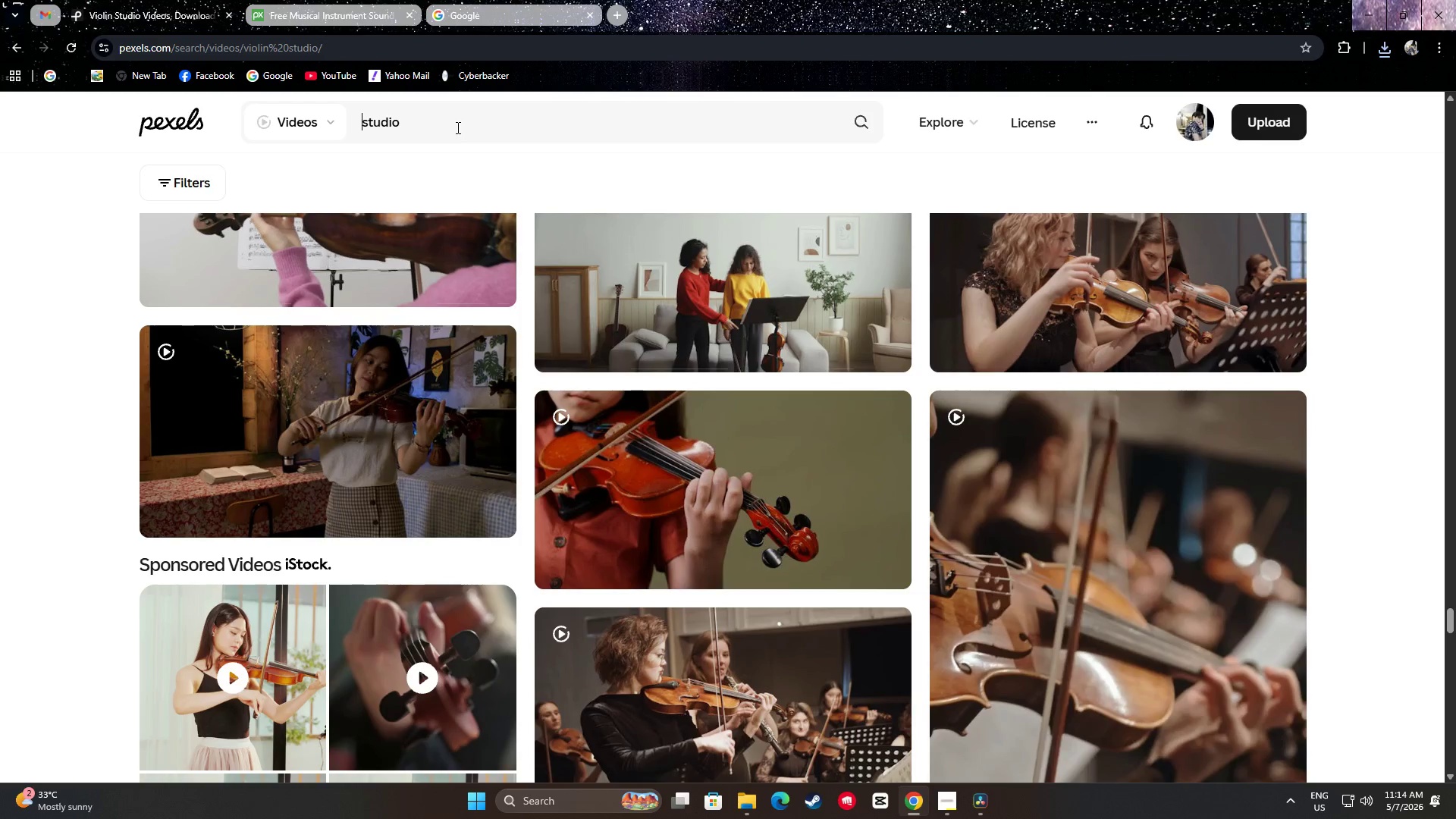 
left_click([457, 127])
 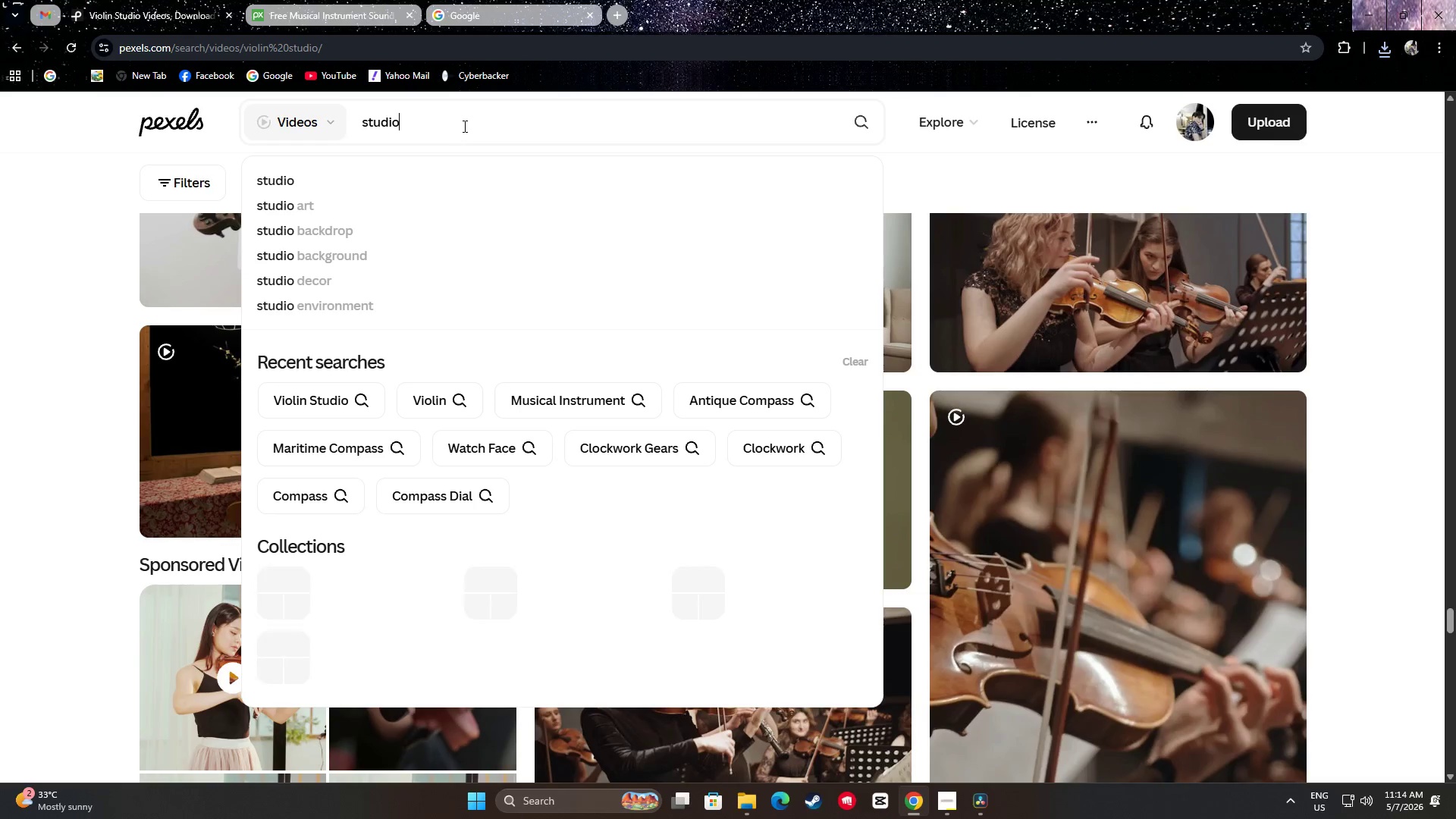 
key(Space)
 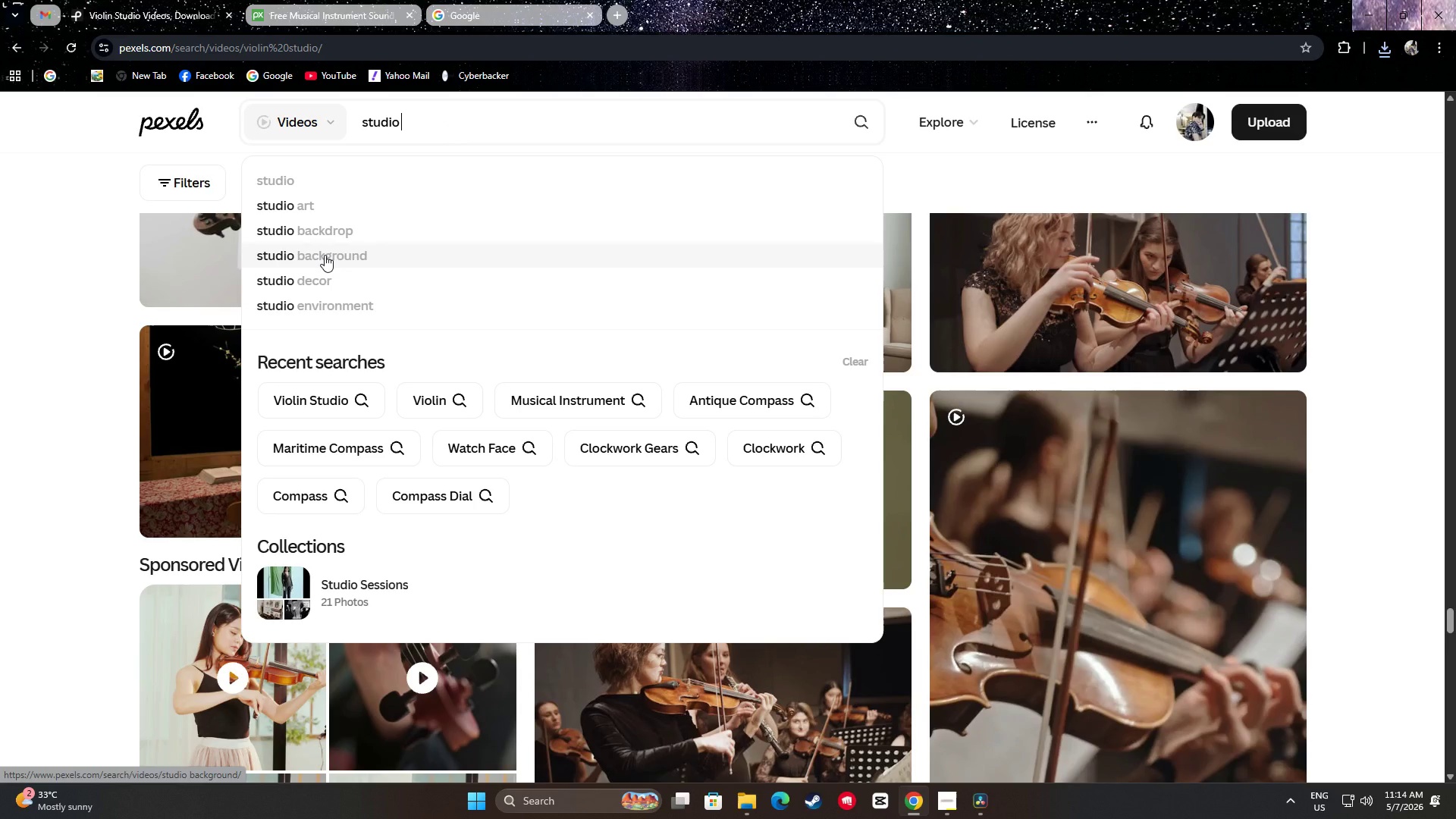 
left_click([319, 299])
 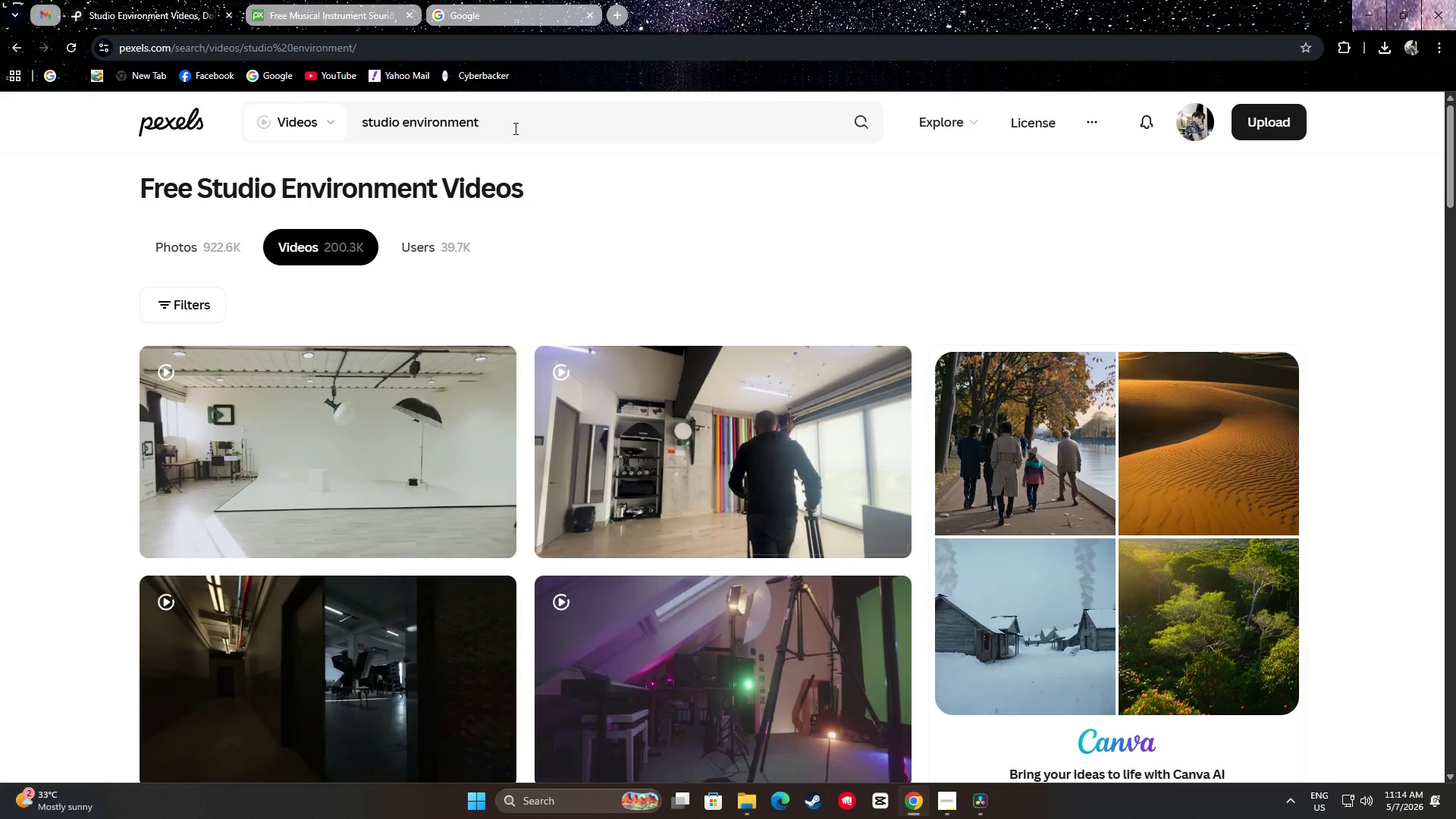 
scroll: coordinate [67, 334], scroll_direction: down, amount: 8.0
 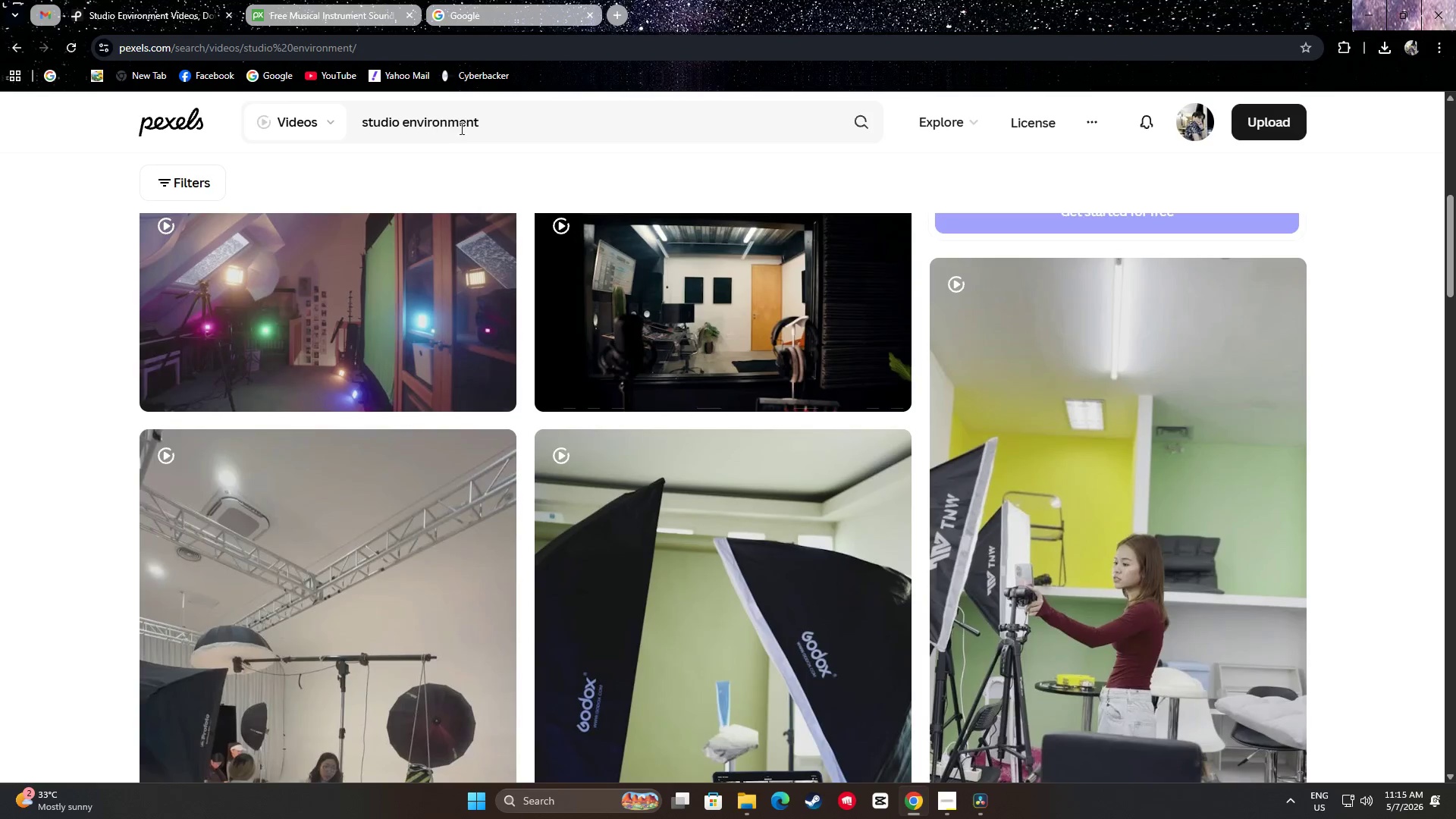 
left_click_drag(start_coordinate=[485, 117], to_coordinate=[355, 115])
 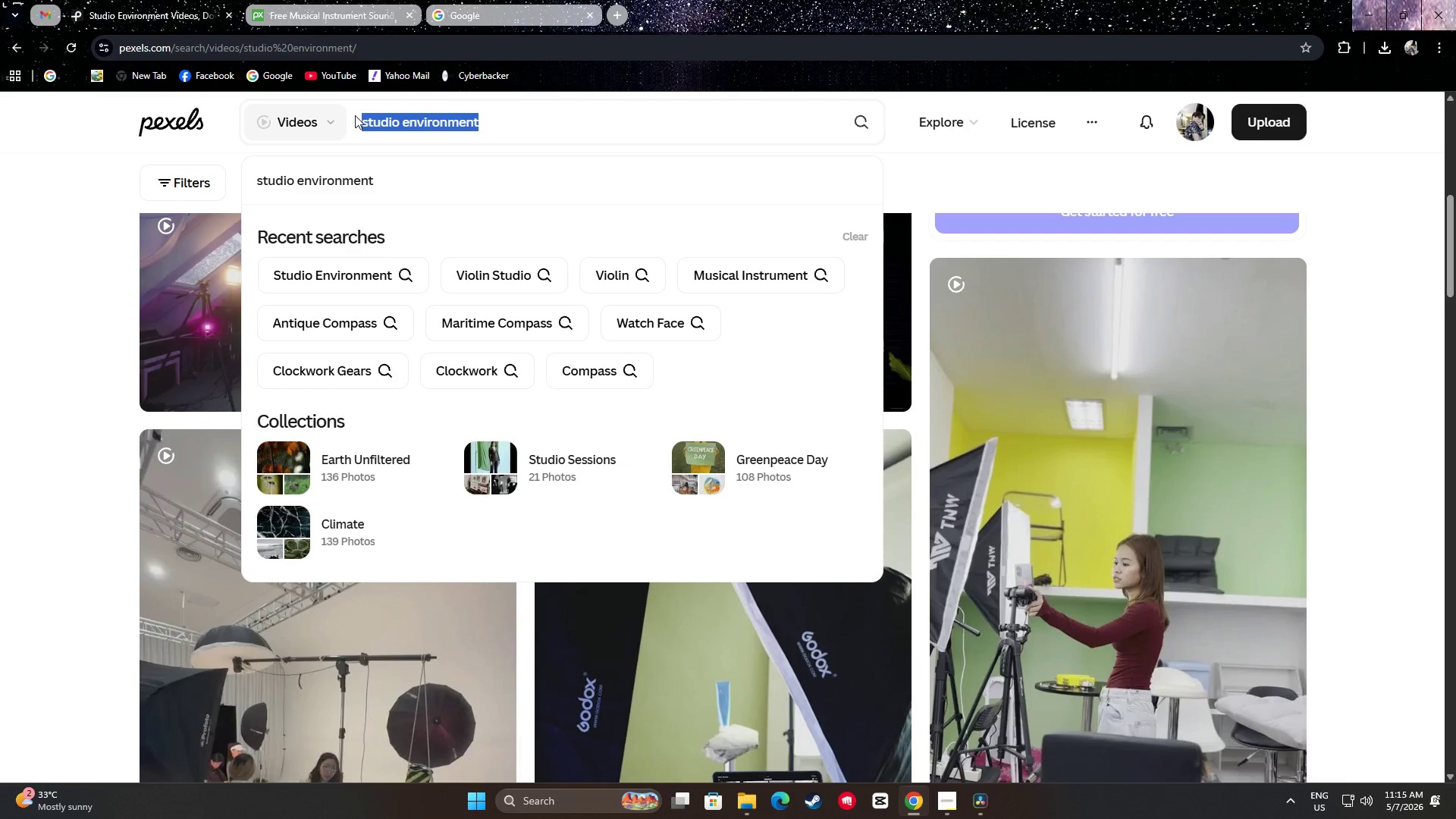 
wait(5.25)
 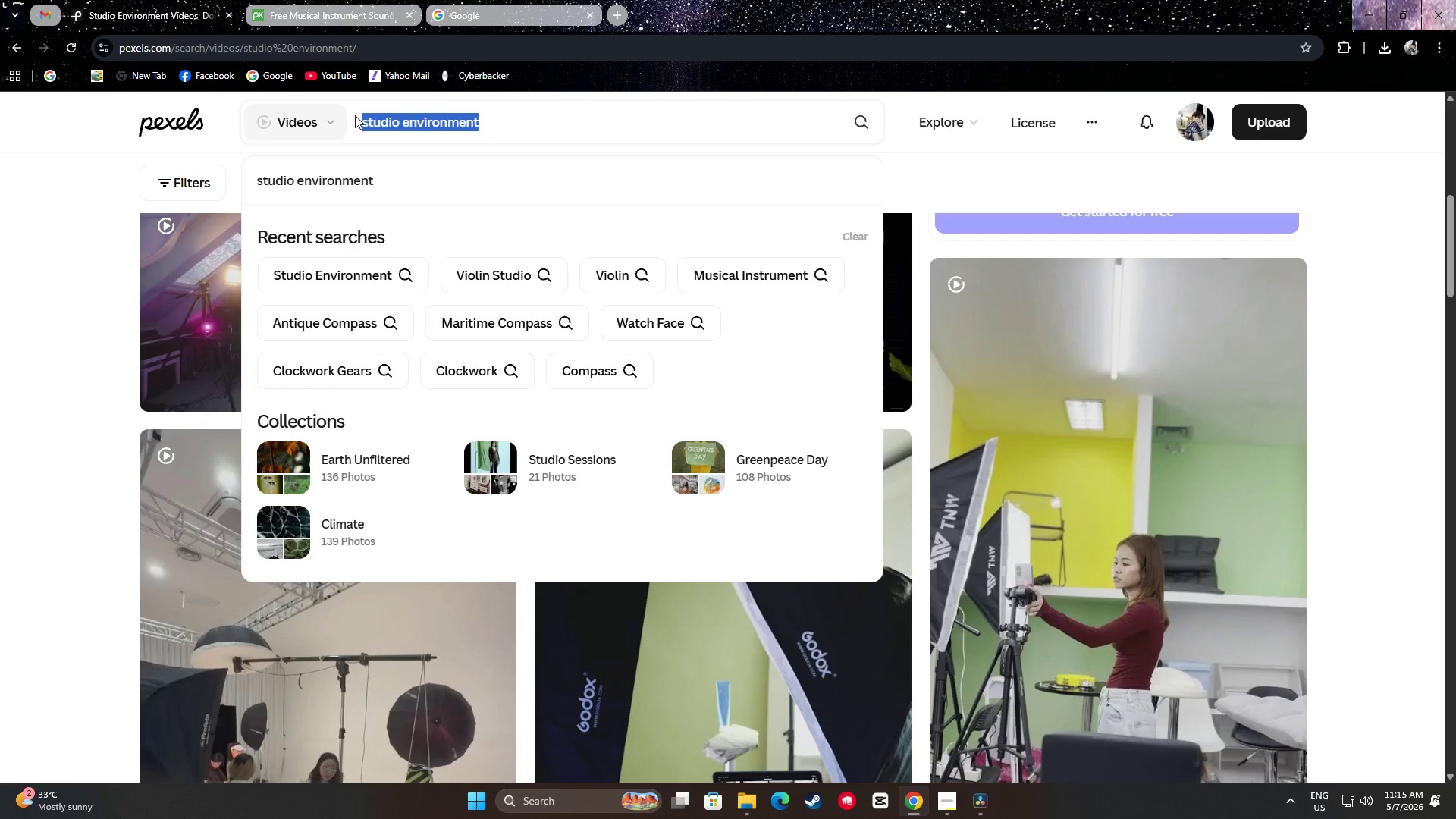 
type(violin li)
key(Backspace)
key(Backspace)
 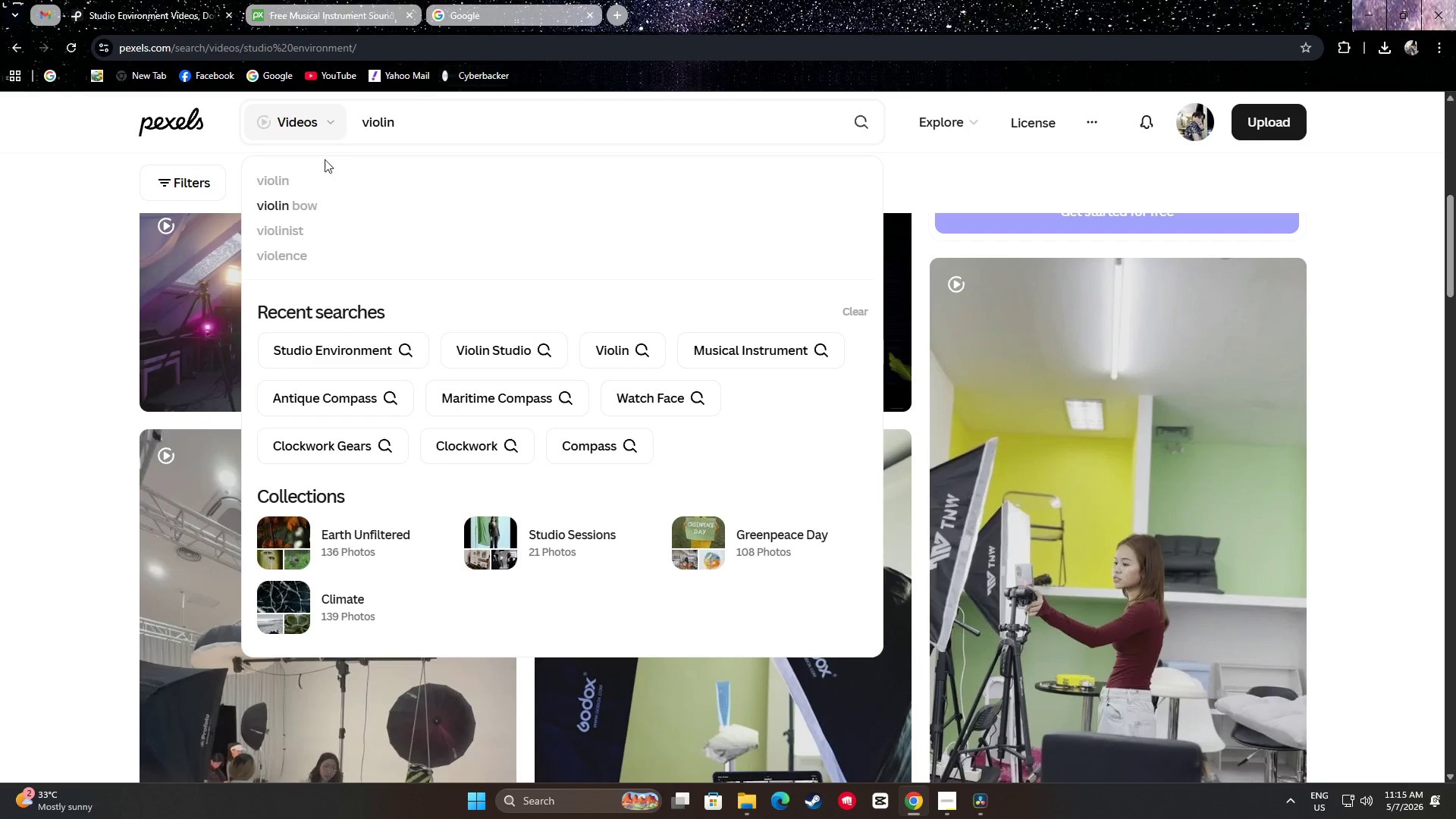 
left_click([285, 203])
 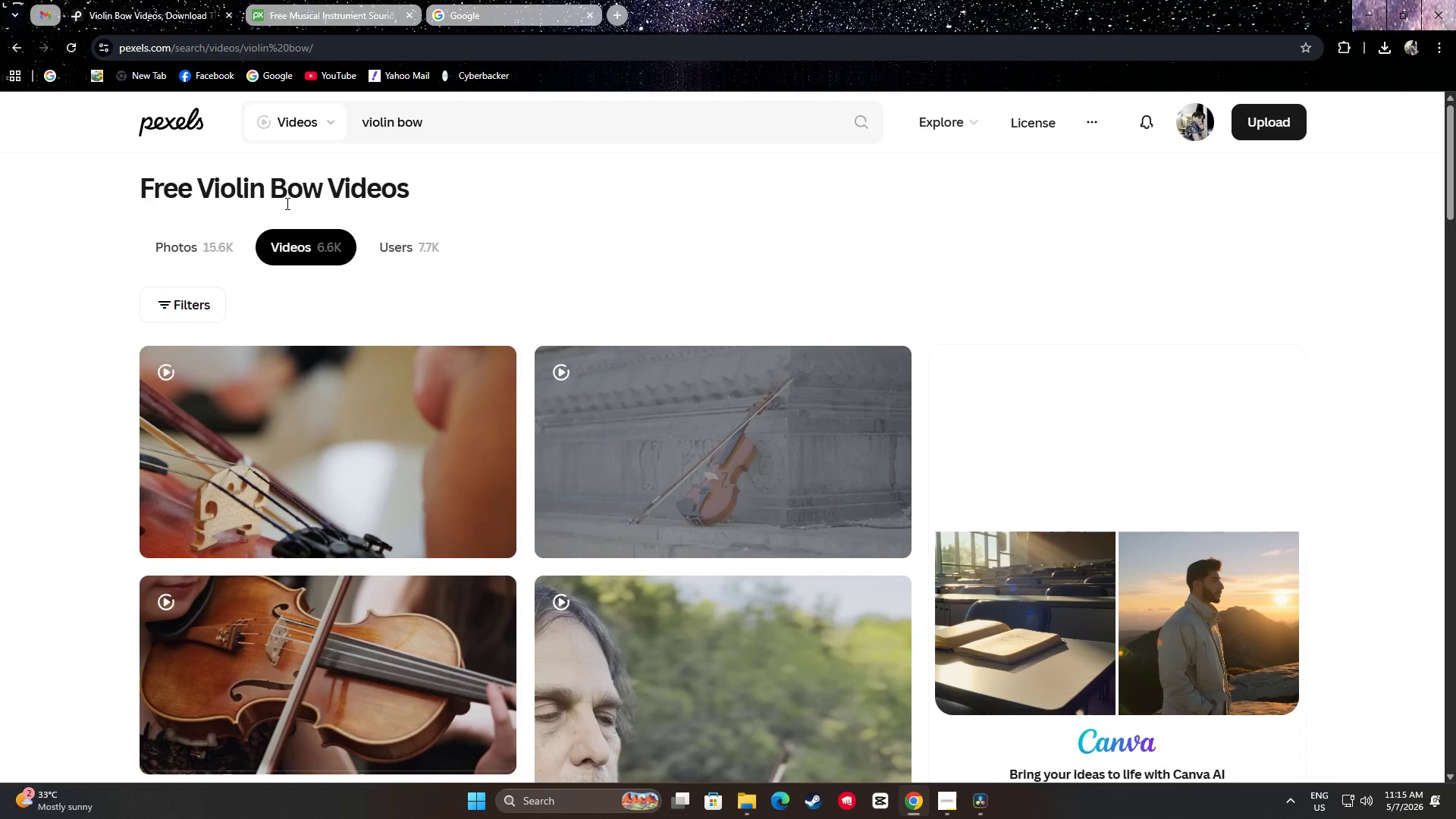 
scroll: coordinate [110, 302], scroll_direction: down, amount: 29.0
 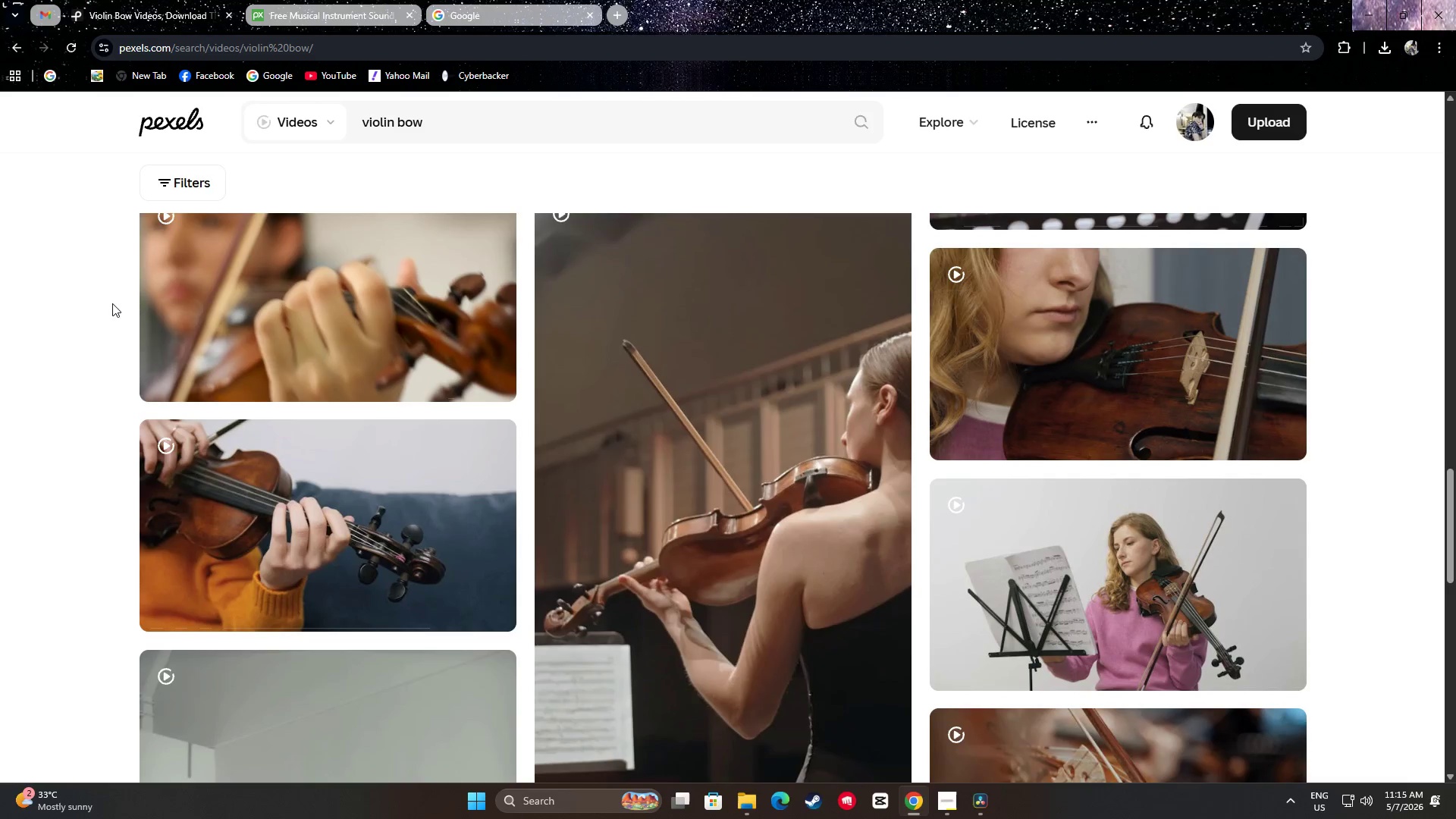 
scroll: coordinate [105, 304], scroll_direction: down, amount: 6.0
 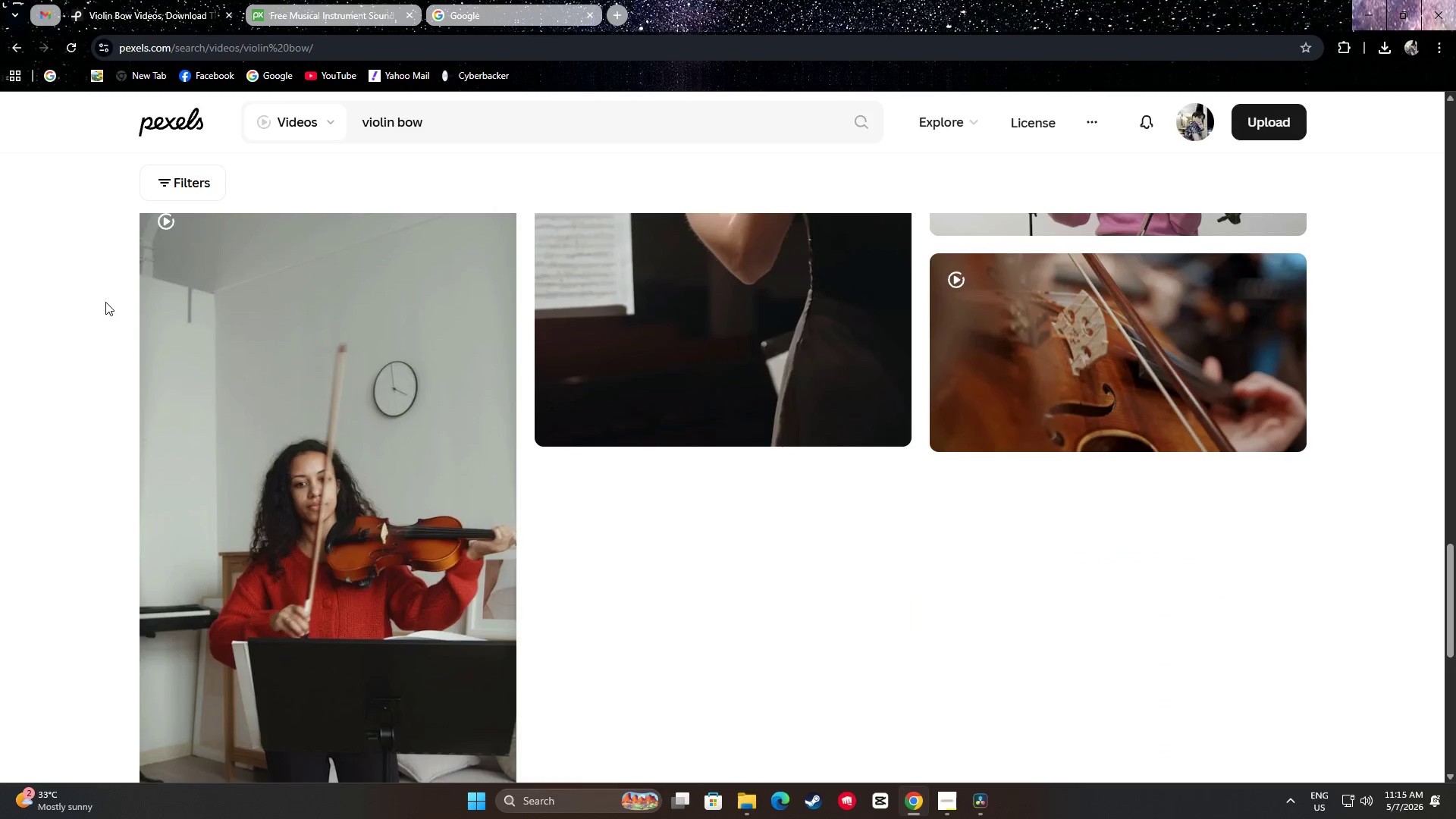 
scroll: coordinate [90, 308], scroll_direction: up, amount: 39.0
 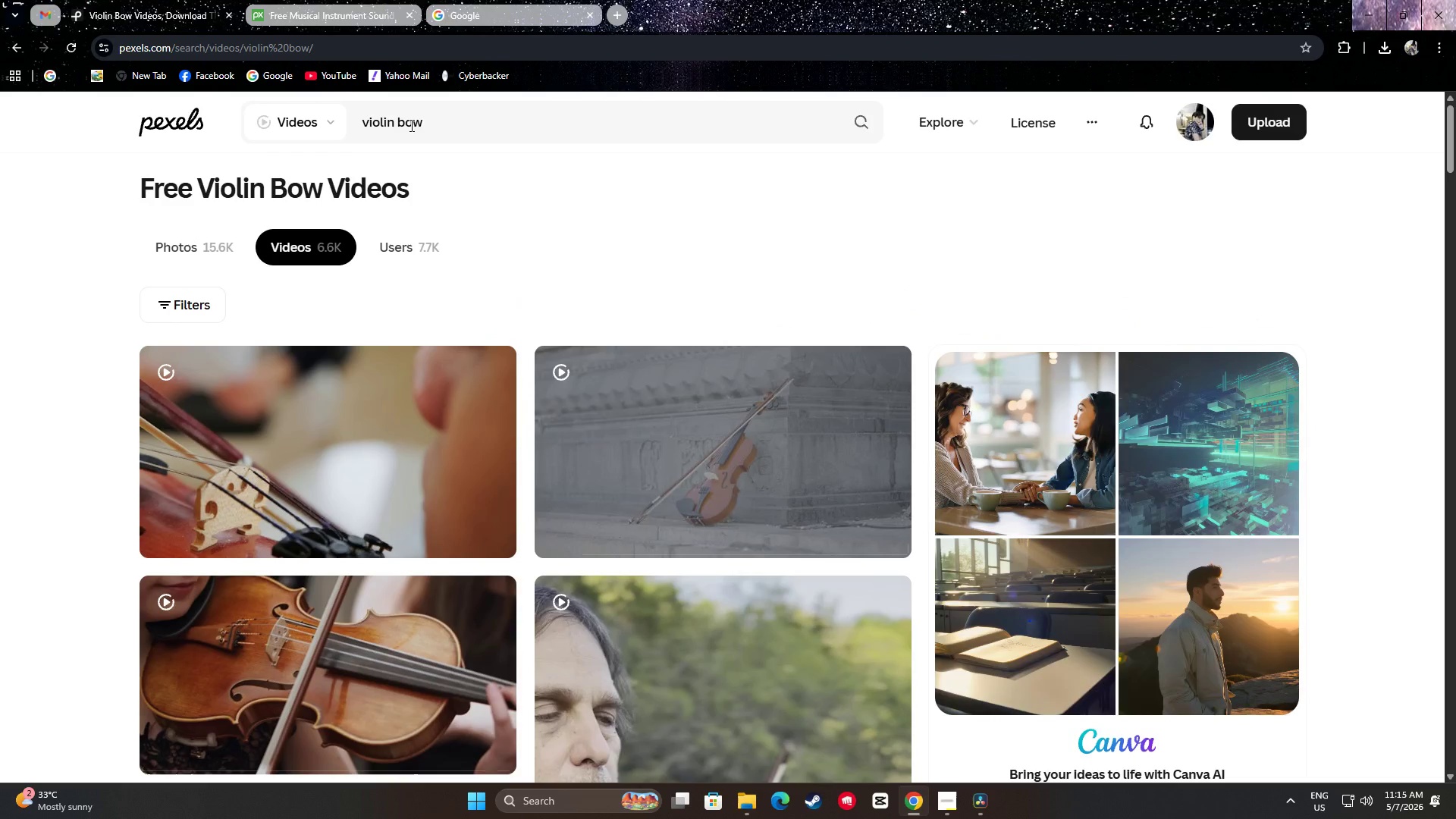 
left_click_drag(start_coordinate=[451, 110], to_coordinate=[423, 117])
 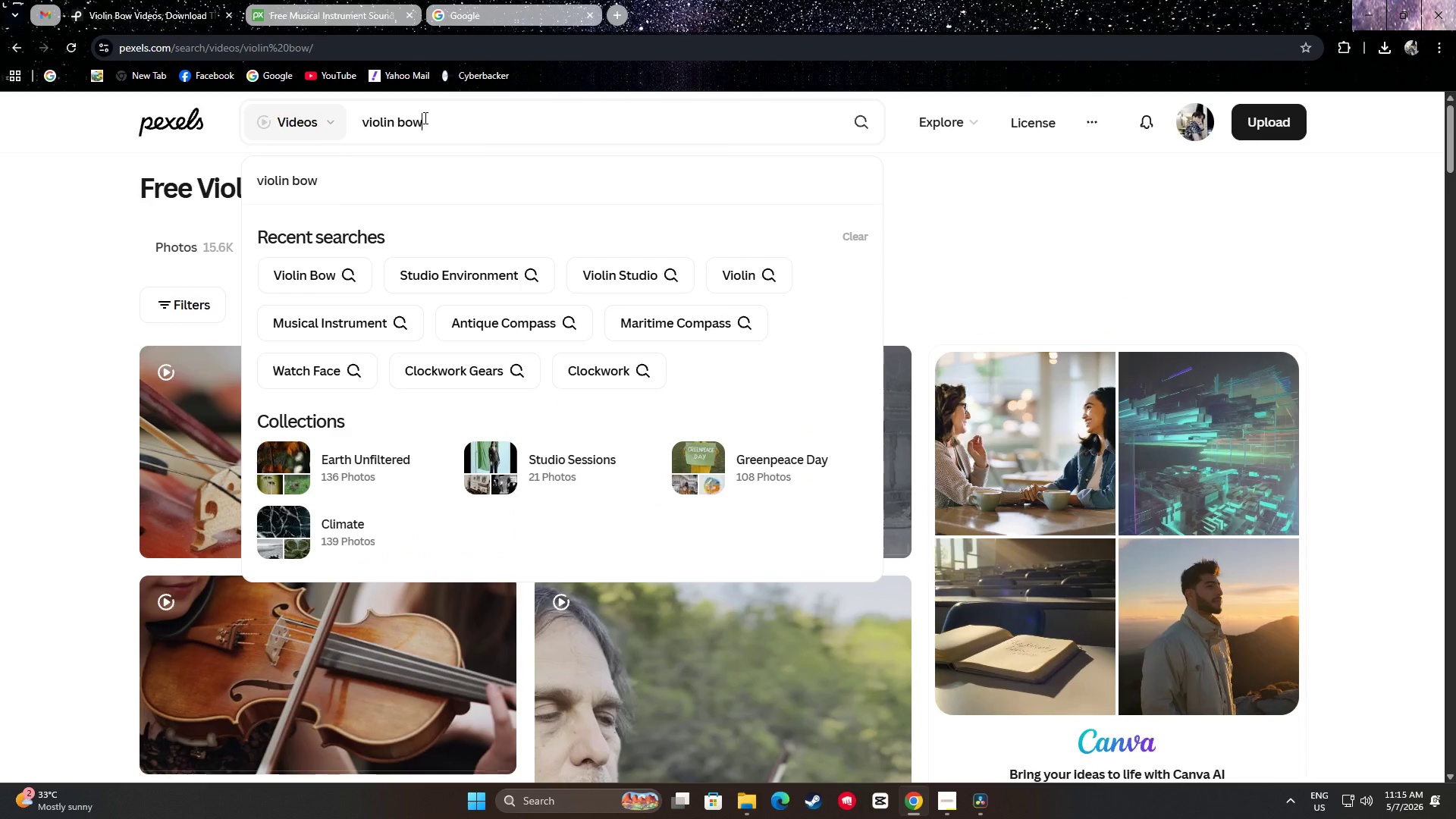 
left_click([425, 118])
 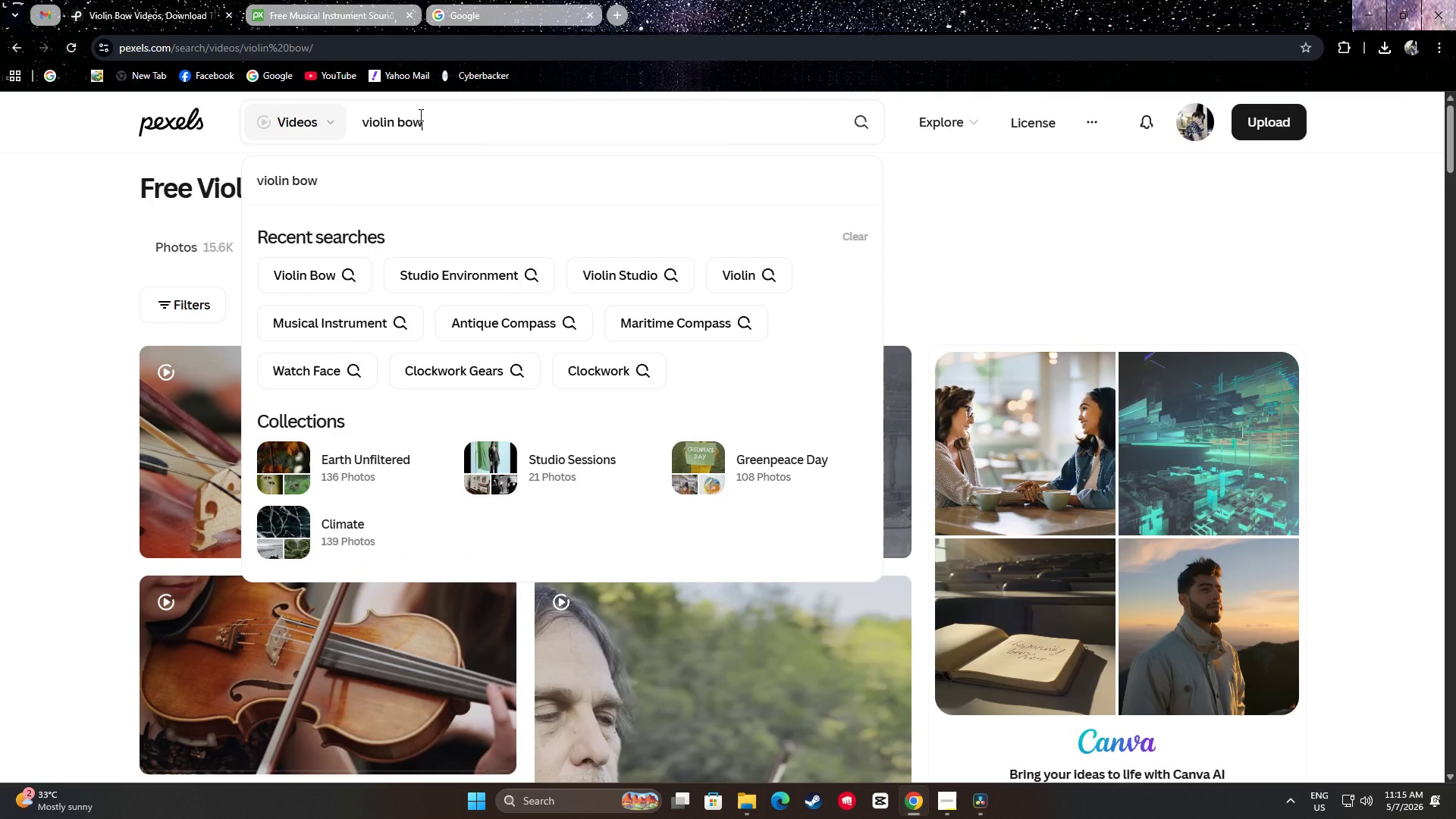 
key(Backspace)
key(Backspace)
key(Backspace)
type(library)
 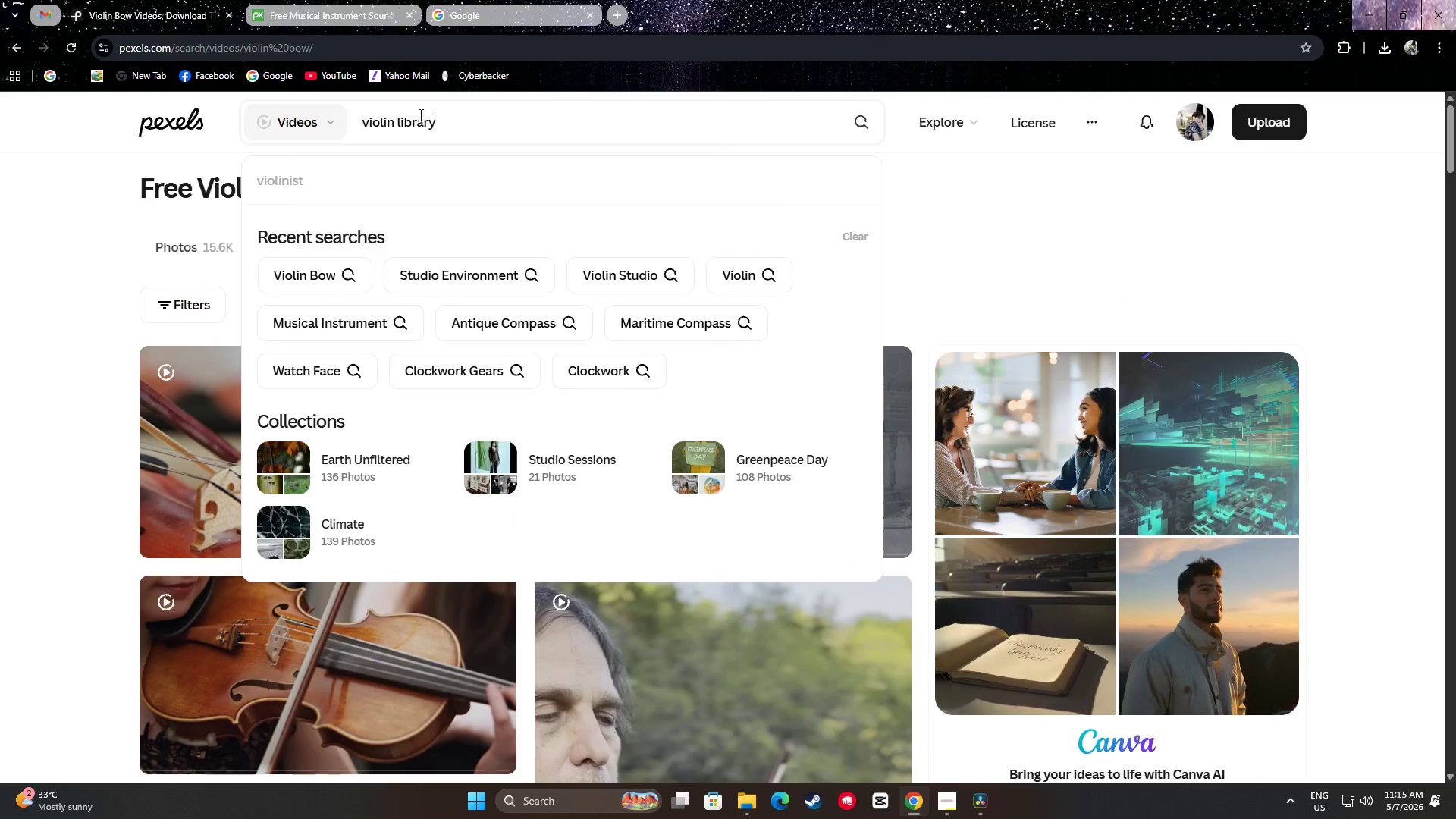 
key(Enter)
 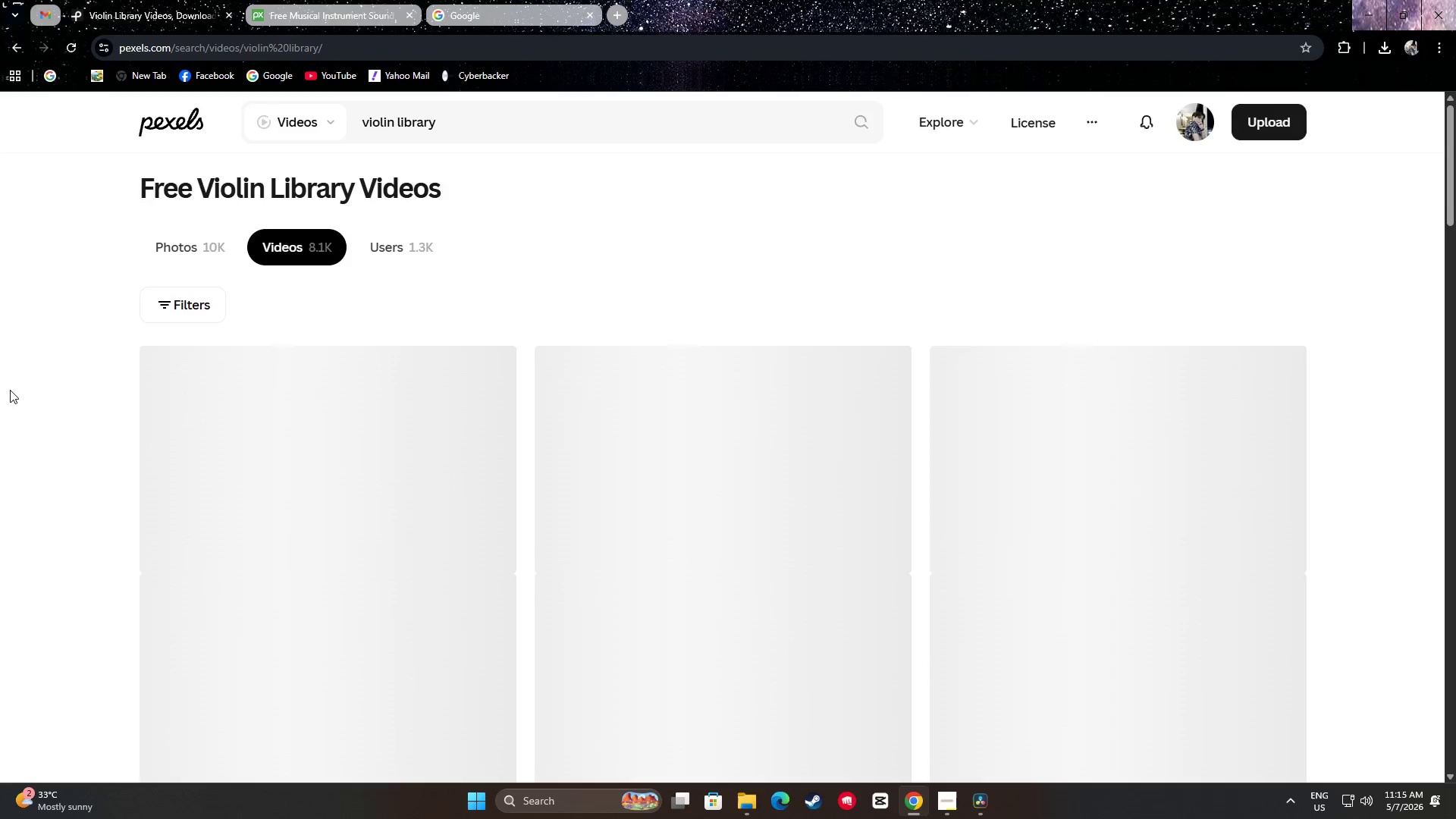 
scroll: coordinate [69, 399], scroll_direction: down, amount: 45.0
 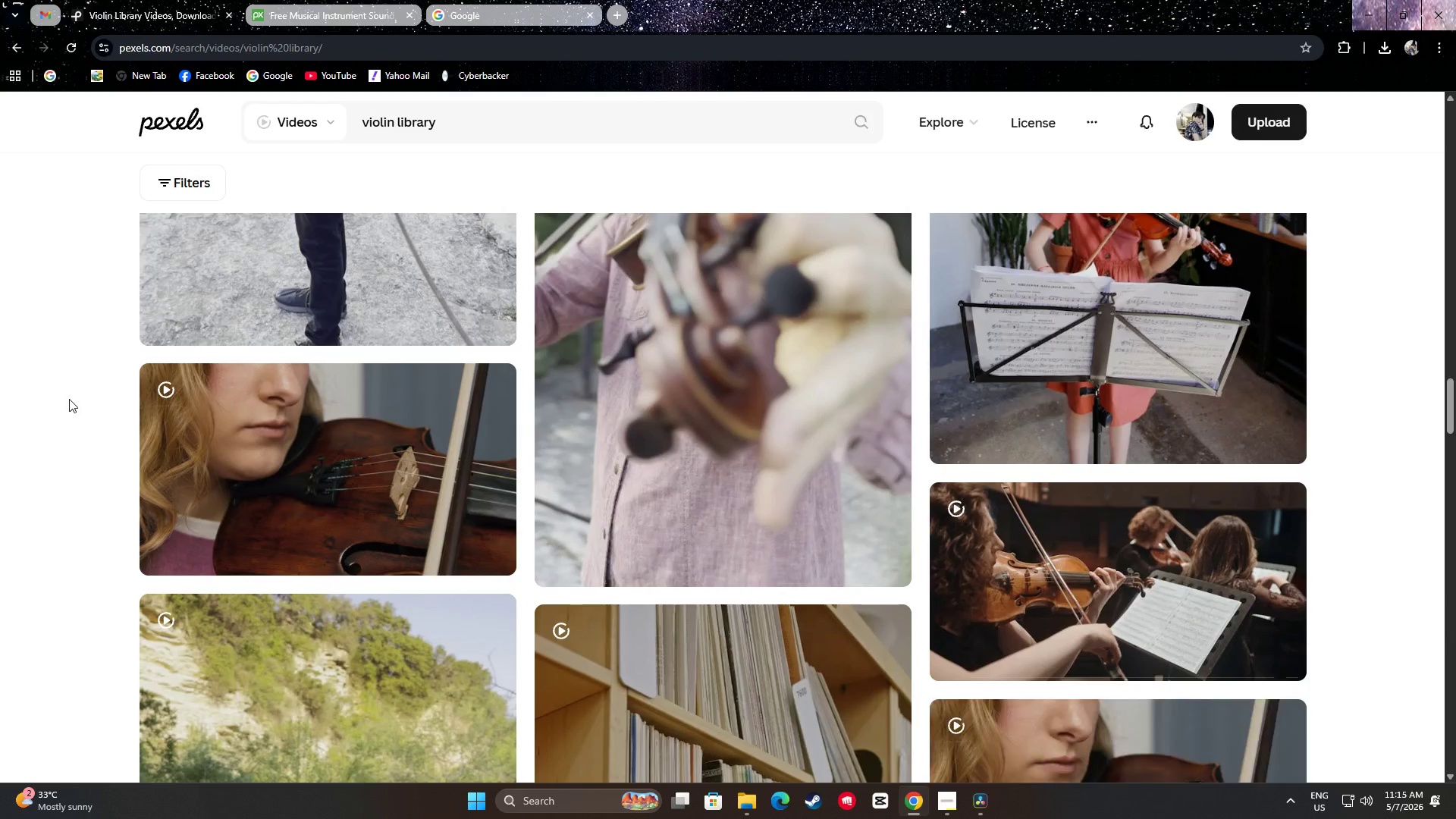 
scroll: coordinate [71, 400], scroll_direction: down, amount: 10.0
 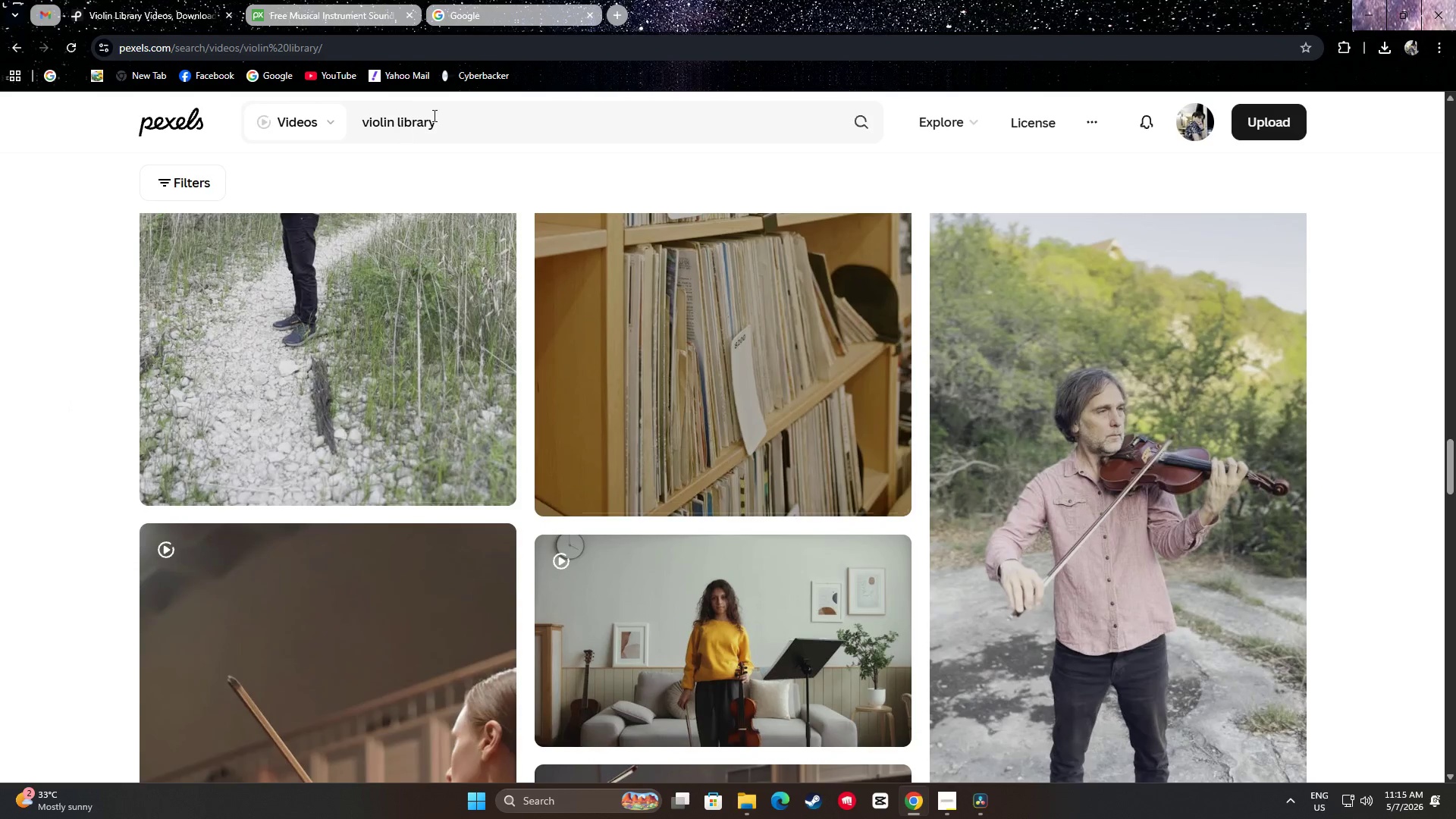 
left_click_drag(start_coordinate=[460, 122], to_coordinate=[351, 118])
 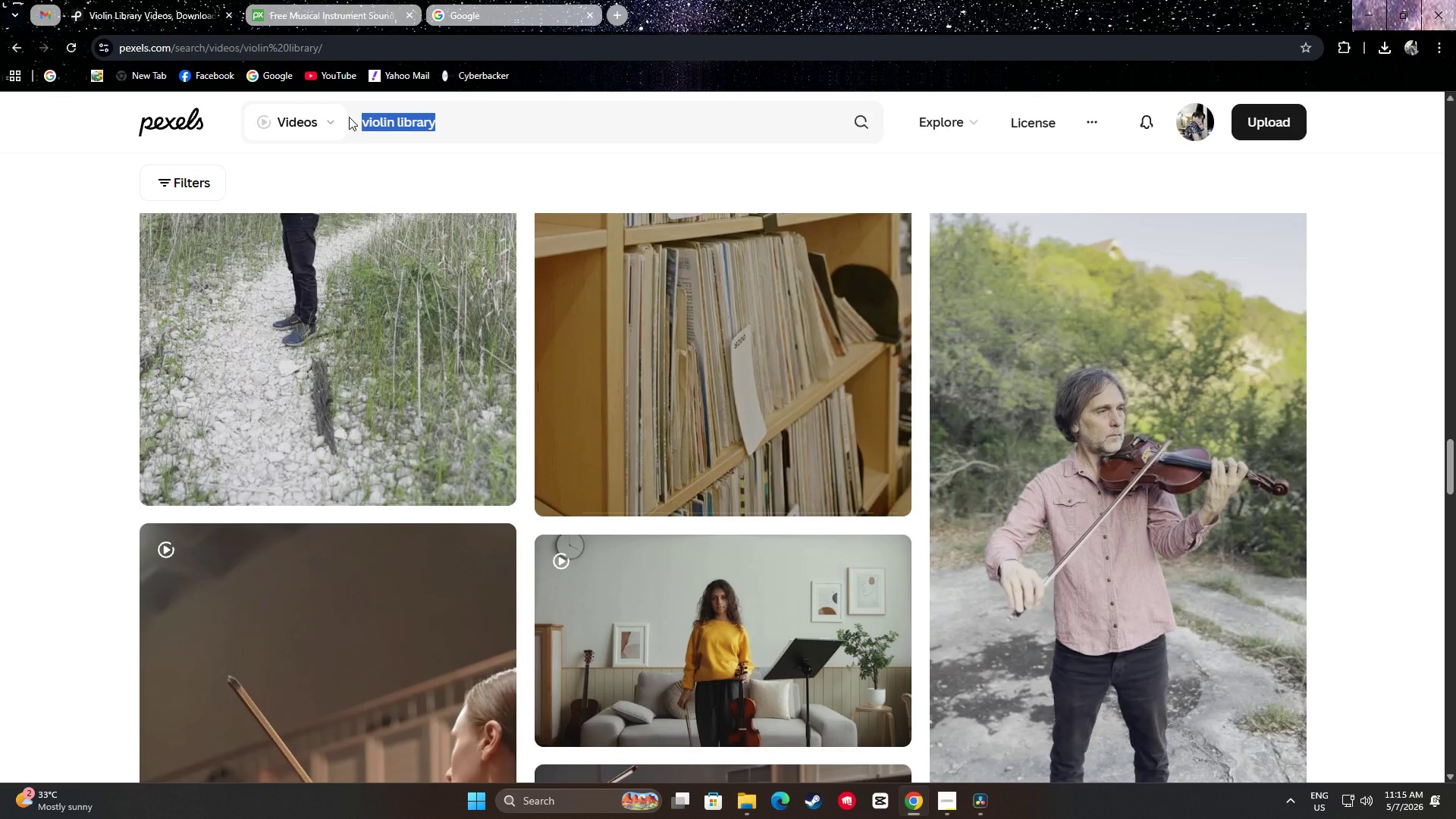 
type(dark styud)
key(Backspace)
key(Backspace)
key(Backspace)
type(uid)
key(Backspace)
key(Backspace)
type(dio)
 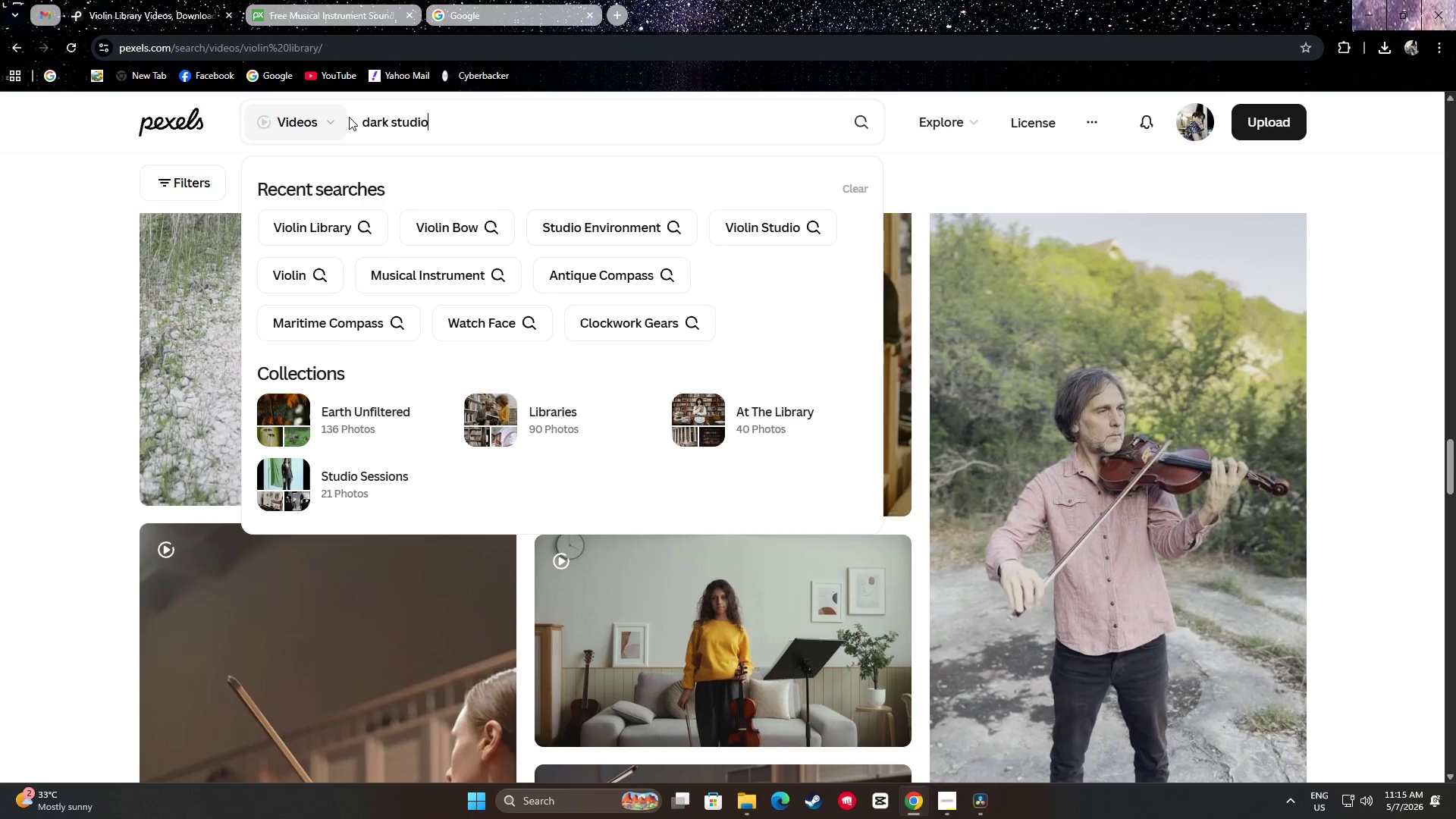 
key(Enter)
 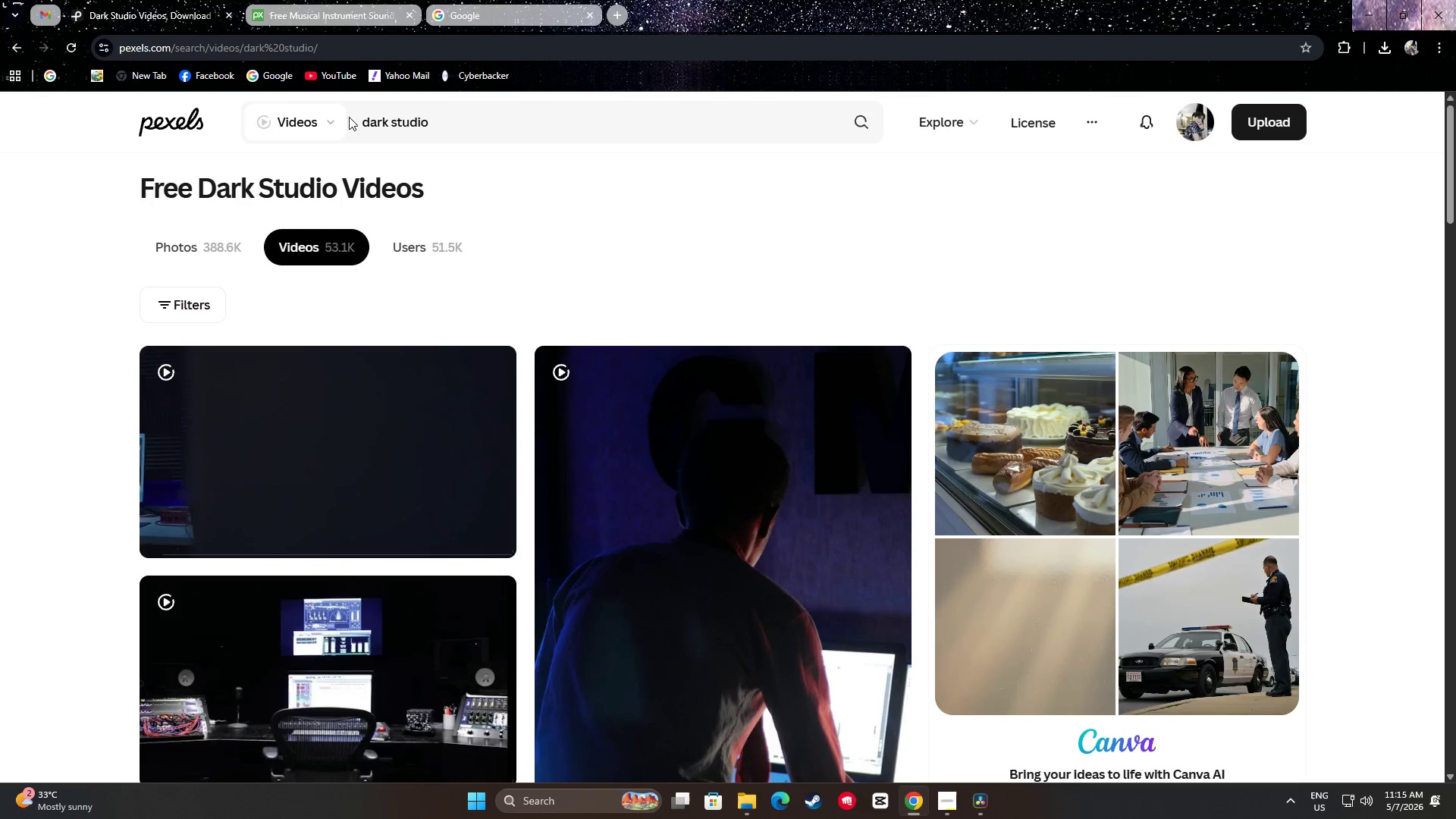 
scroll: coordinate [561, 384], scroll_direction: down, amount: 12.0
 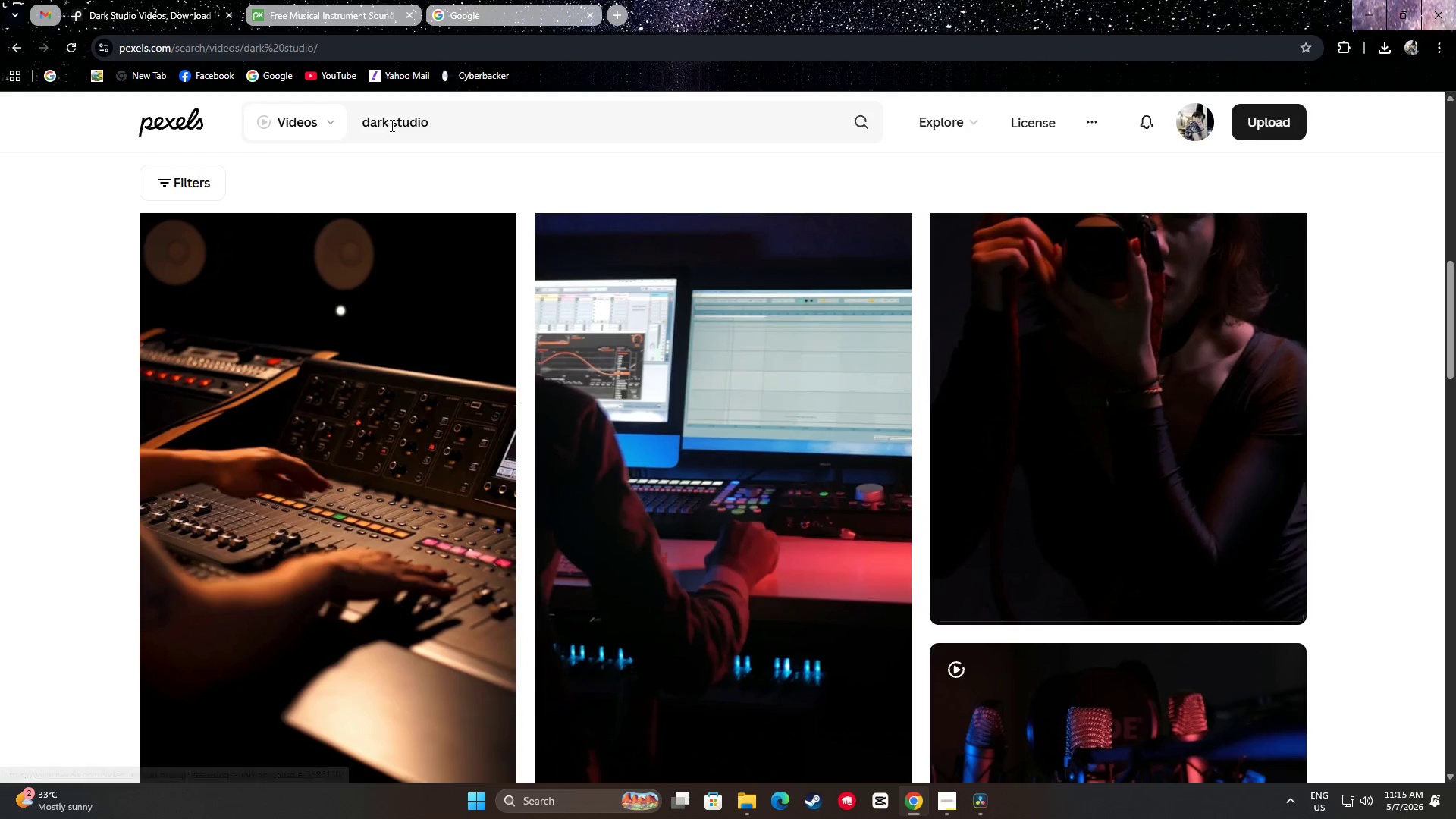 
left_click_drag(start_coordinate=[388, 124], to_coordinate=[362, 124])
 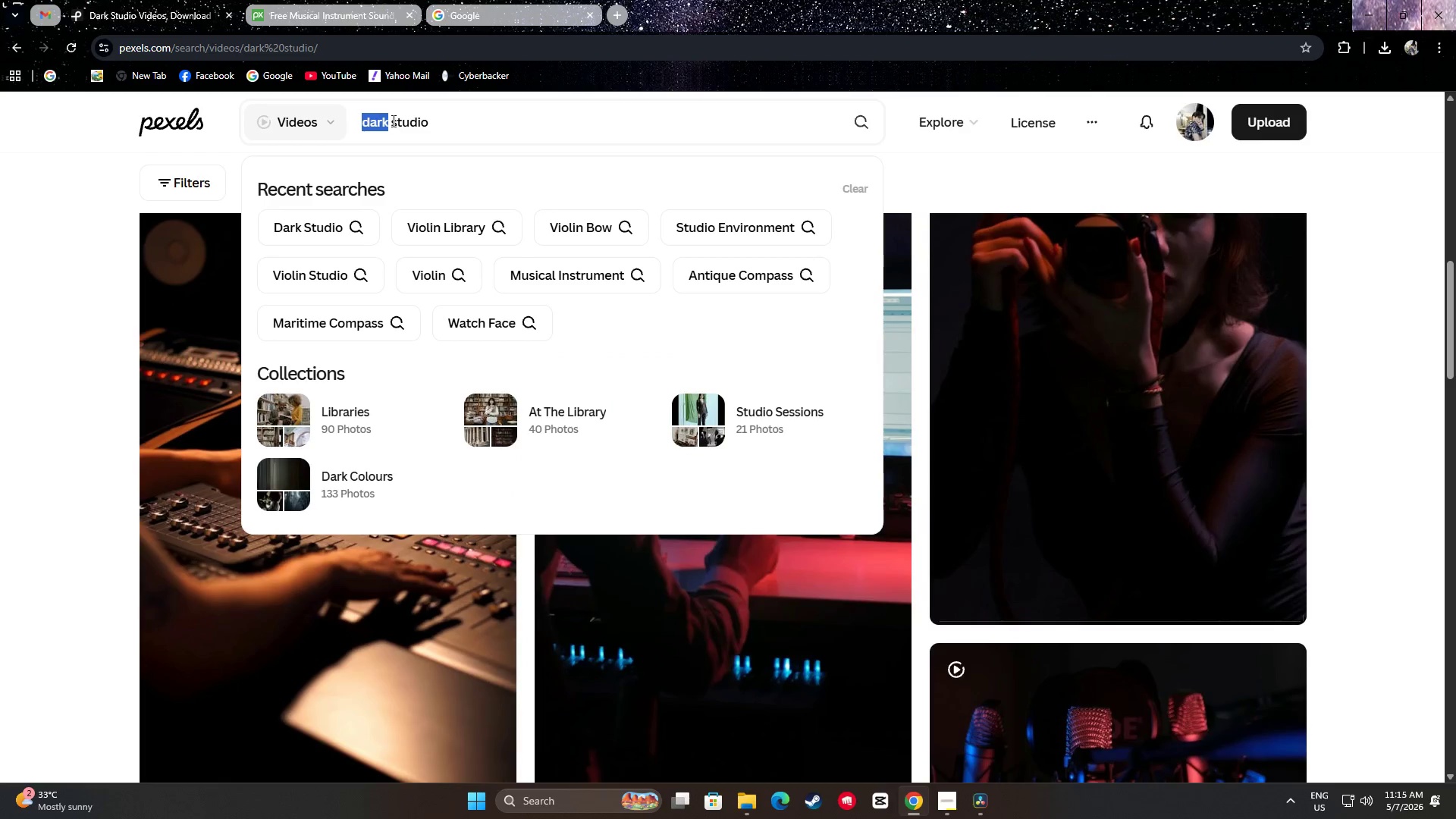 
left_click([389, 119])
 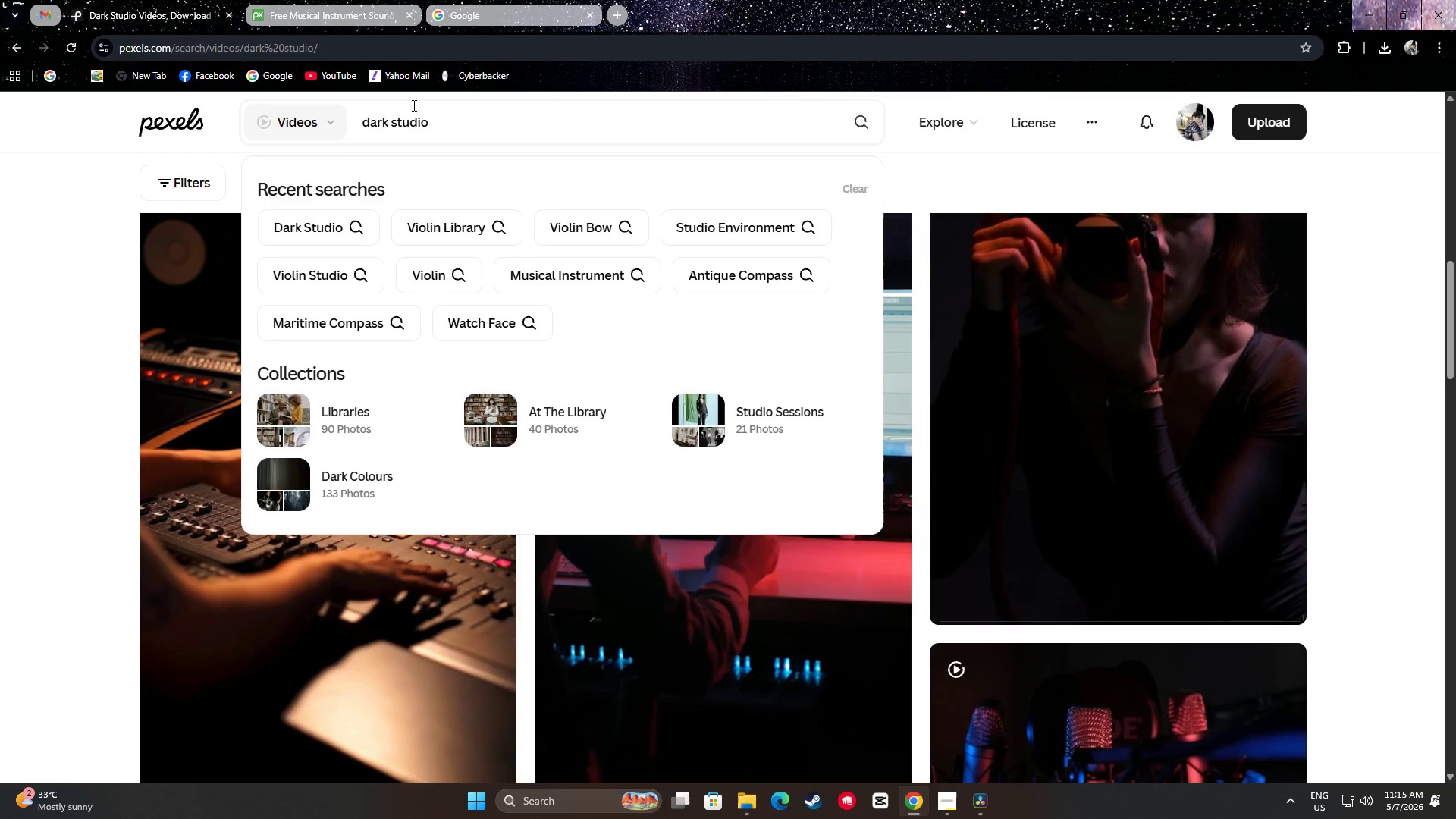 
type( instu)
key(Backspace)
type(rumental)
 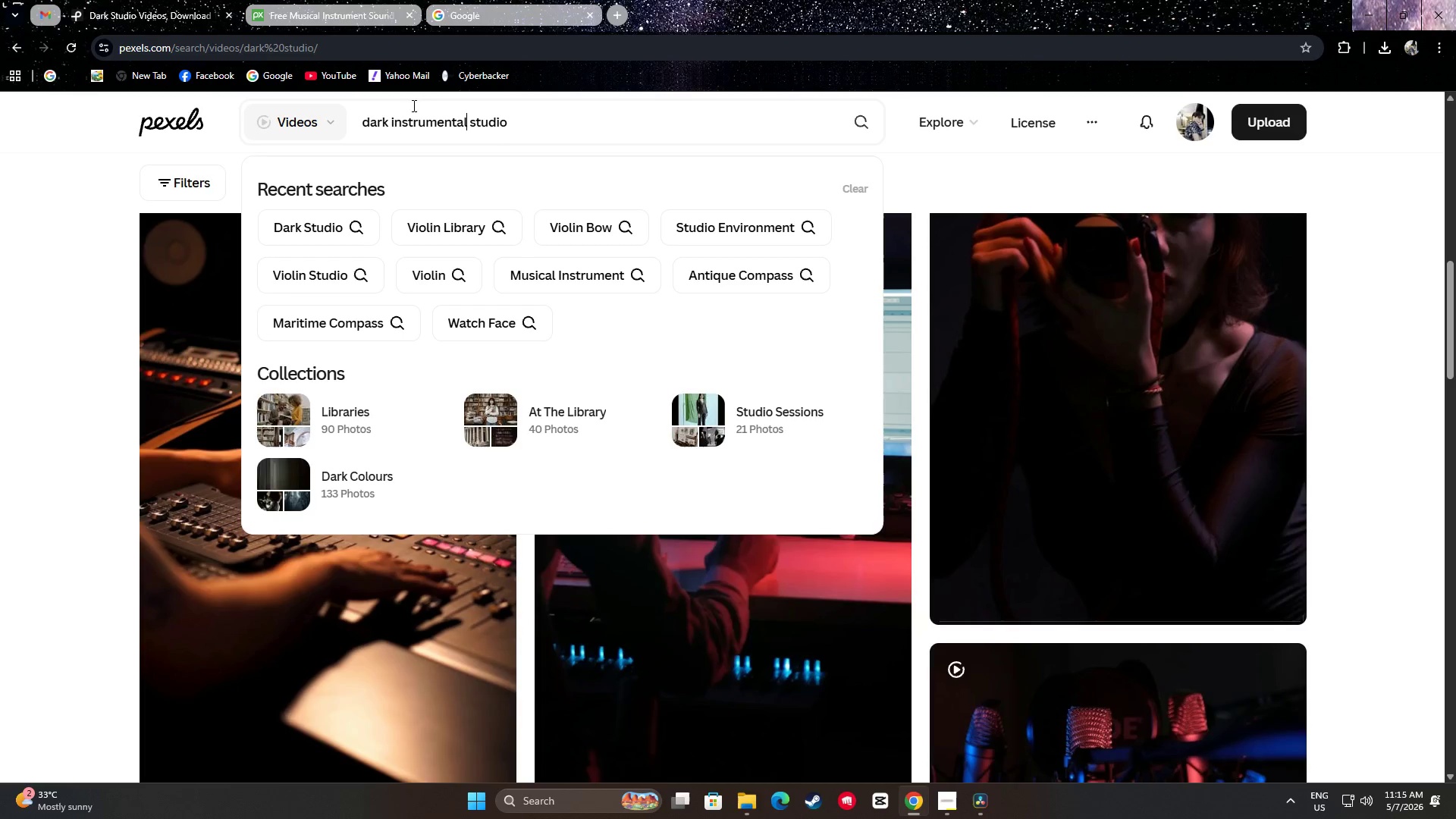 
key(Enter)
 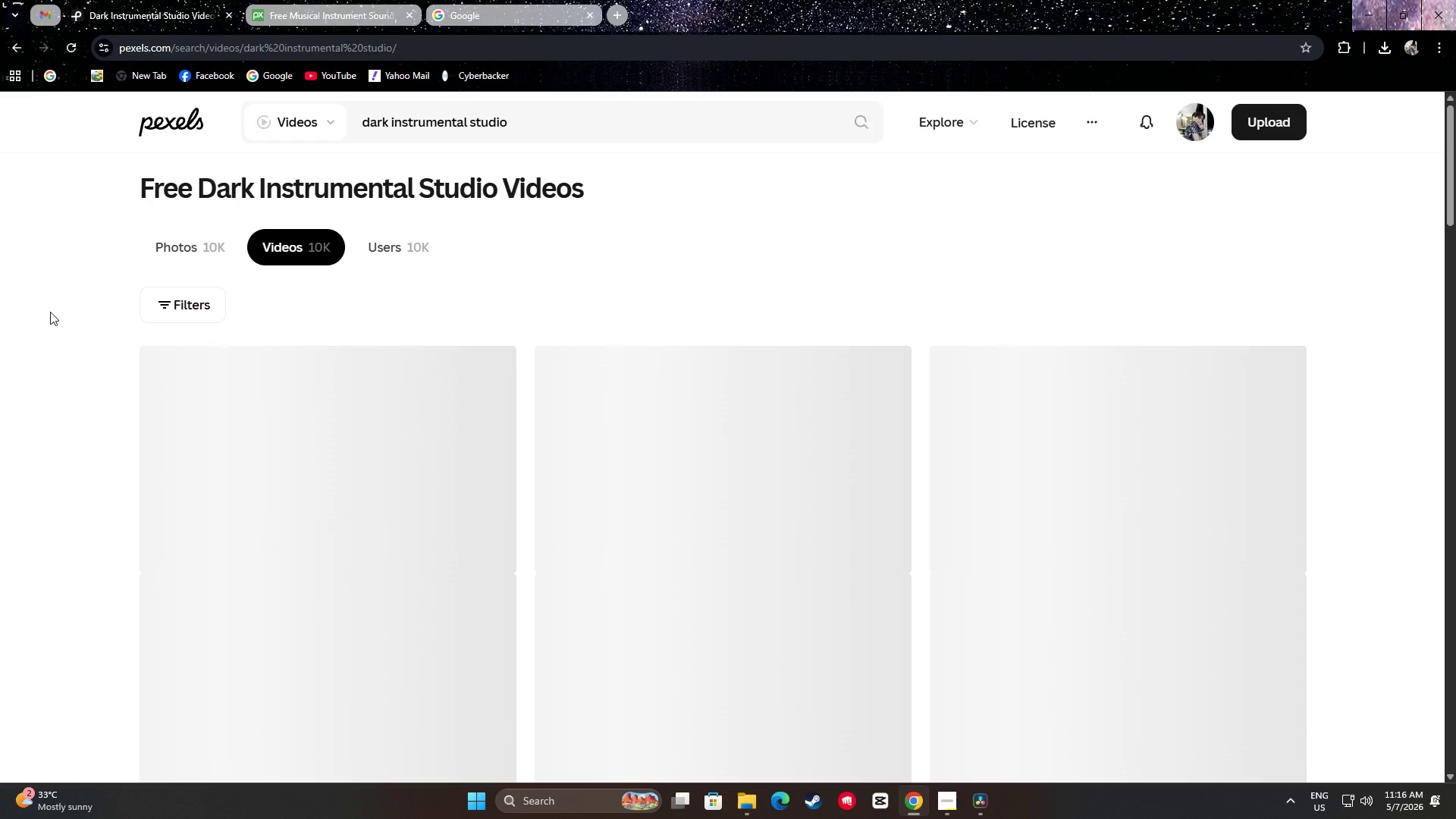 
scroll: coordinate [45, 326], scroll_direction: down, amount: 37.0
 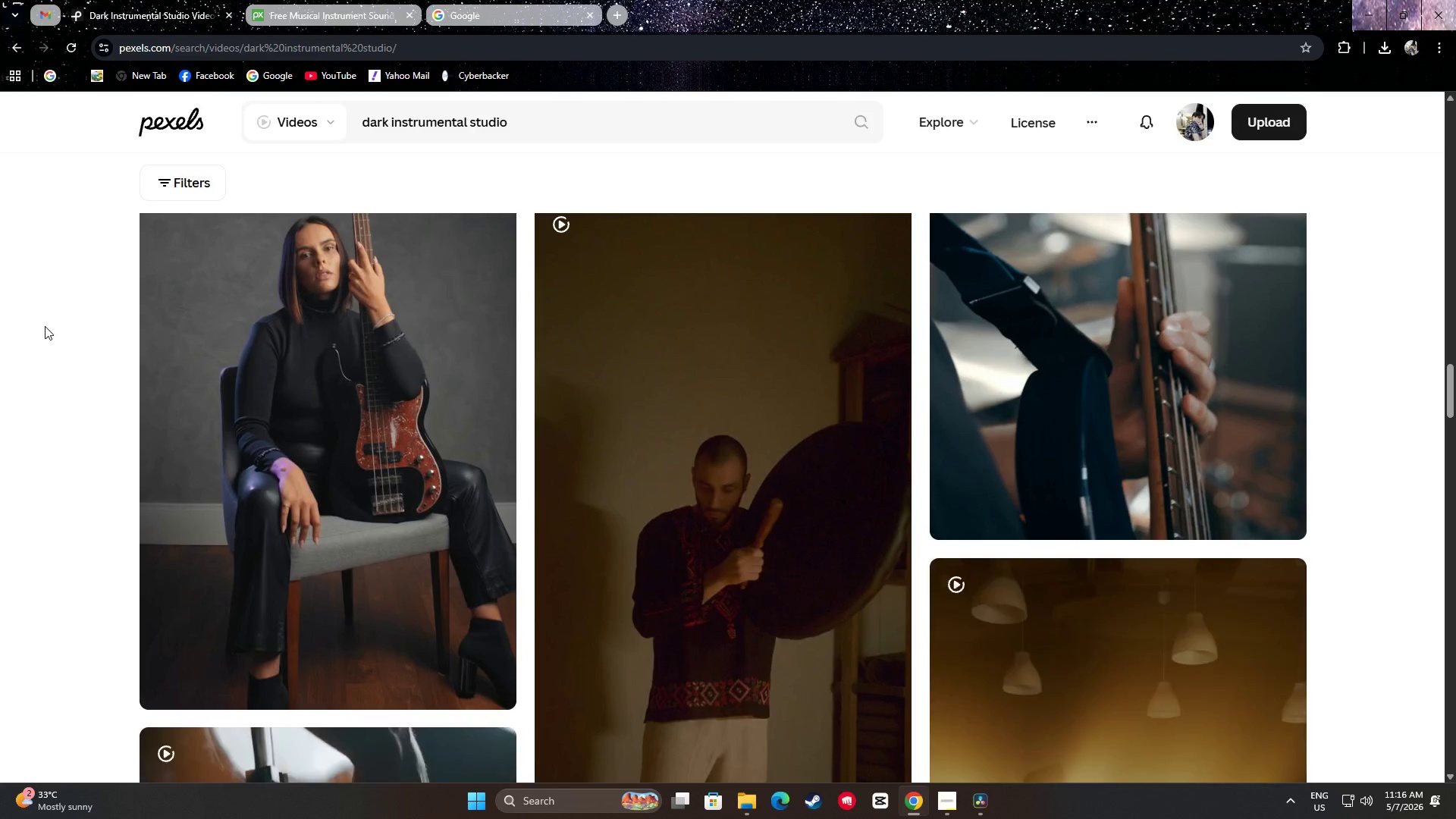 
scroll: coordinate [40, 321], scroll_direction: down, amount: 27.0
 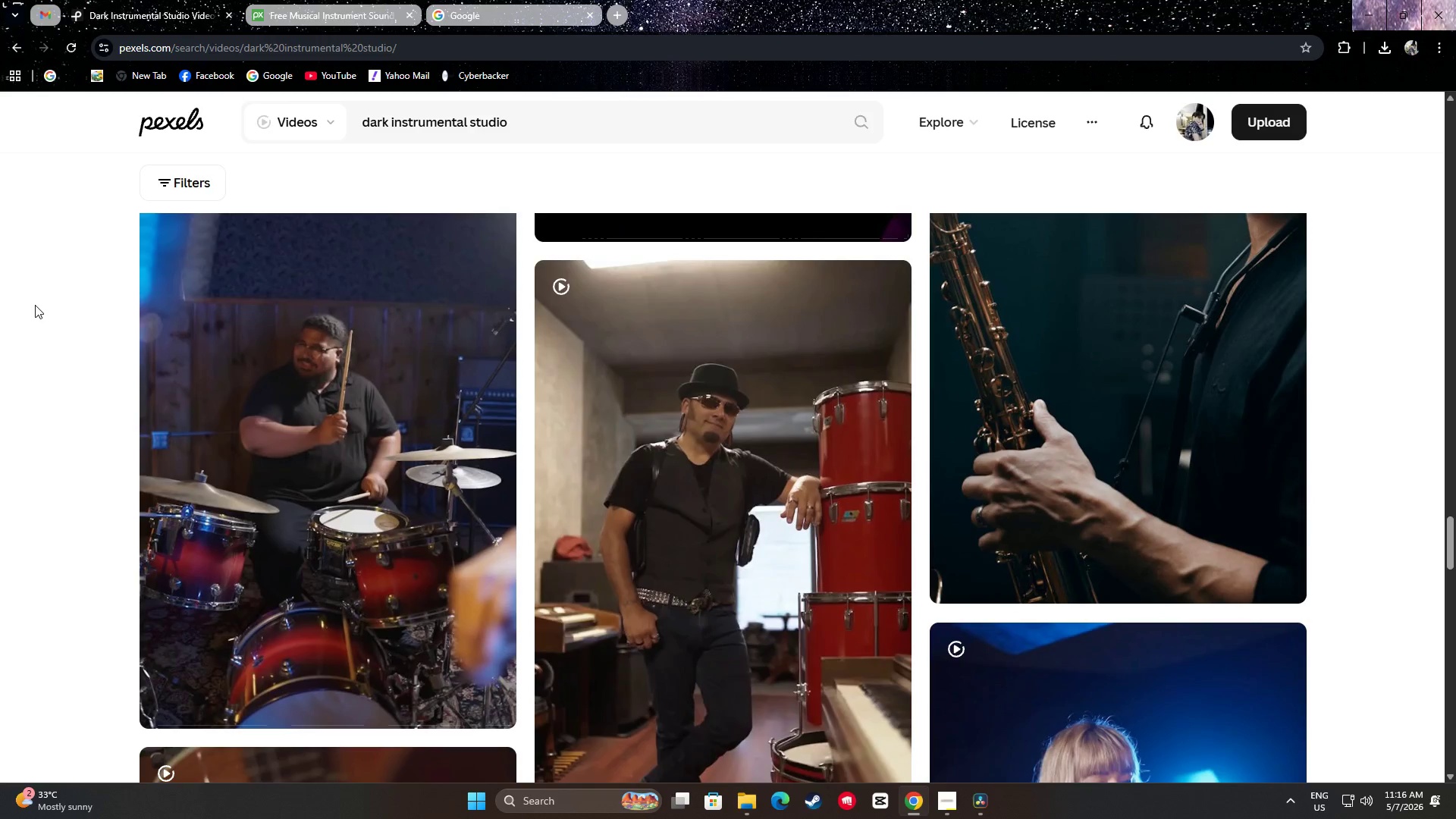 
scroll: coordinate [20, 303], scroll_direction: down, amount: 25.0
 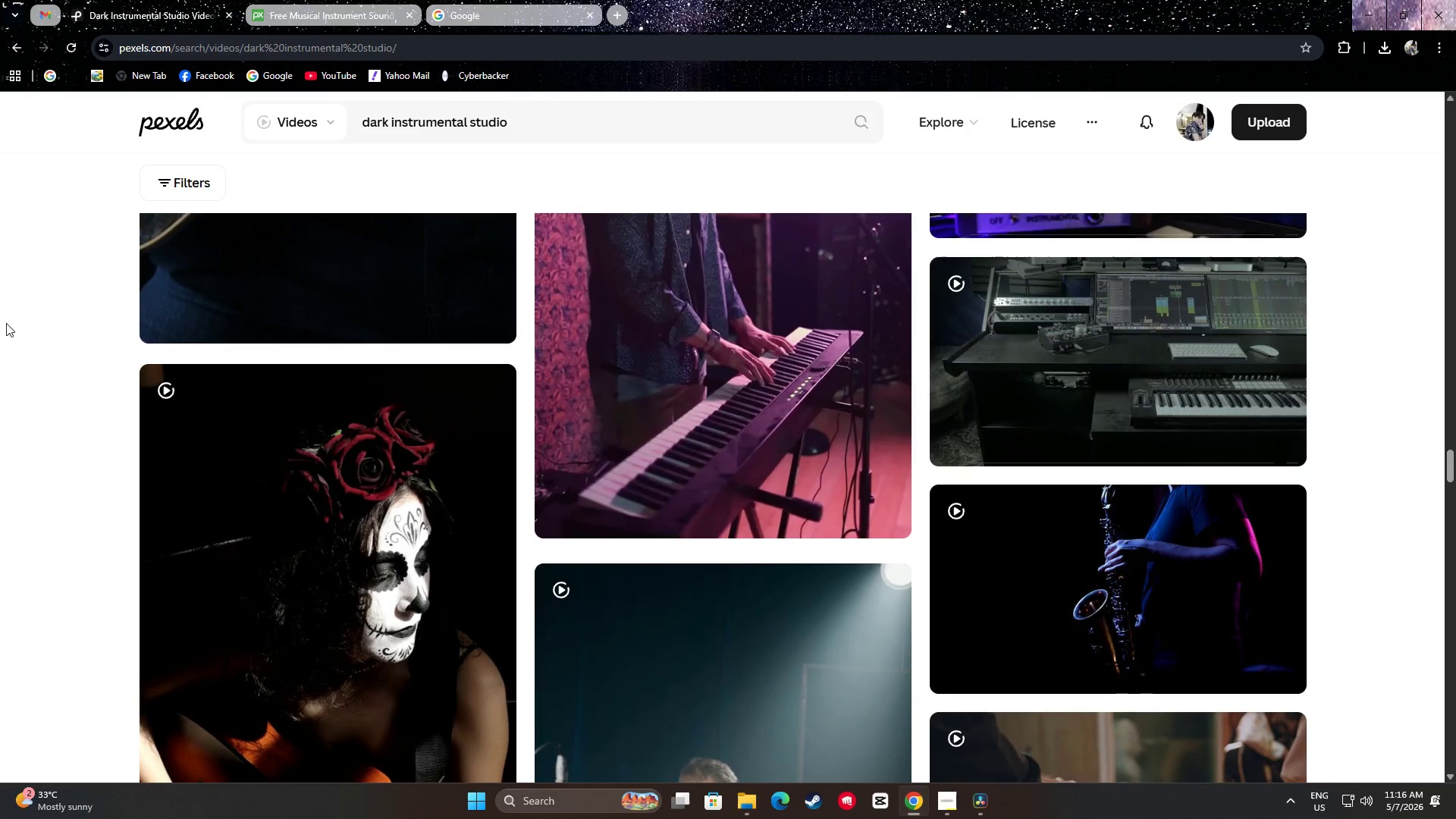 
scroll: coordinate [74, 426], scroll_direction: down, amount: 50.0
 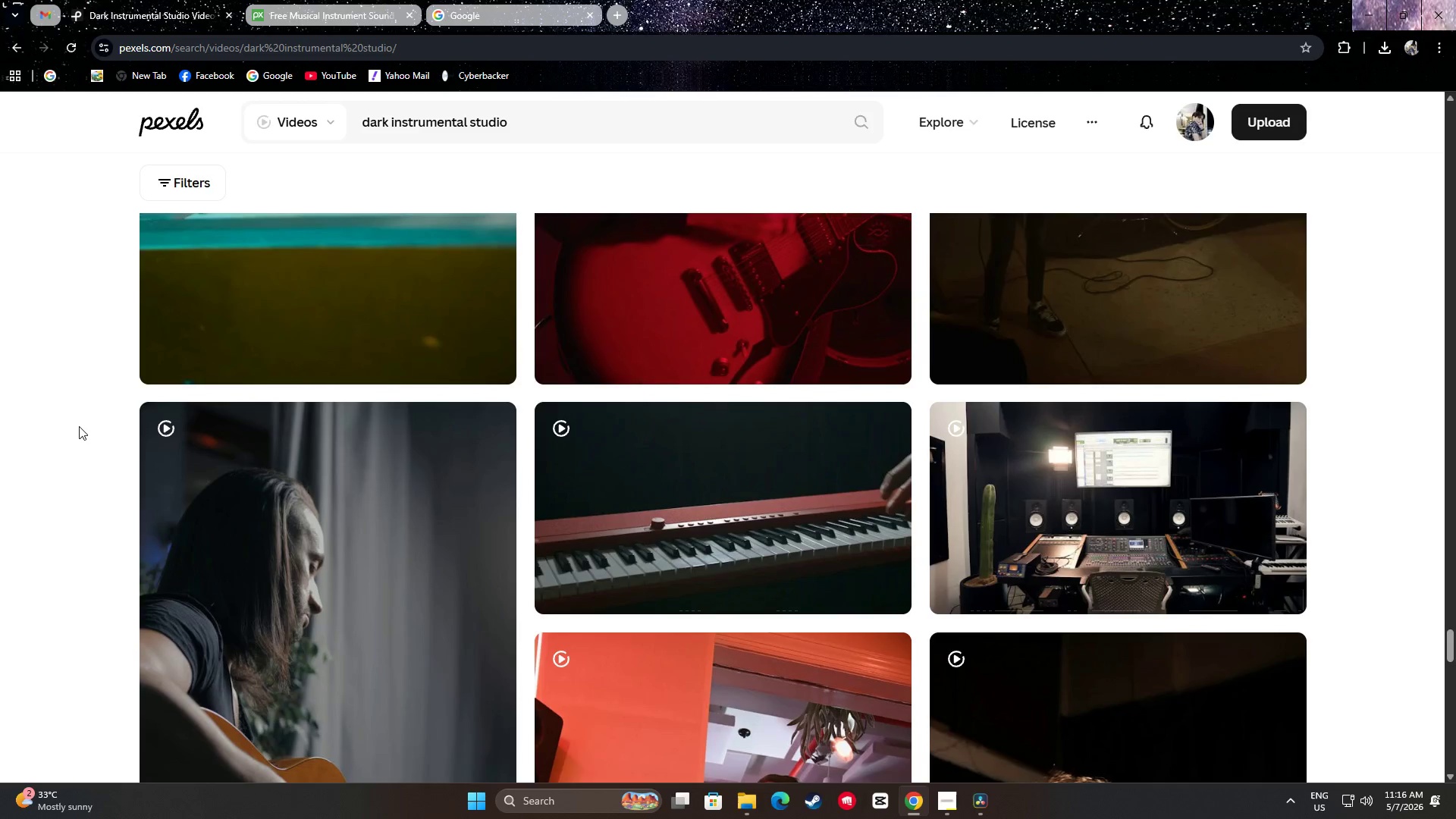 
scroll: coordinate [86, 433], scroll_direction: down, amount: 27.0
 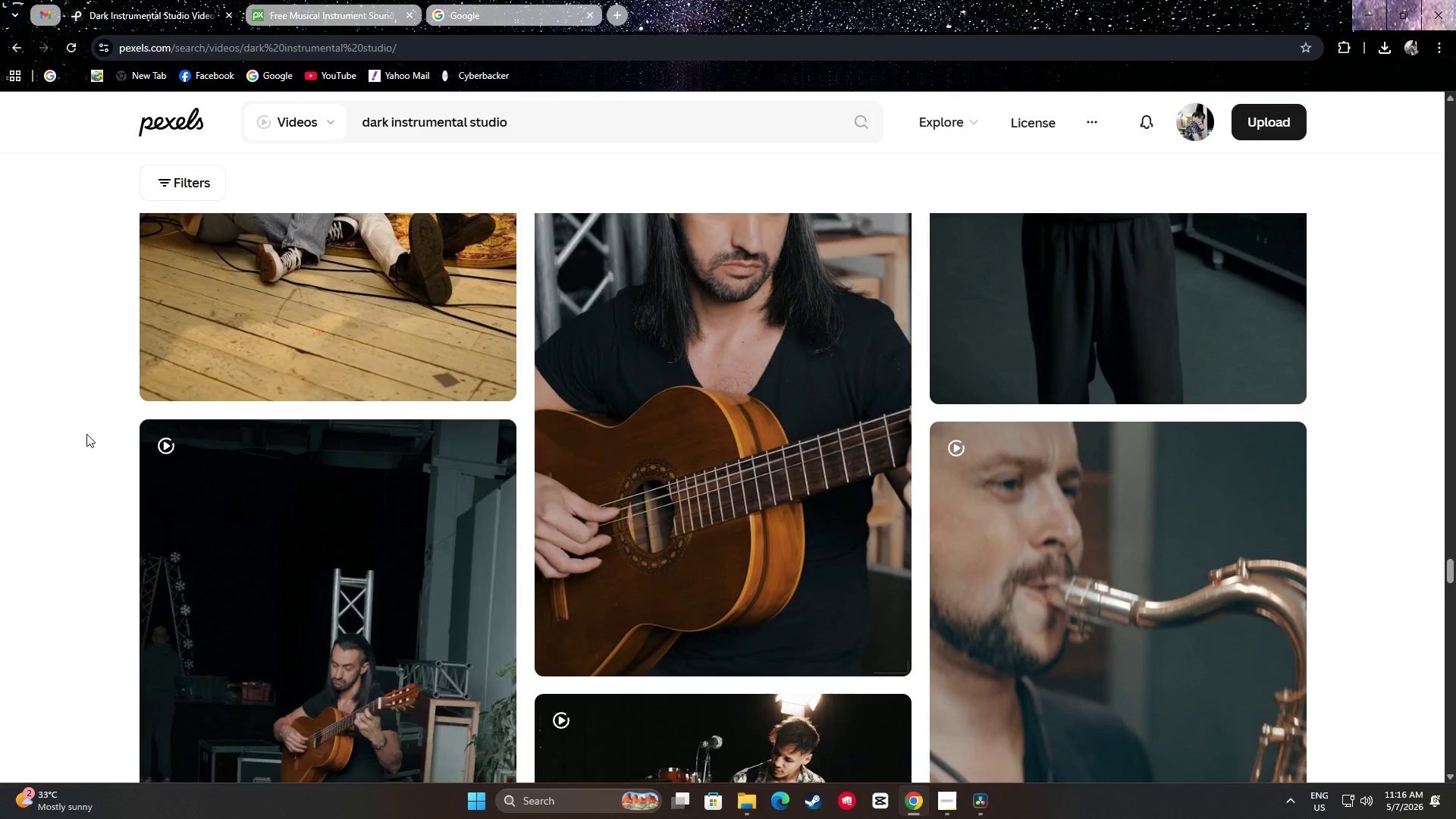 
scroll: coordinate [871, 508], scroll_direction: down, amount: 38.0
 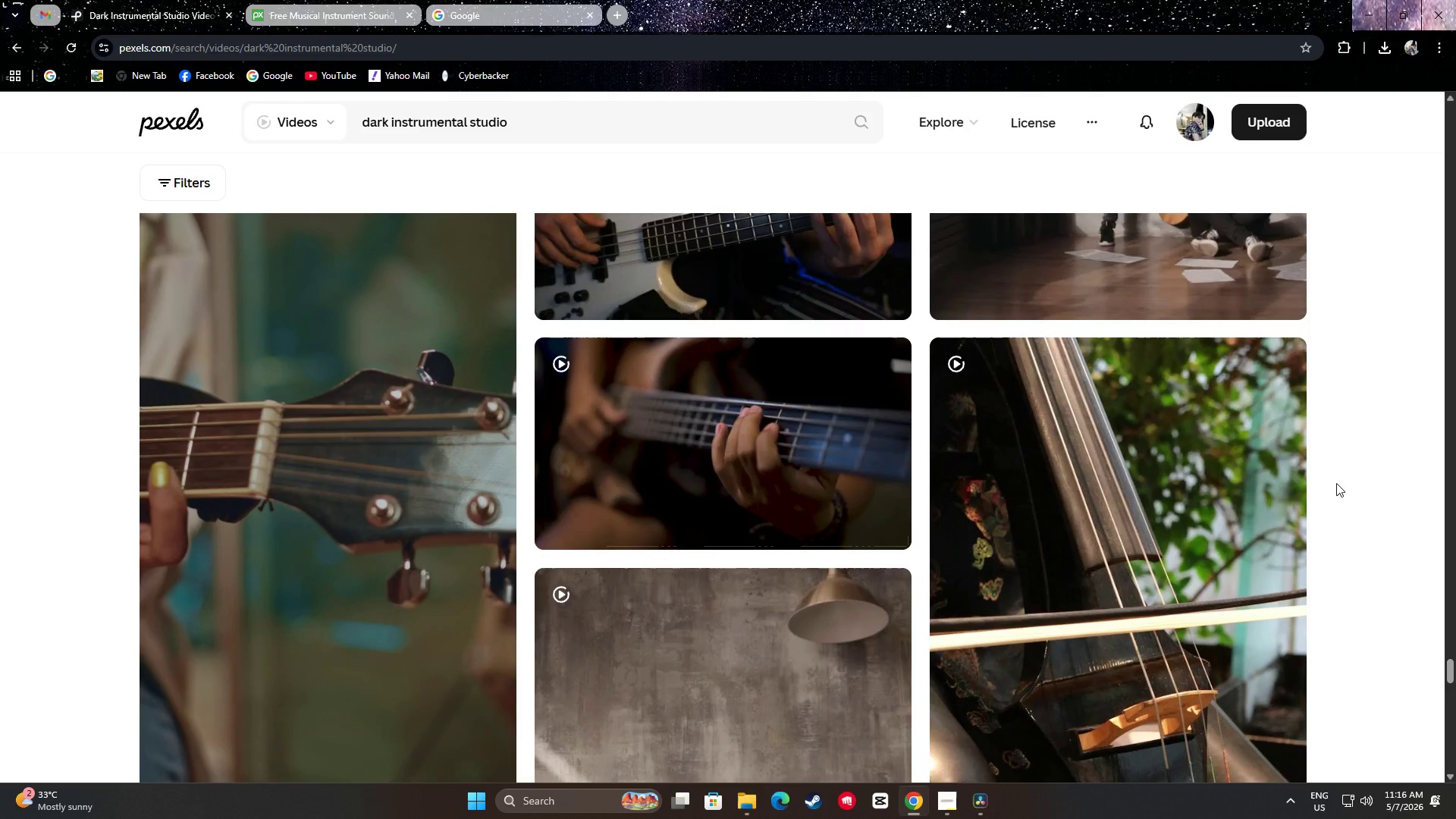 
scroll: coordinate [1367, 487], scroll_direction: down, amount: 11.0
 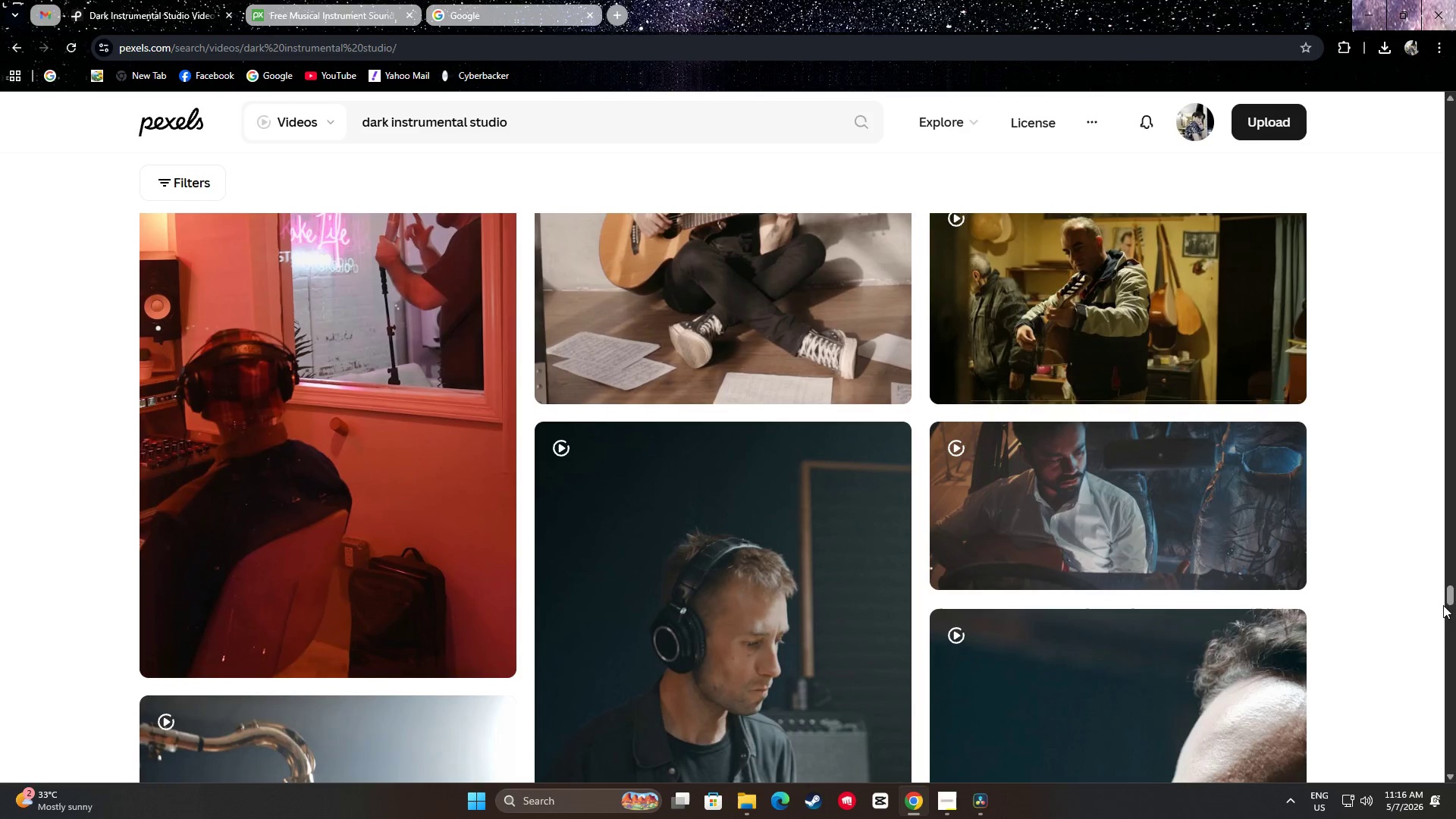 
left_click_drag(start_coordinate=[1451, 594], to_coordinate=[1435, 725])
 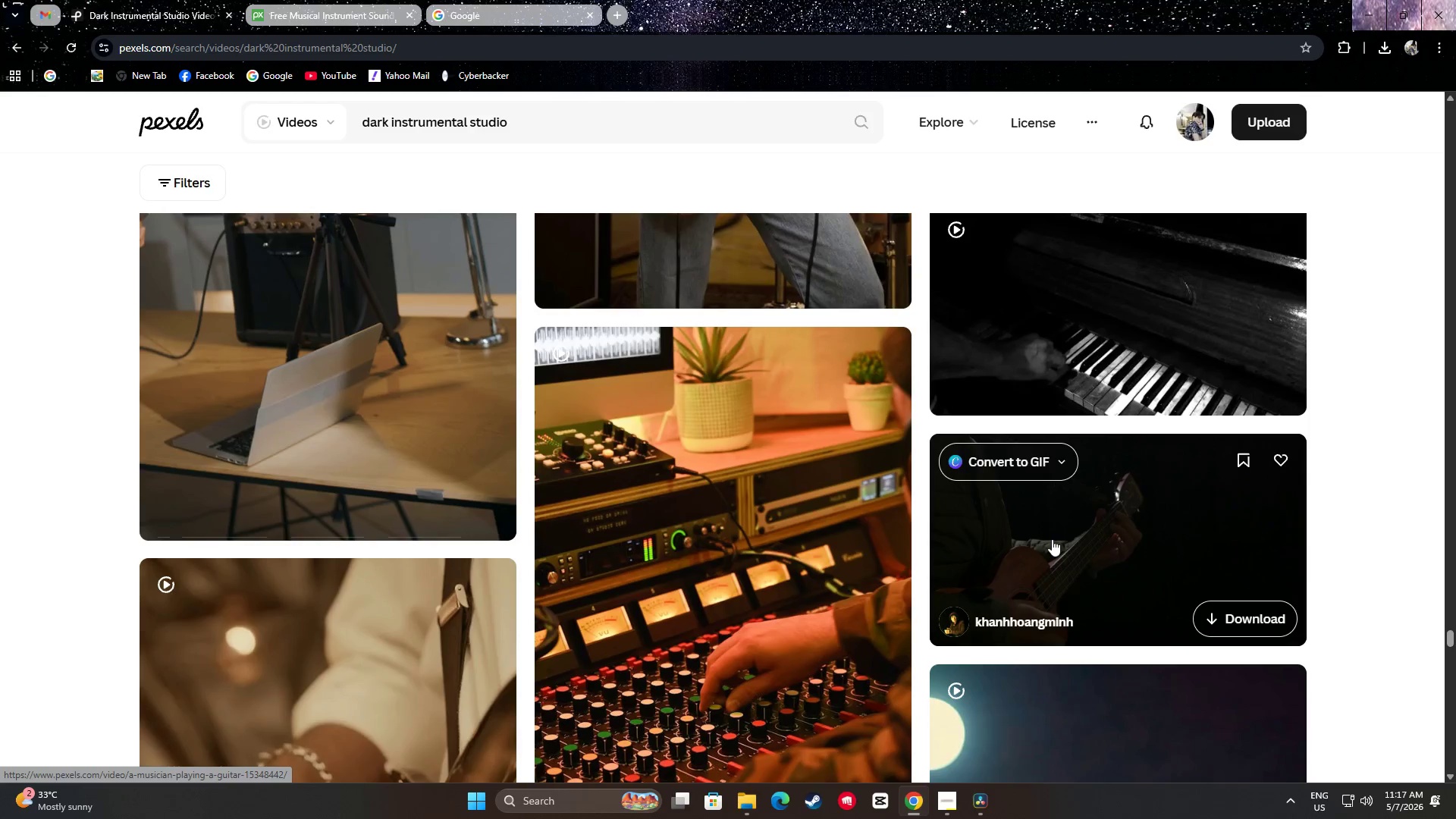 
wait(16.72)
 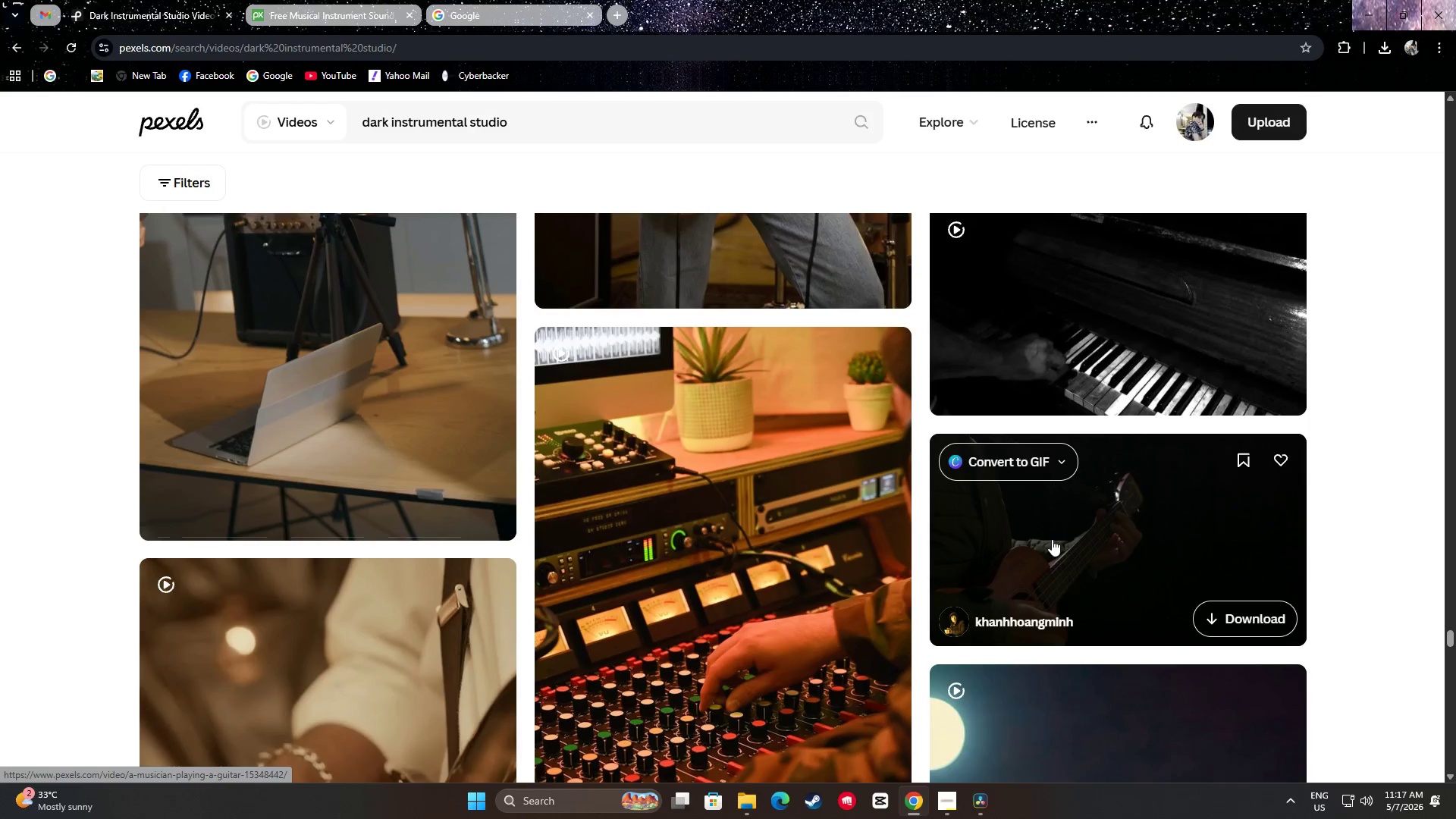 
right_click([1052, 539])
 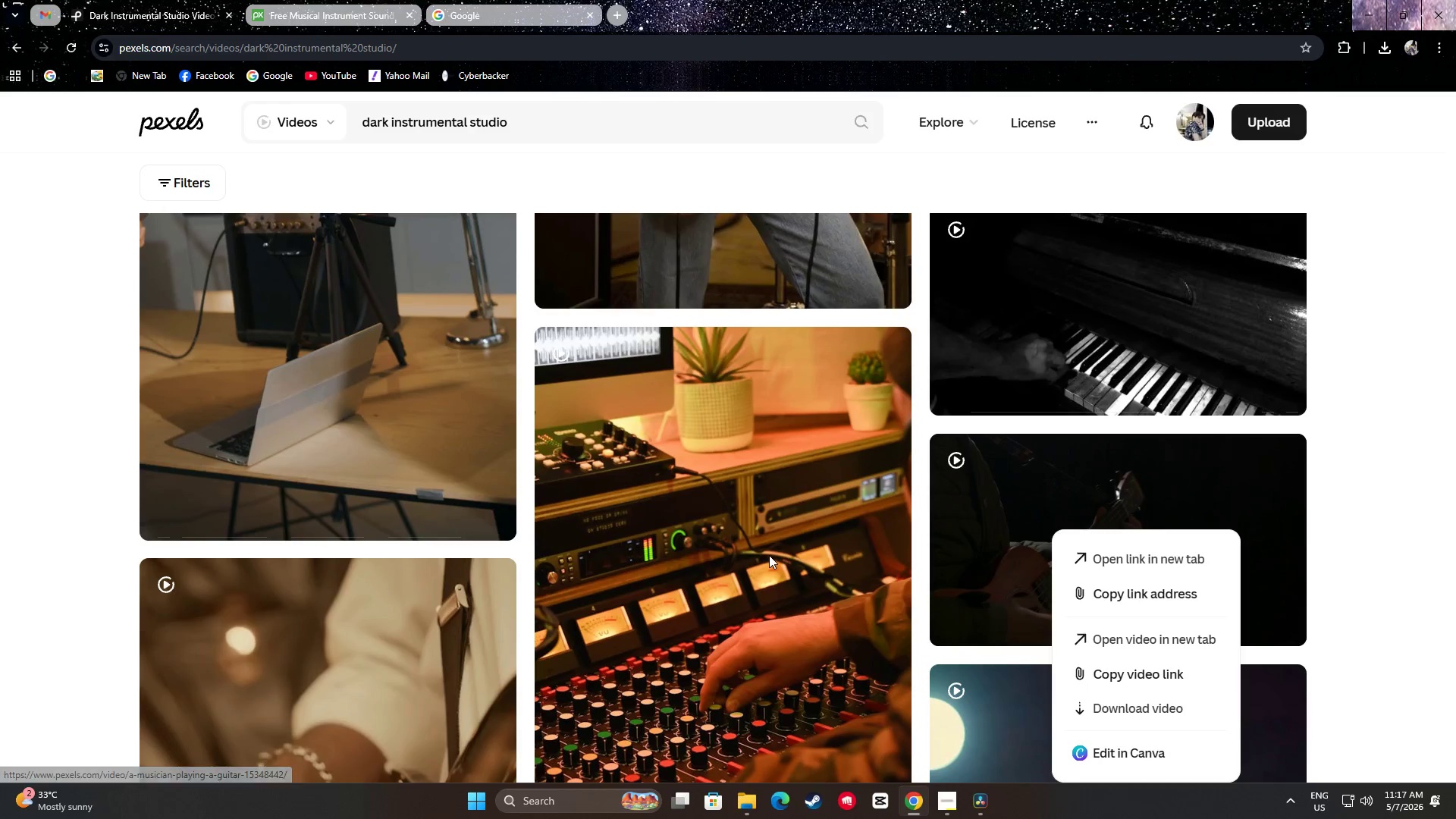 
scroll: coordinate [39, 425], scroll_direction: down, amount: 14.0
 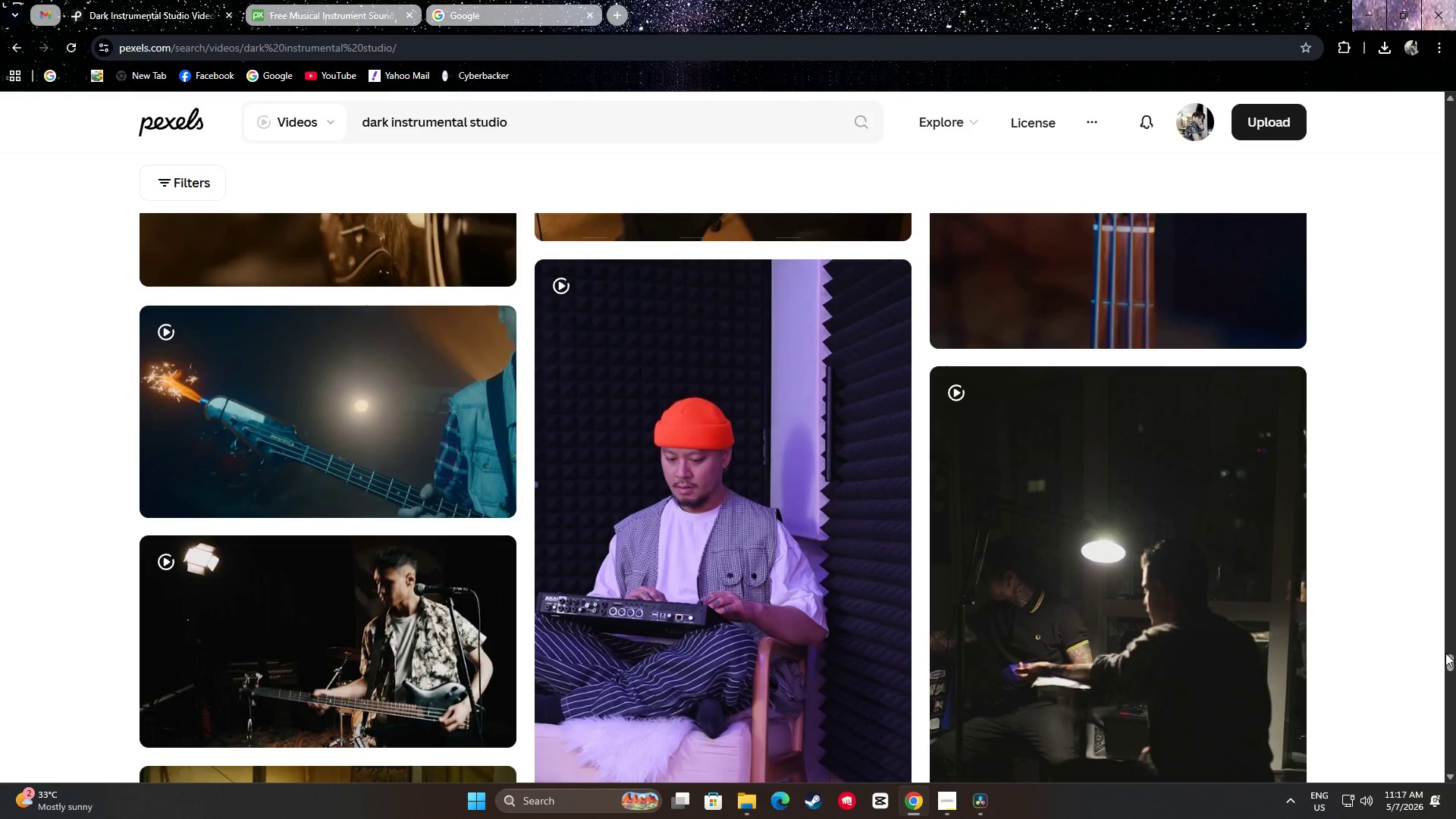 
left_click_drag(start_coordinate=[1455, 664], to_coordinate=[1455, 113])
 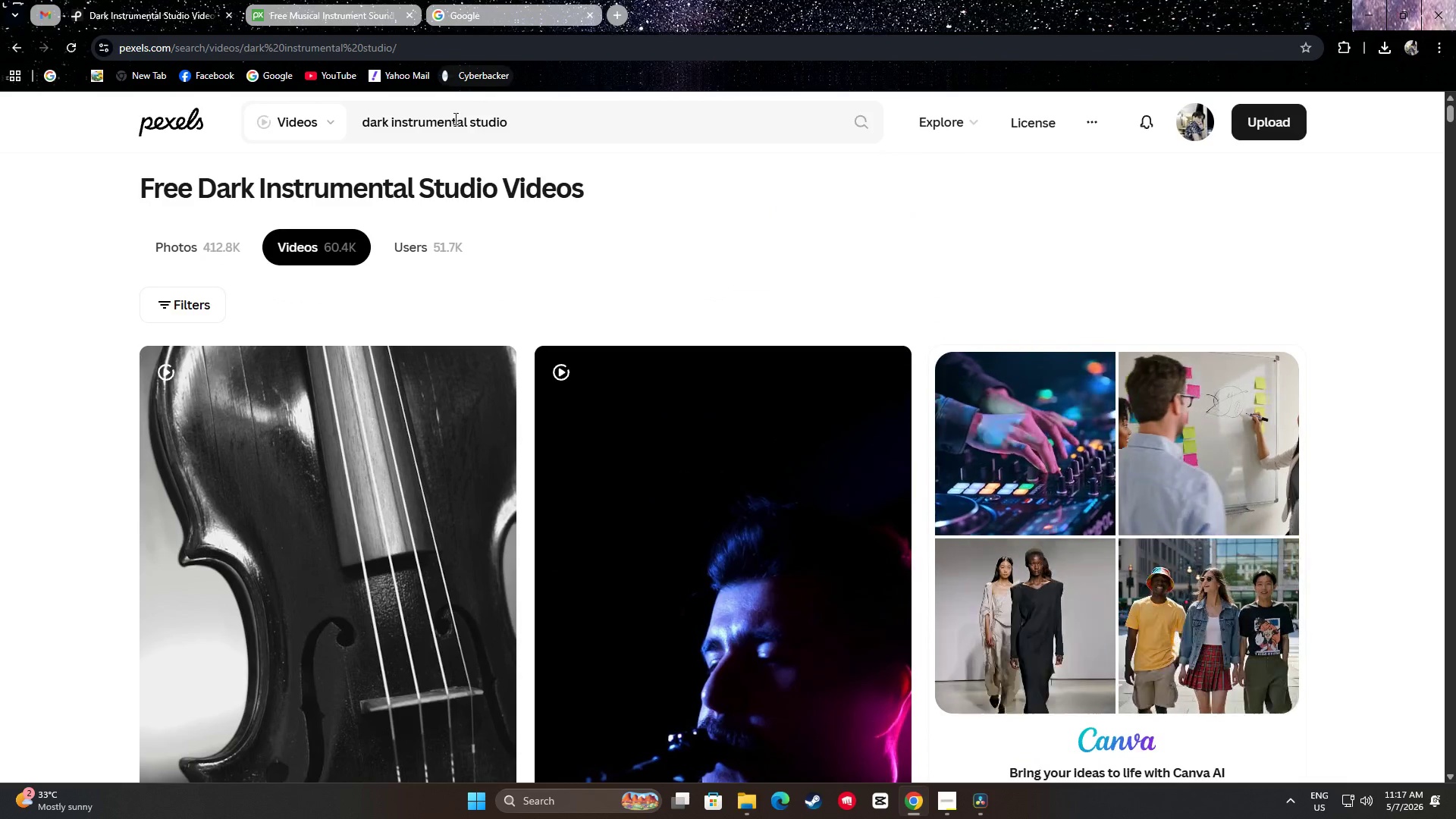 
wait(5.33)
 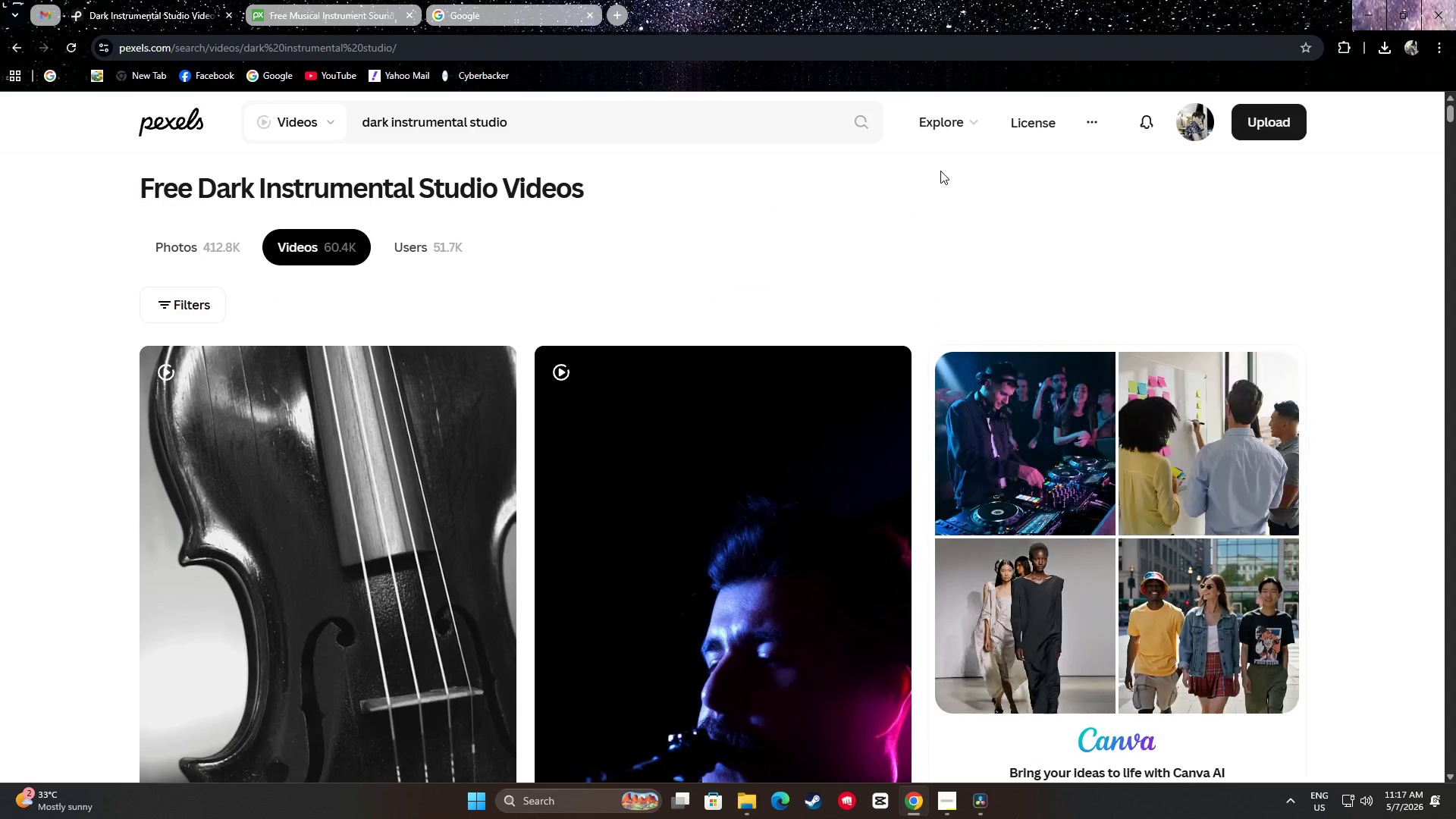 
left_click_drag(start_coordinate=[535, 123], to_coordinate=[349, 121])
 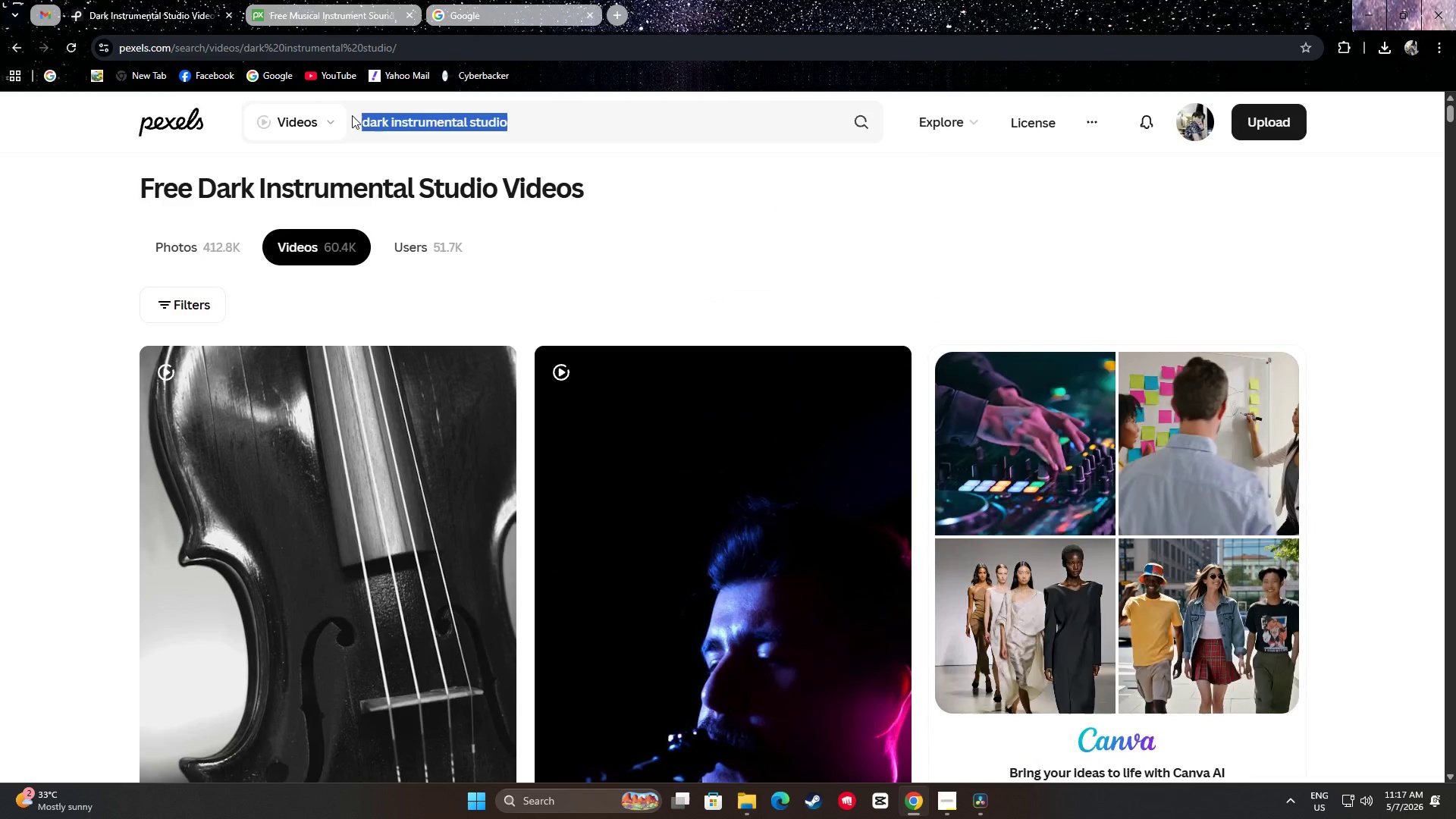 
key(Backspace)
 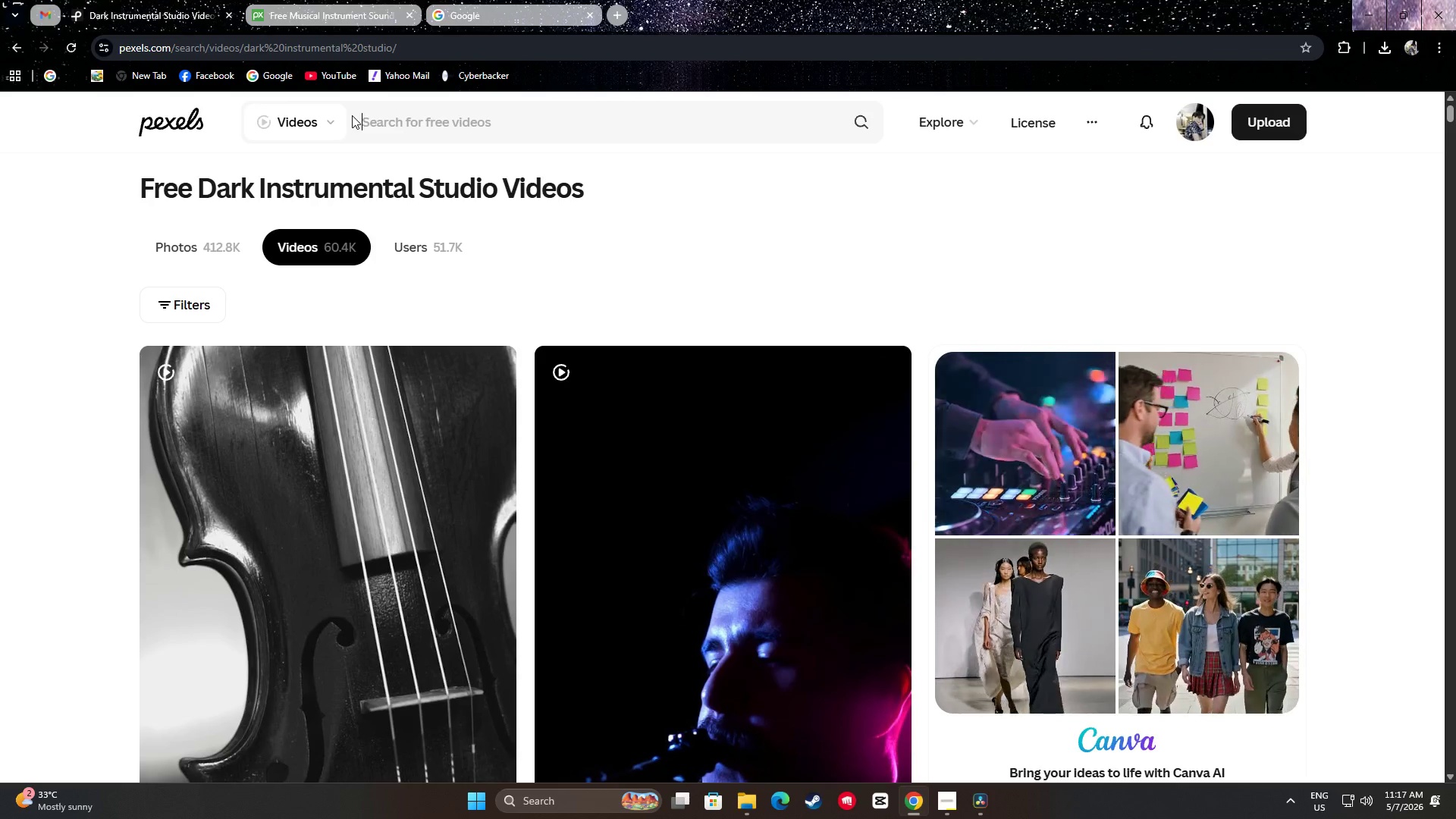 
type(violin)
 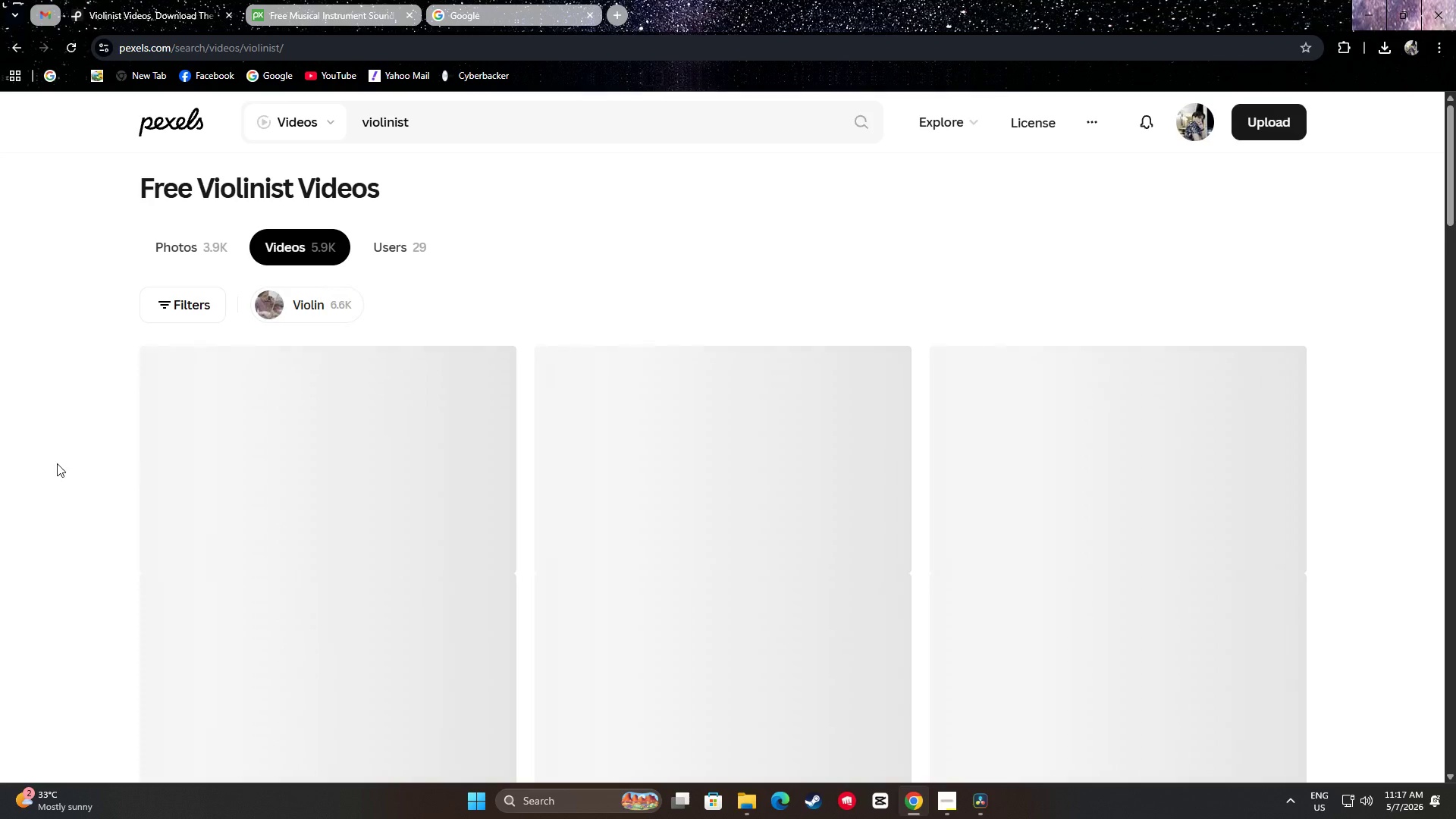 
scroll: coordinate [46, 443], scroll_direction: down, amount: 28.0
 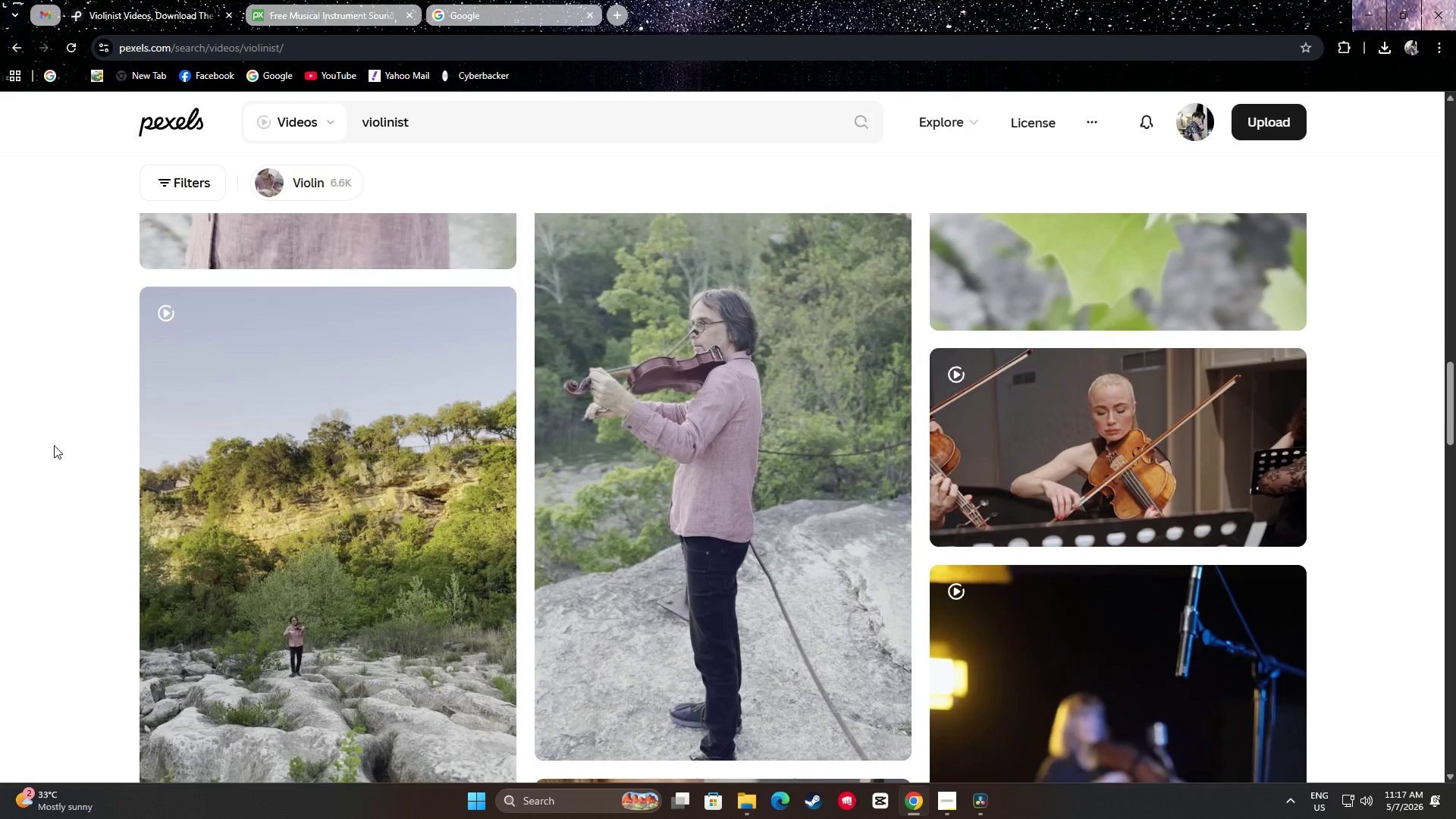 
scroll: coordinate [23, 428], scroll_direction: down, amount: 39.0
 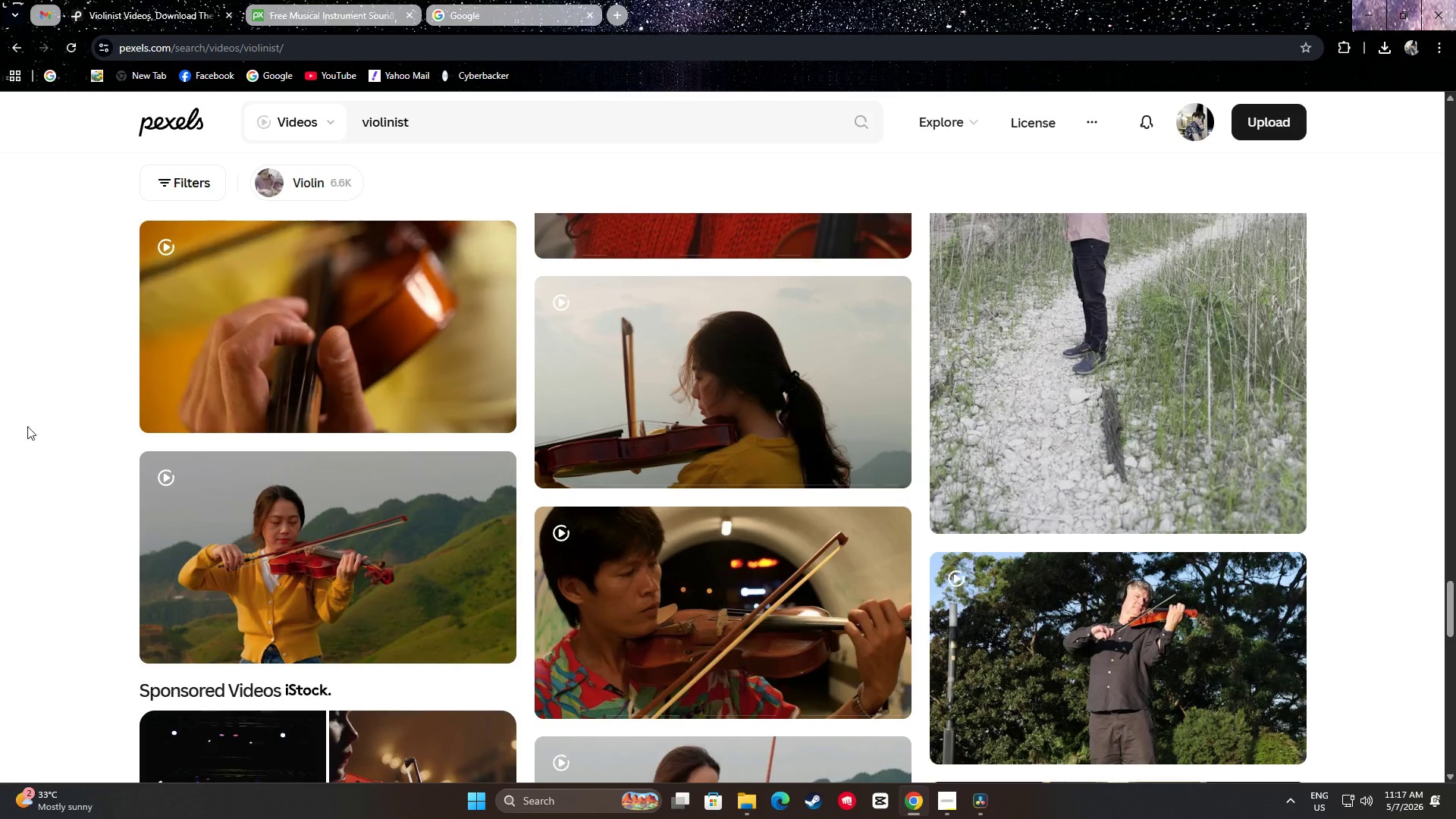 
scroll: coordinate [571, 407], scroll_direction: up, amount: 1.0
 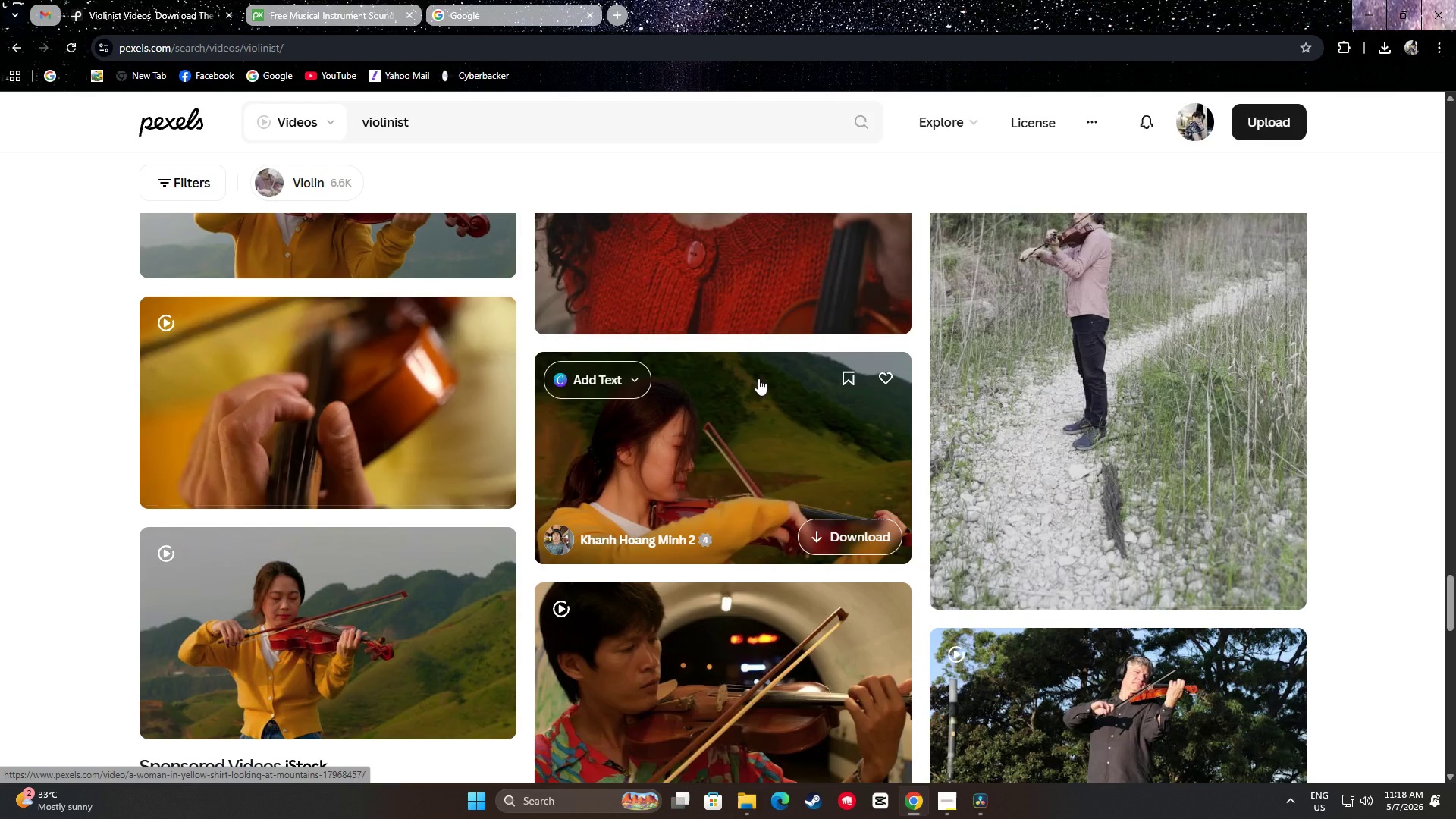 
wait(20.37)
 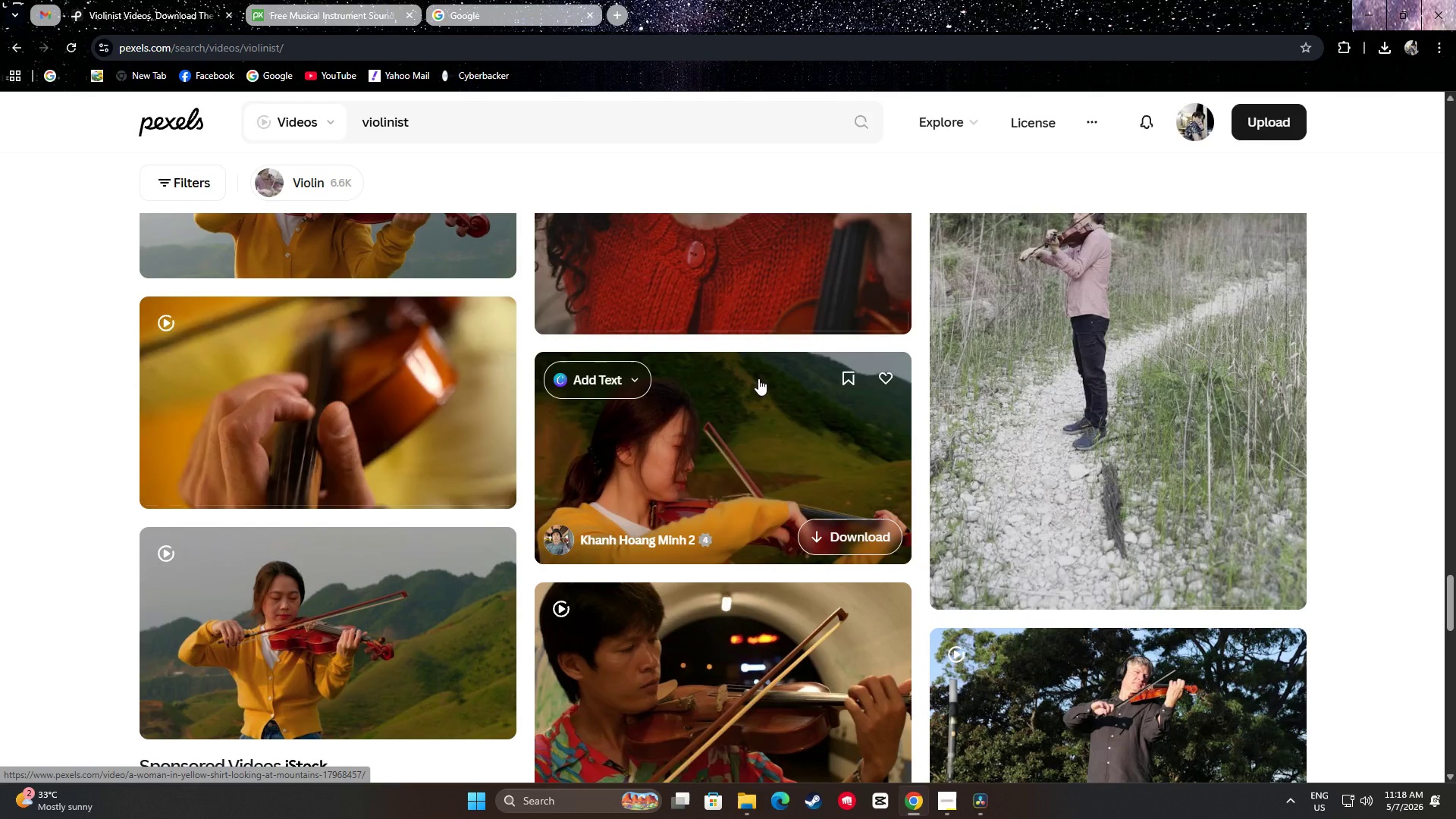 
mouse_move([389, 390])
 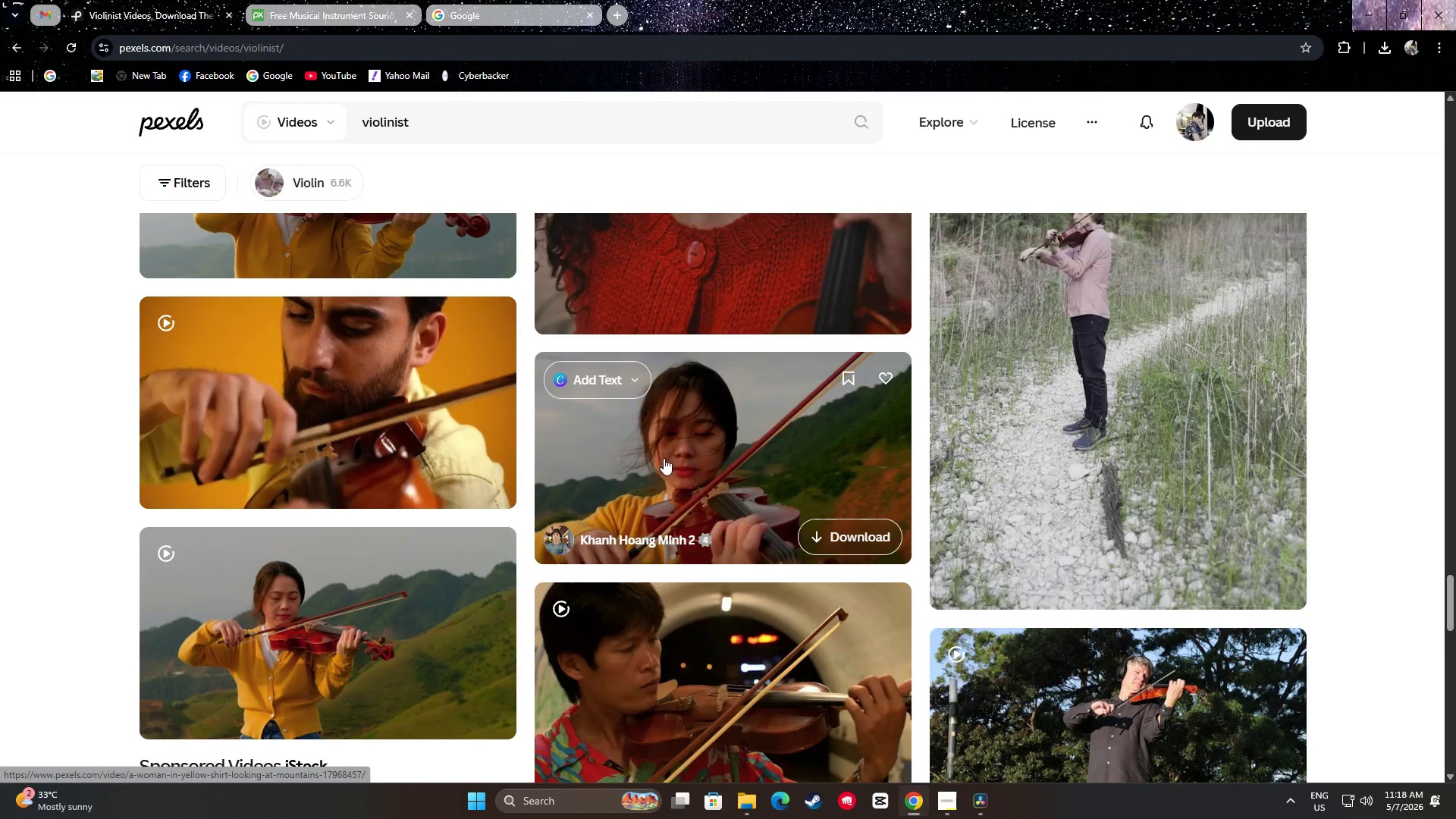 
scroll: coordinate [1432, 465], scroll_direction: down, amount: 12.0
 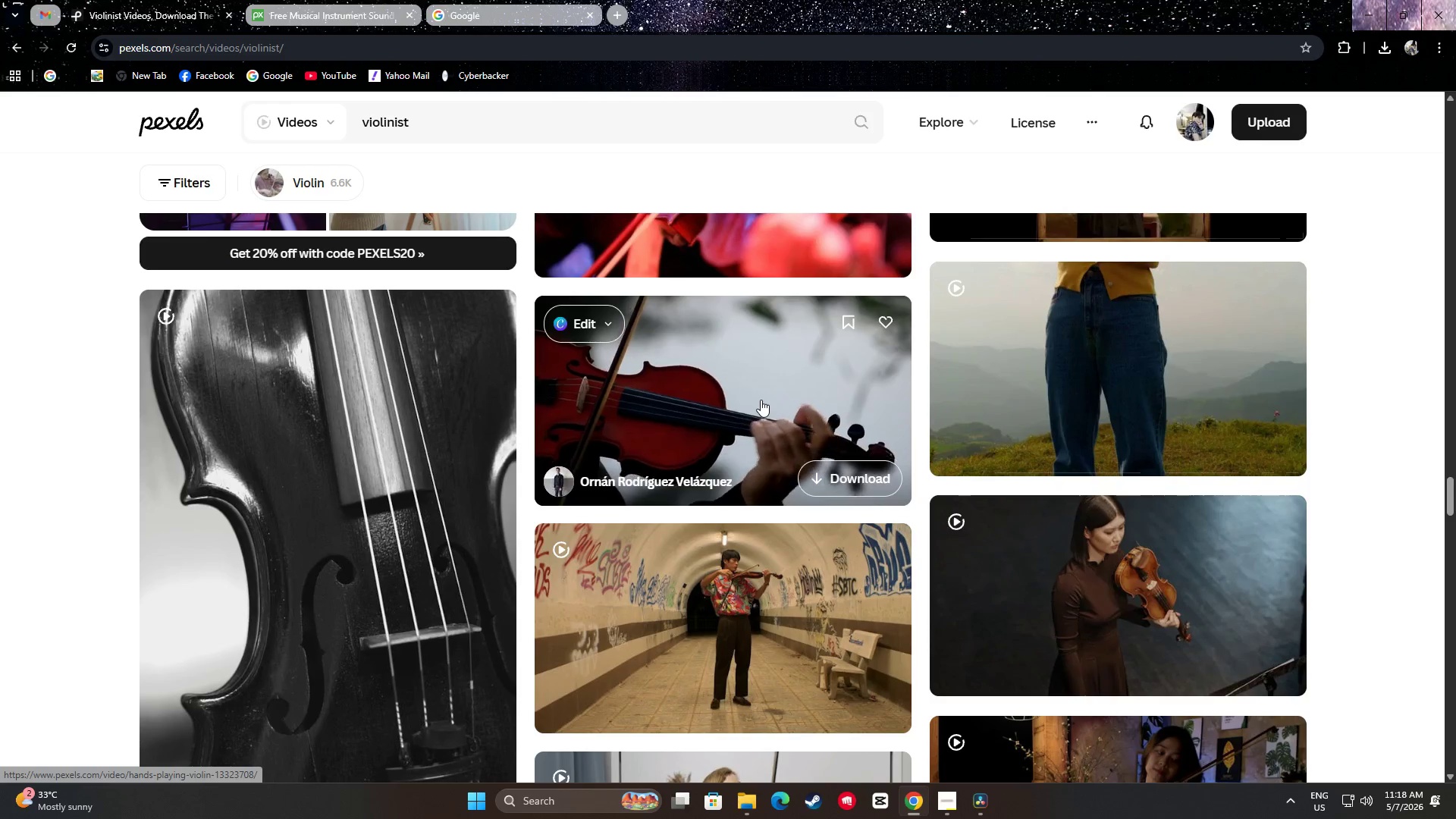 
wait(8.58)
 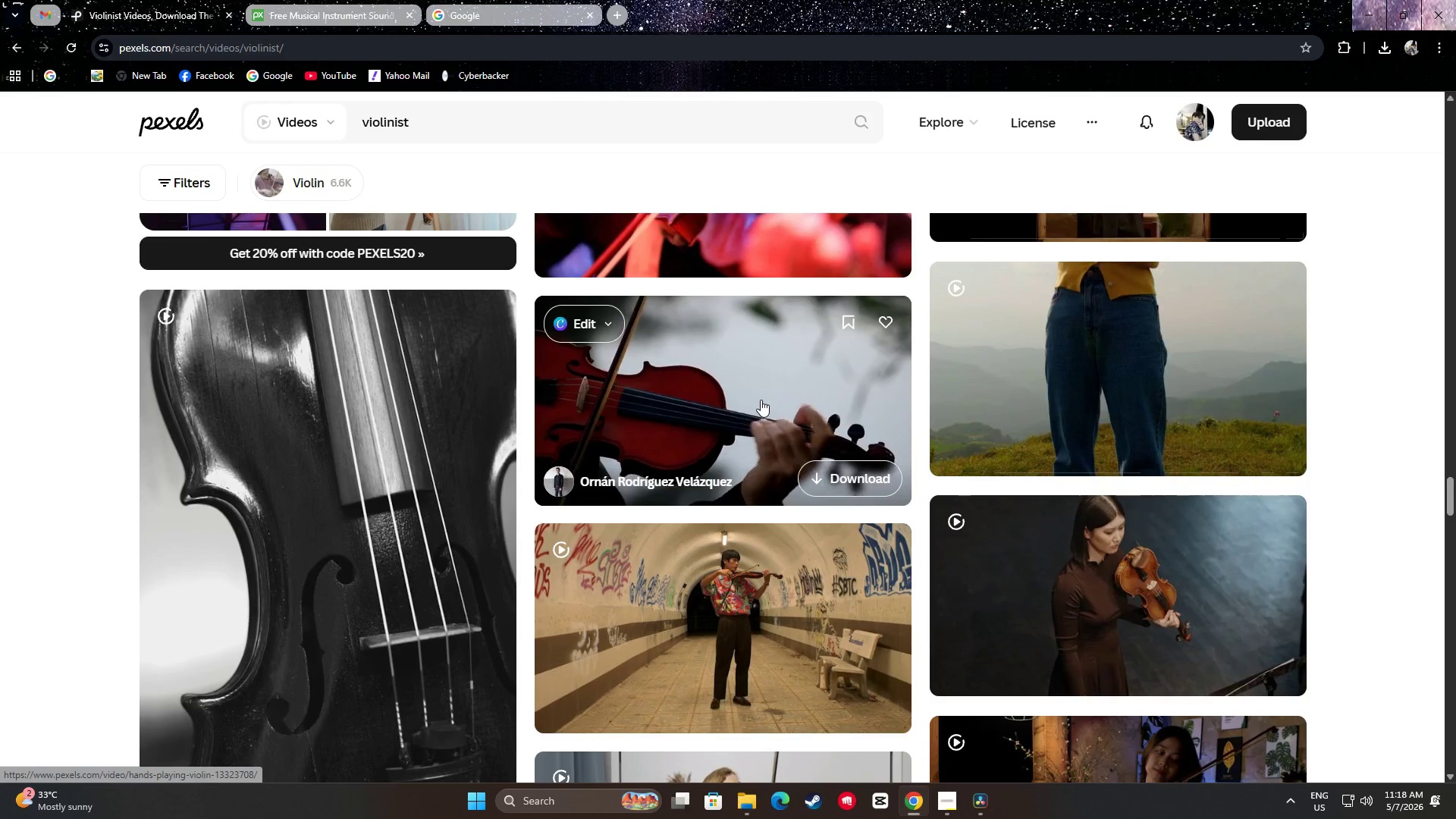 
scroll: coordinate [755, 379], scroll_direction: down, amount: 2.0
 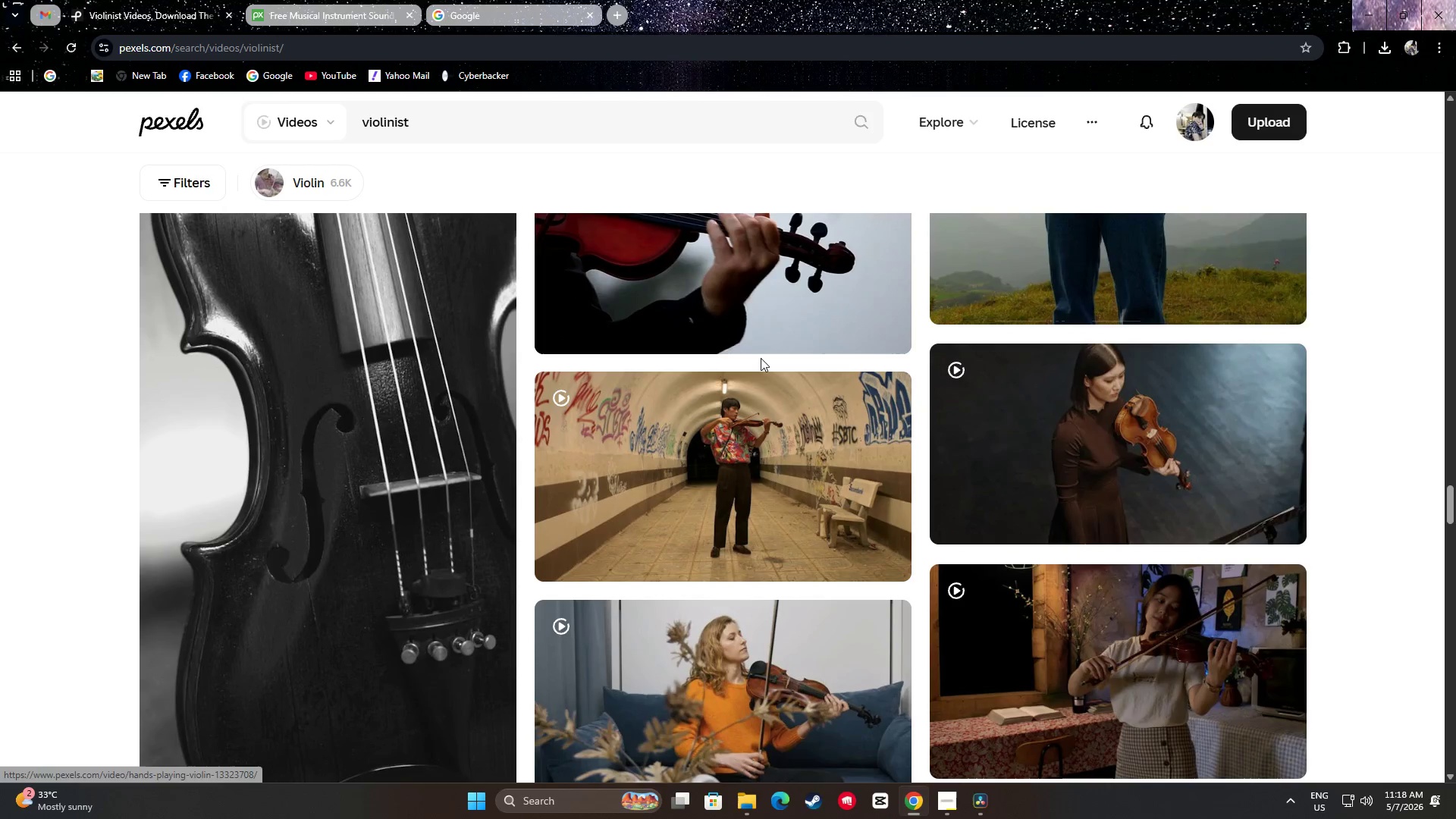 
scroll: coordinate [760, 350], scroll_direction: up, amount: 2.0
 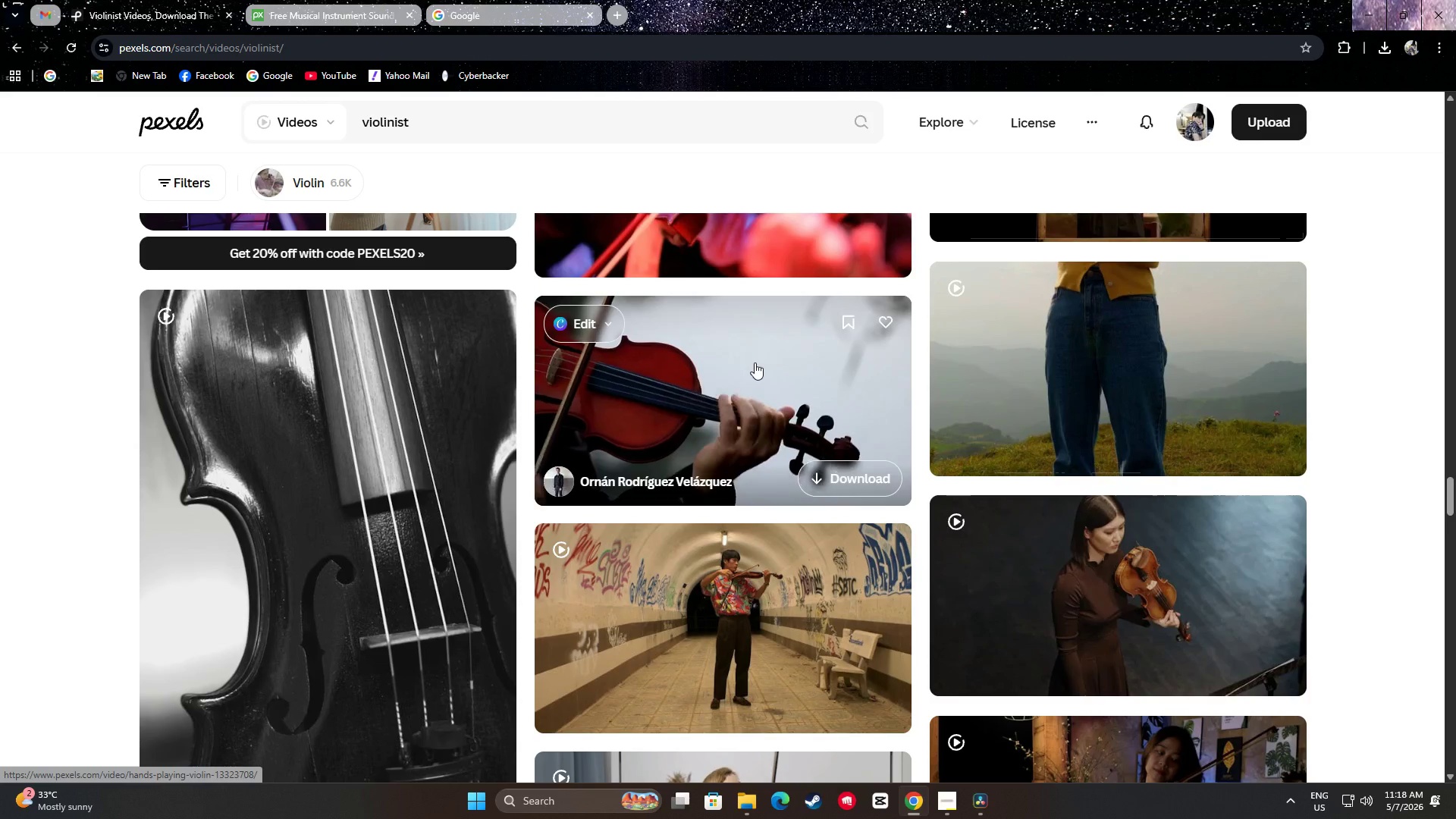 
wait(10.43)
 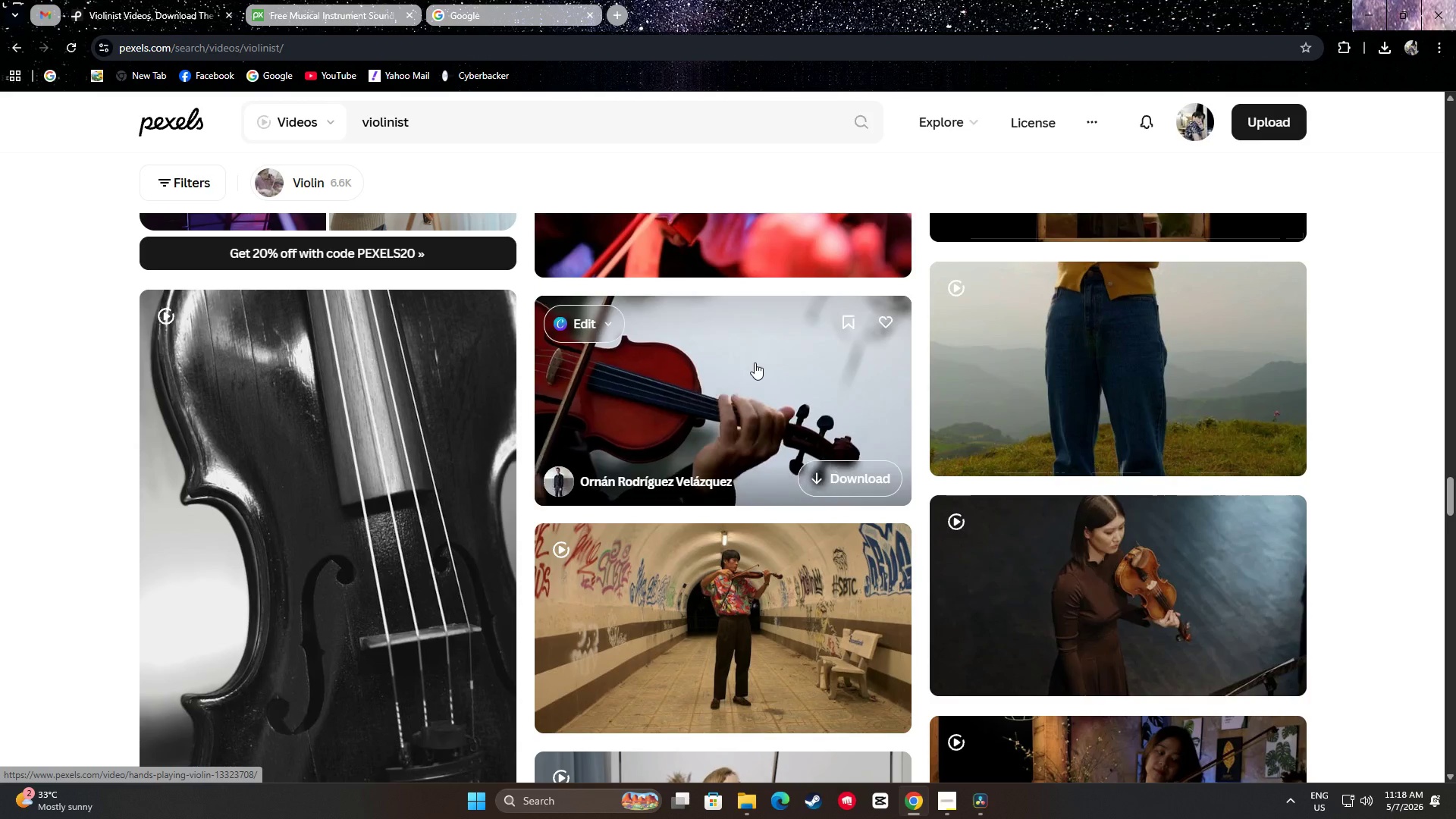 
scroll: coordinate [1351, 444], scroll_direction: down, amount: 25.0
 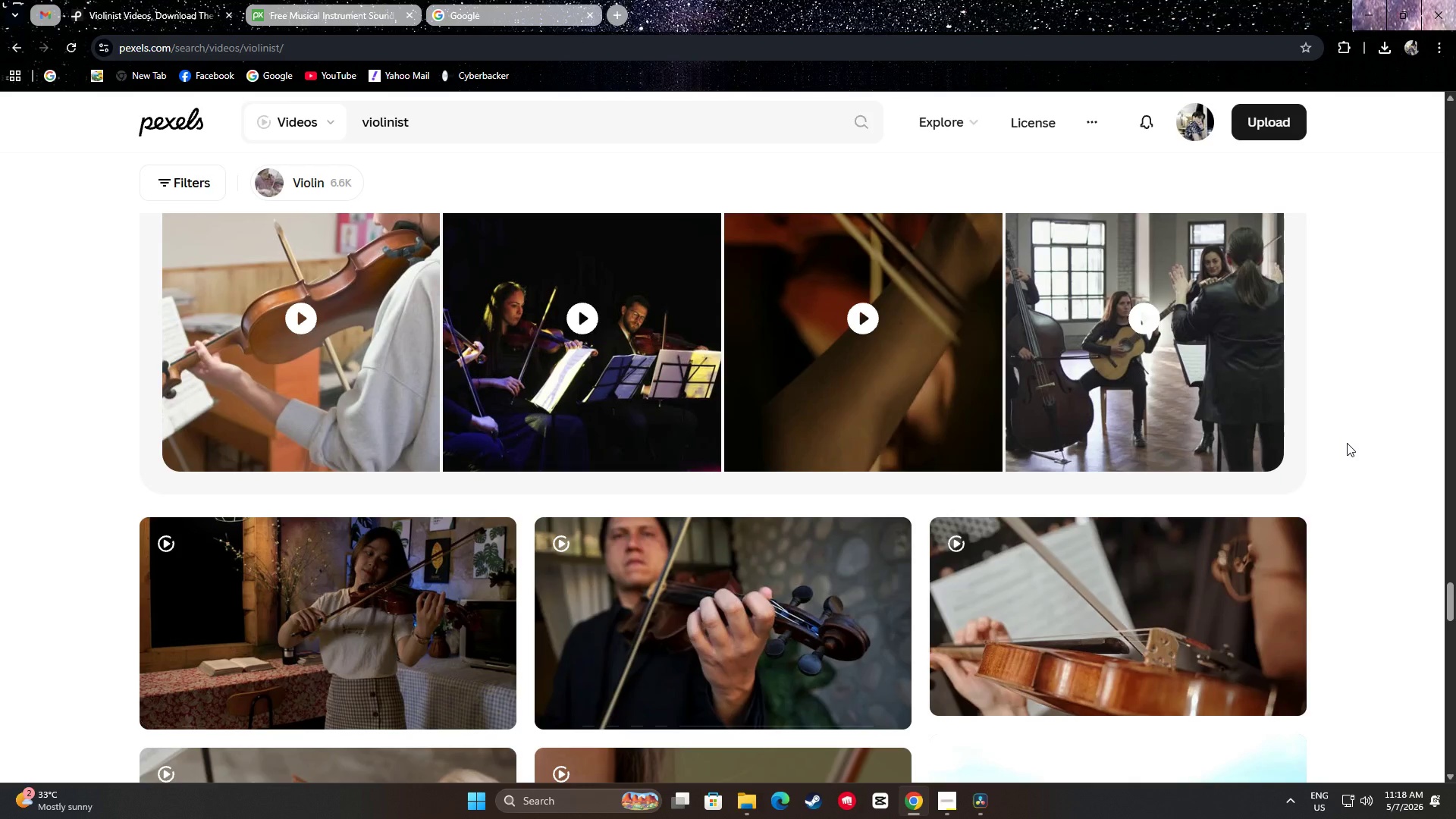 
scroll: coordinate [1345, 435], scroll_direction: up, amount: 5.0
 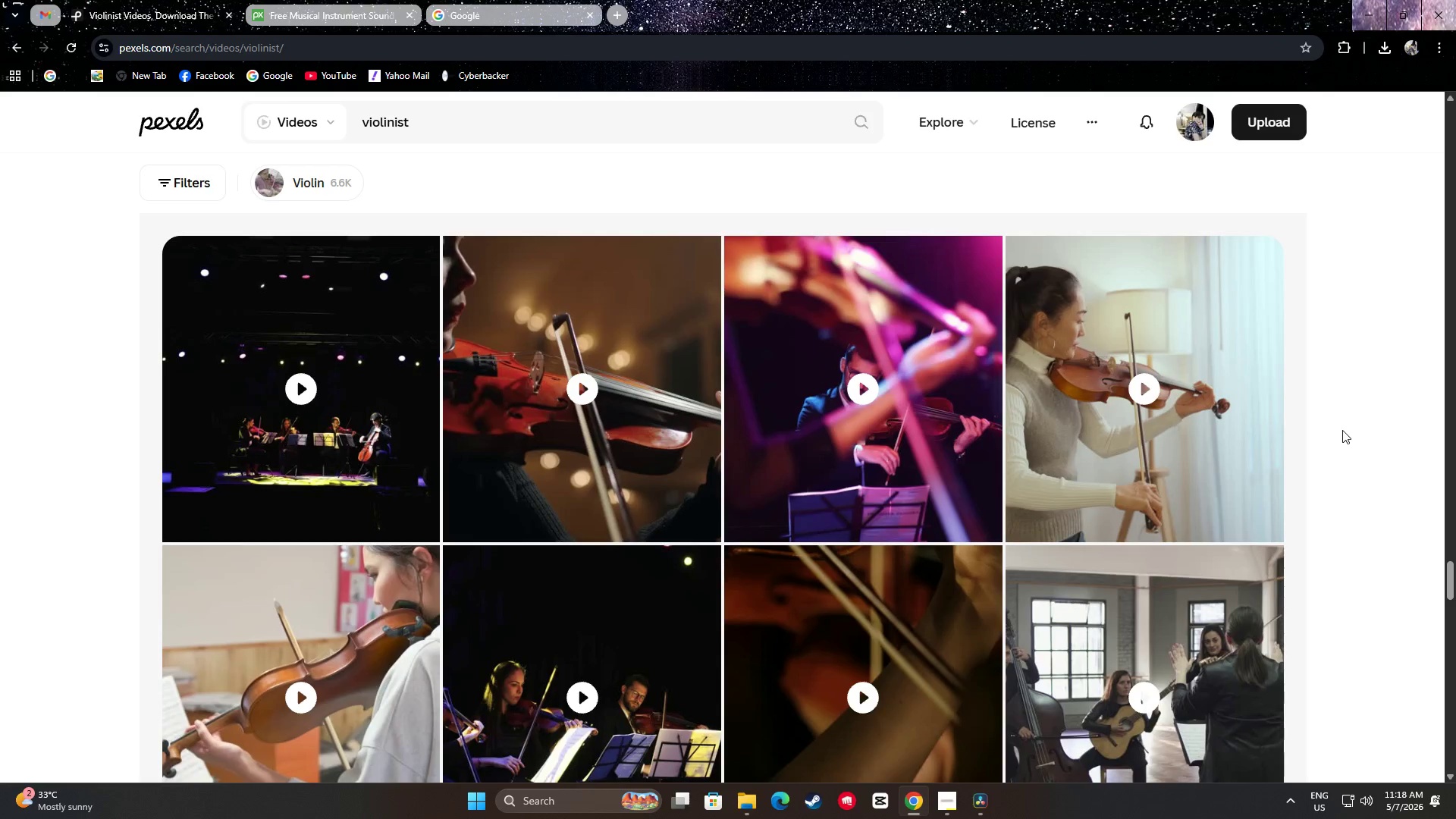 
scroll: coordinate [1336, 428], scroll_direction: down, amount: 8.0
 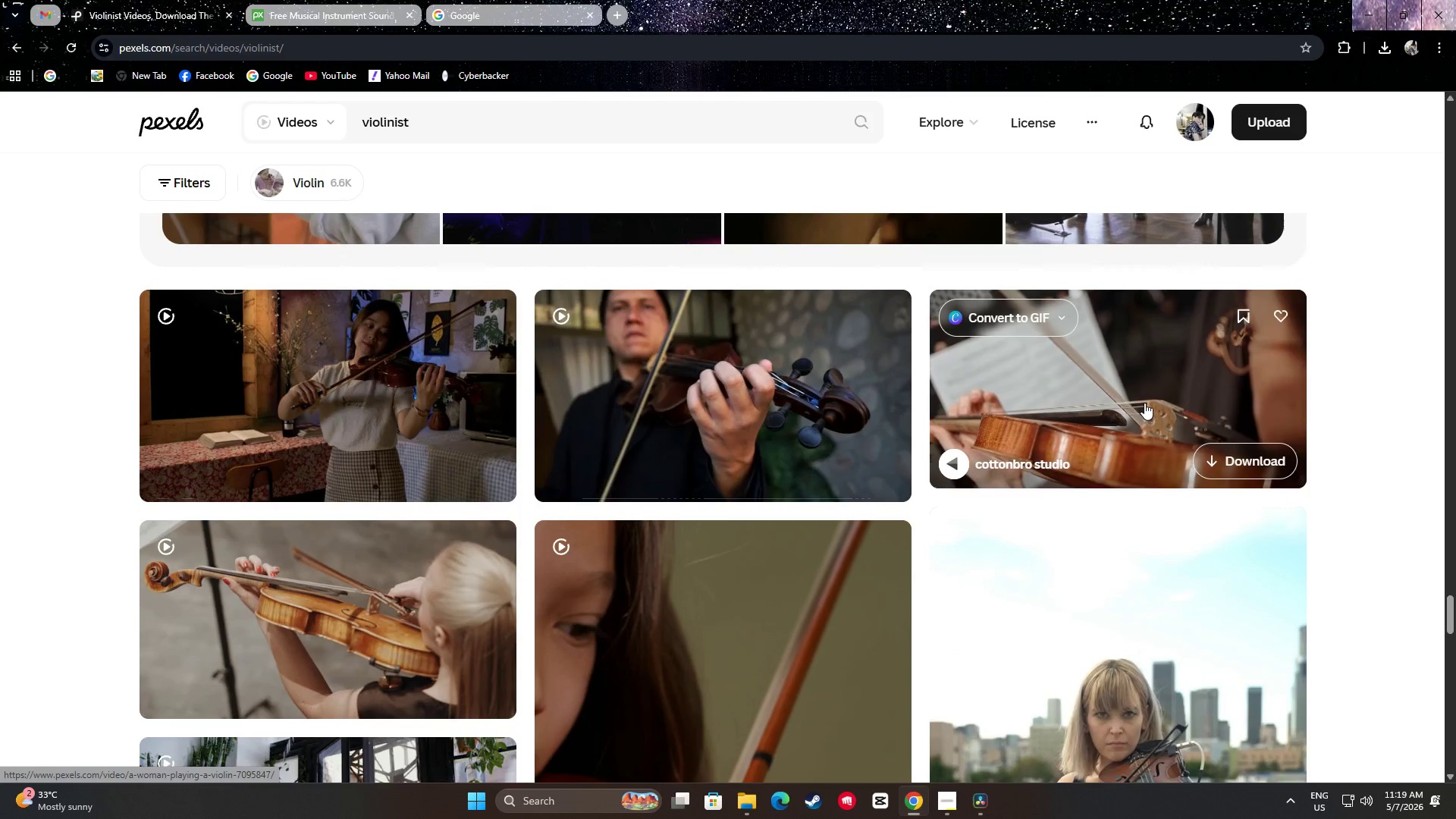 
wait(5.77)
 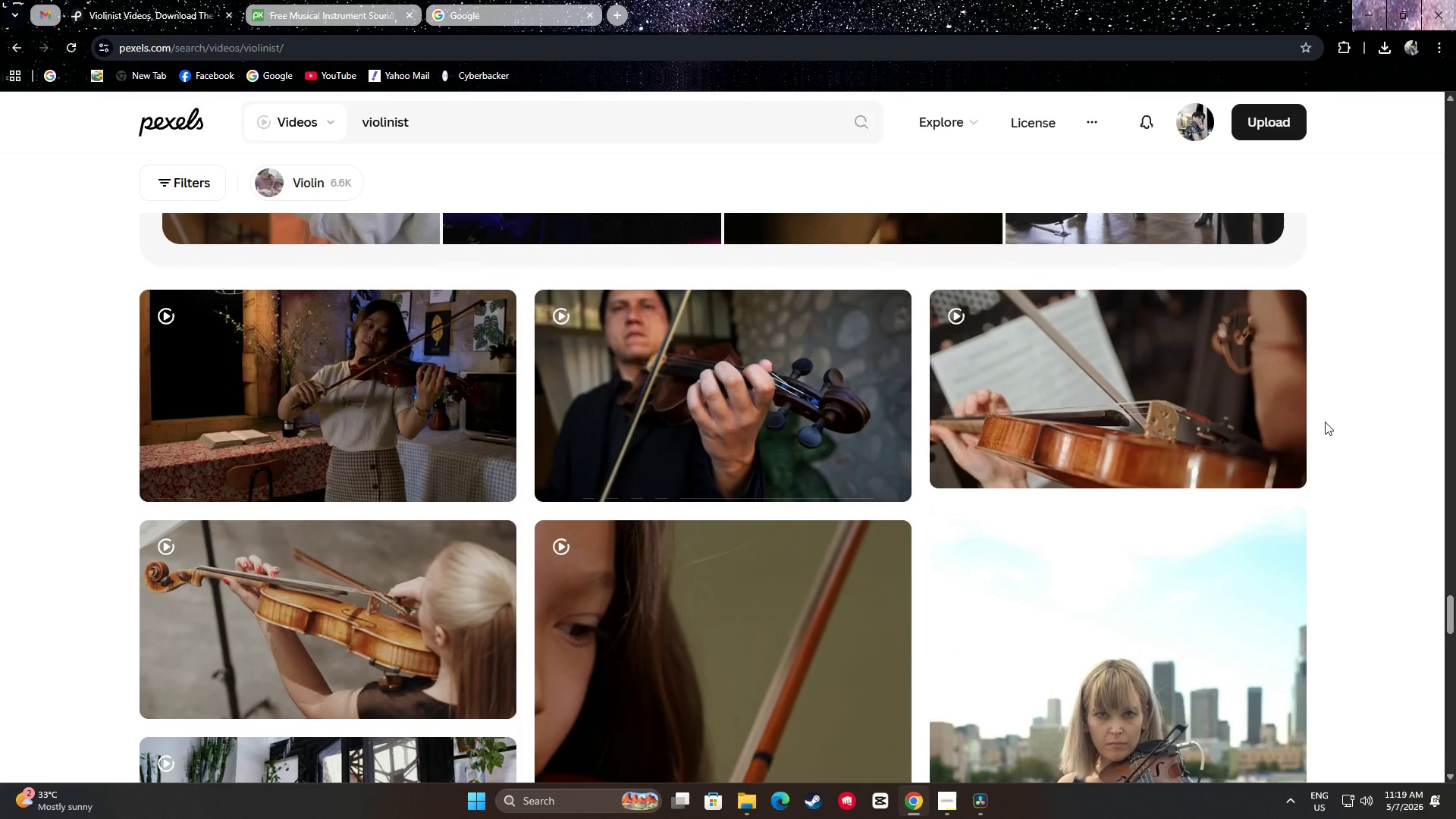 
mouse_move([797, 383])
 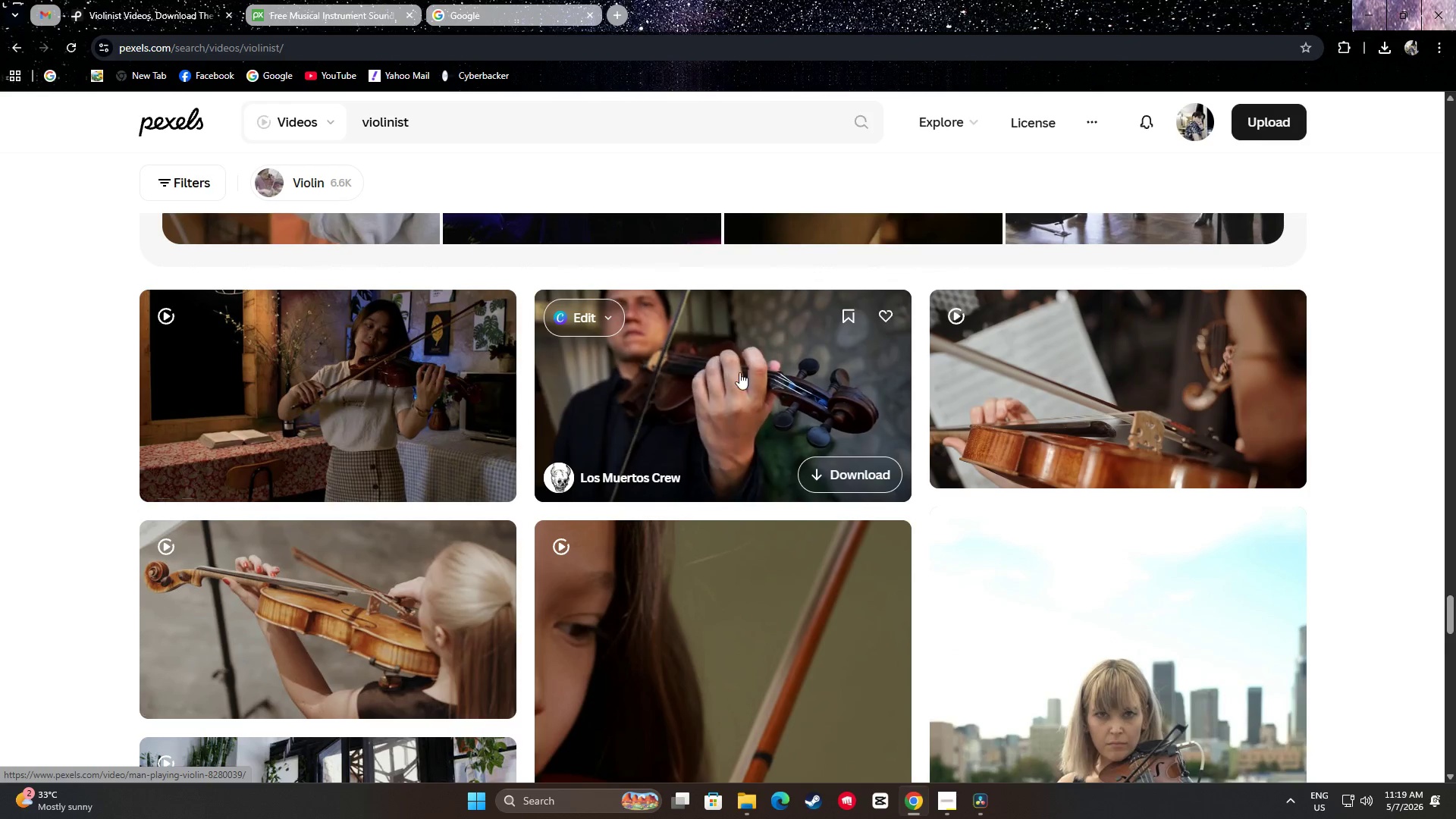 
scroll: coordinate [351, 378], scroll_direction: down, amount: 13.0
 